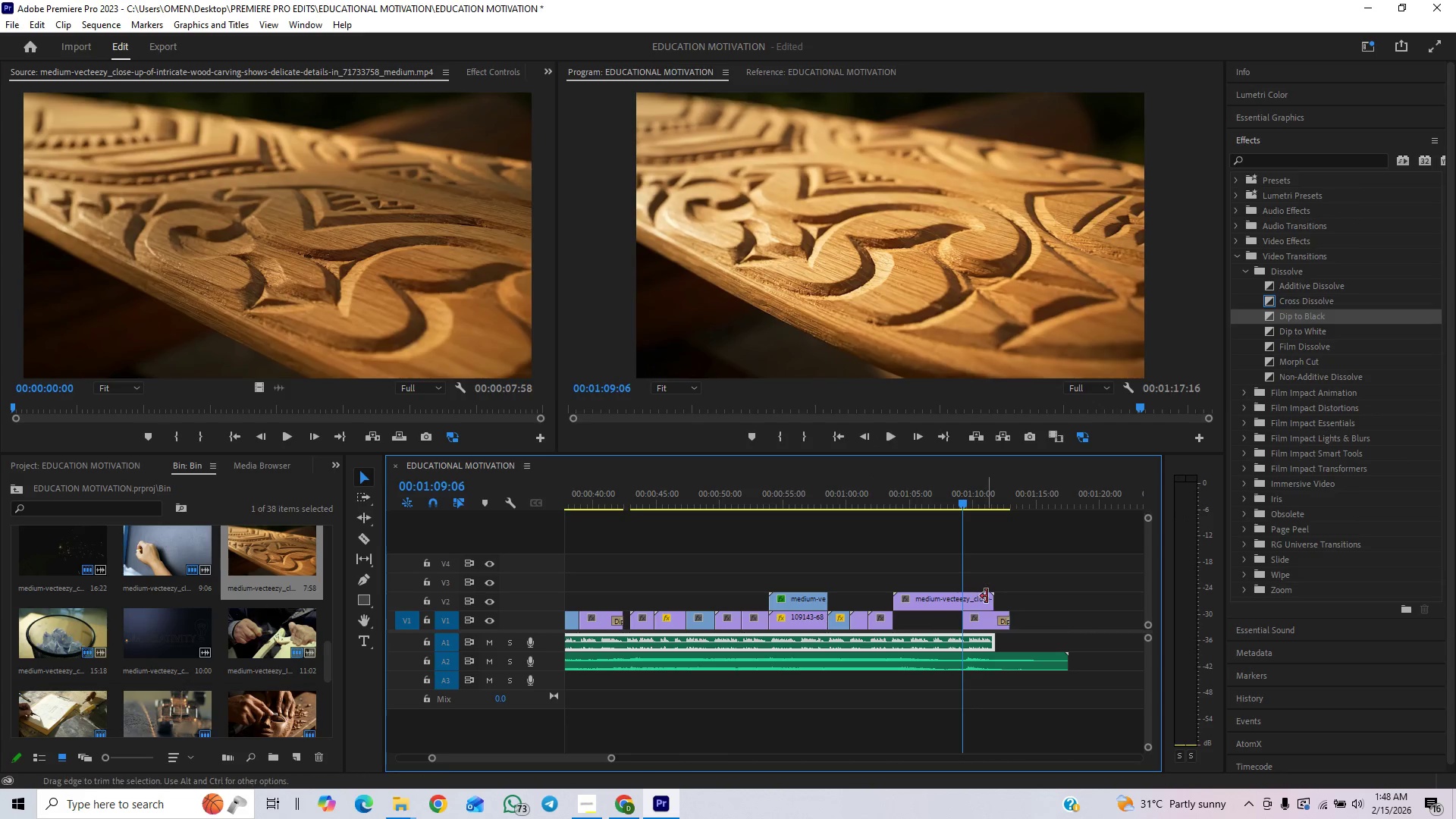 
left_click_drag(start_coordinate=[987, 597], to_coordinate=[956, 617])
 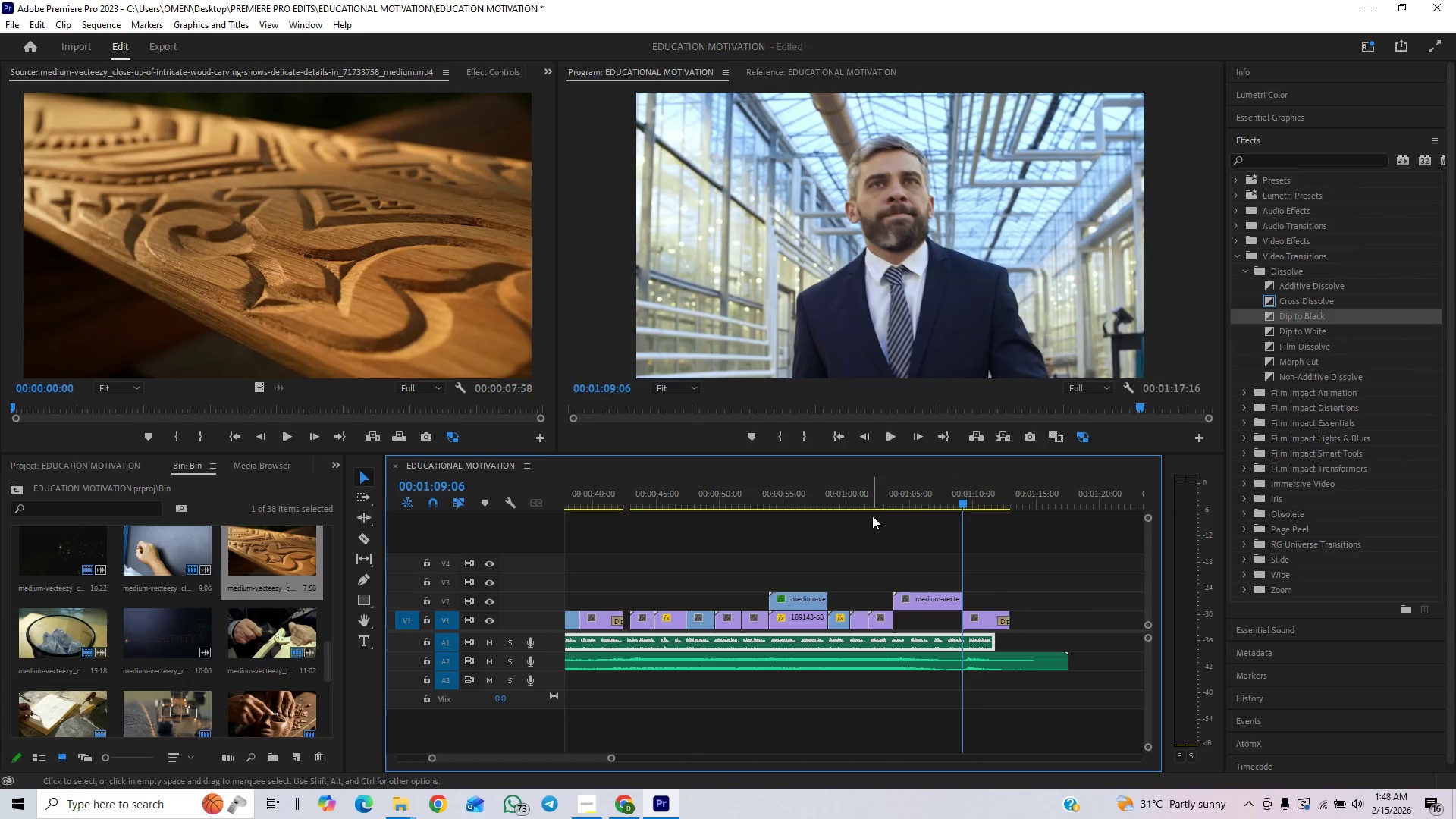 
left_click([876, 501])
 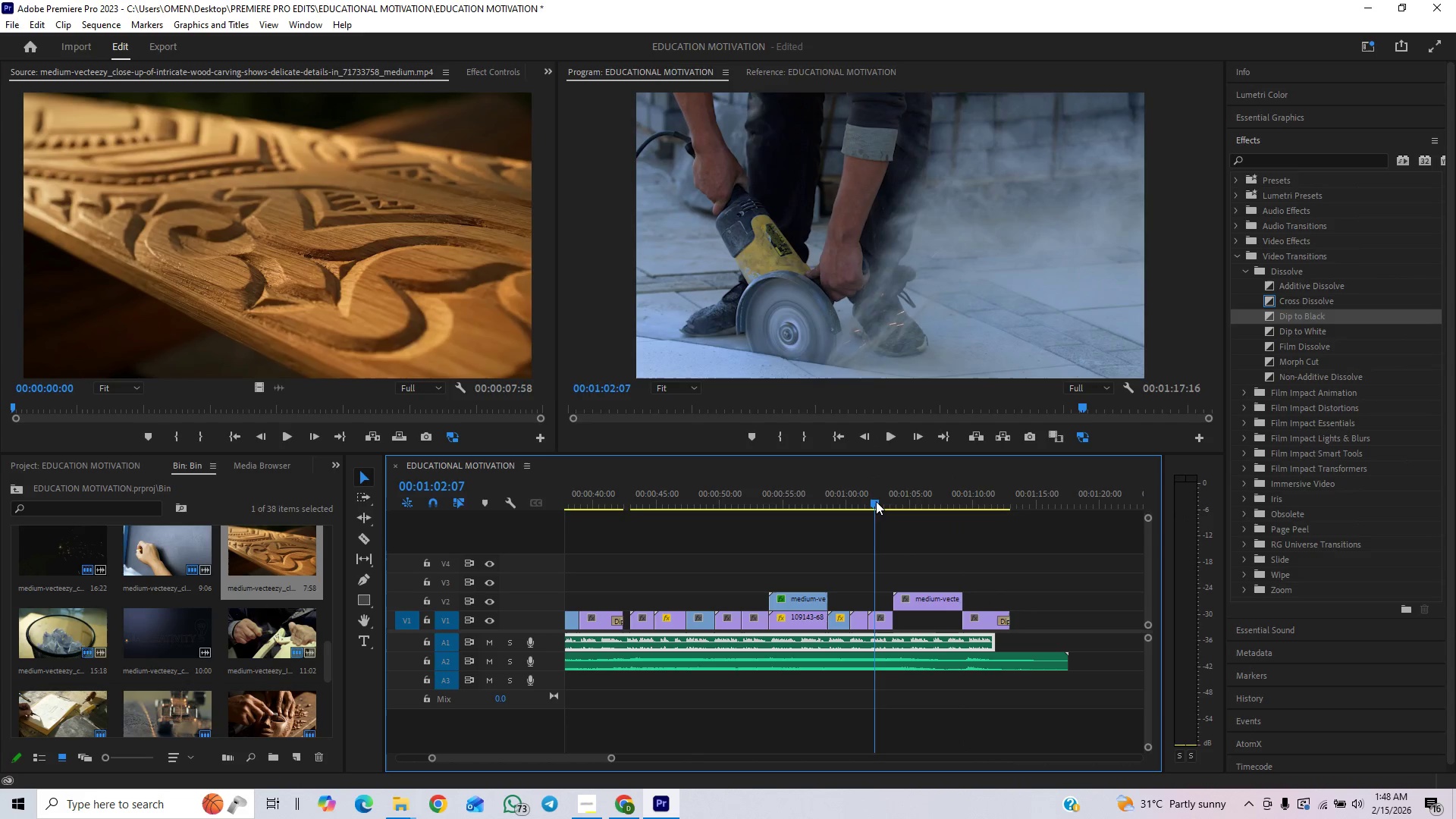 
key(Space)
 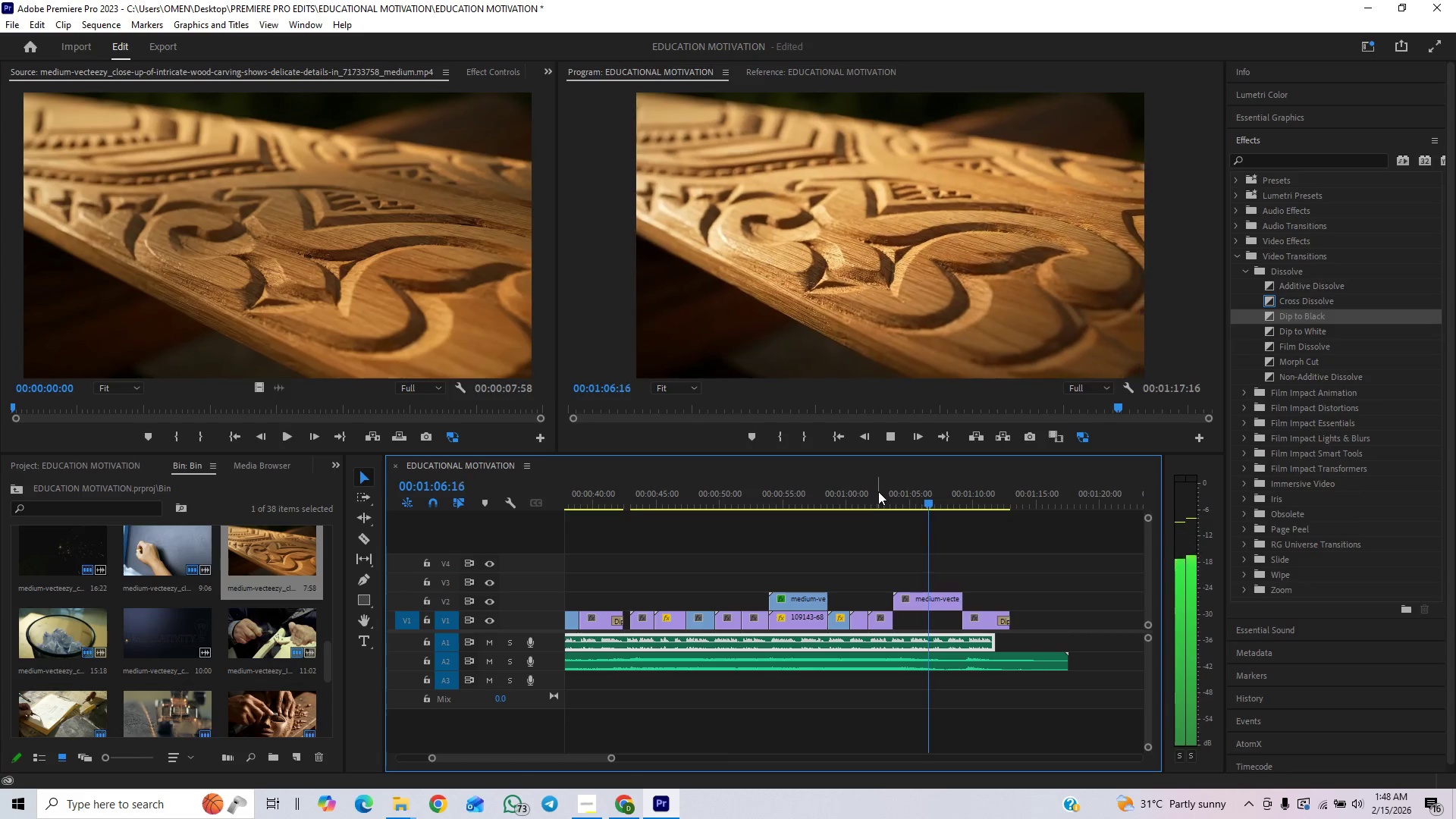 
wait(9.45)
 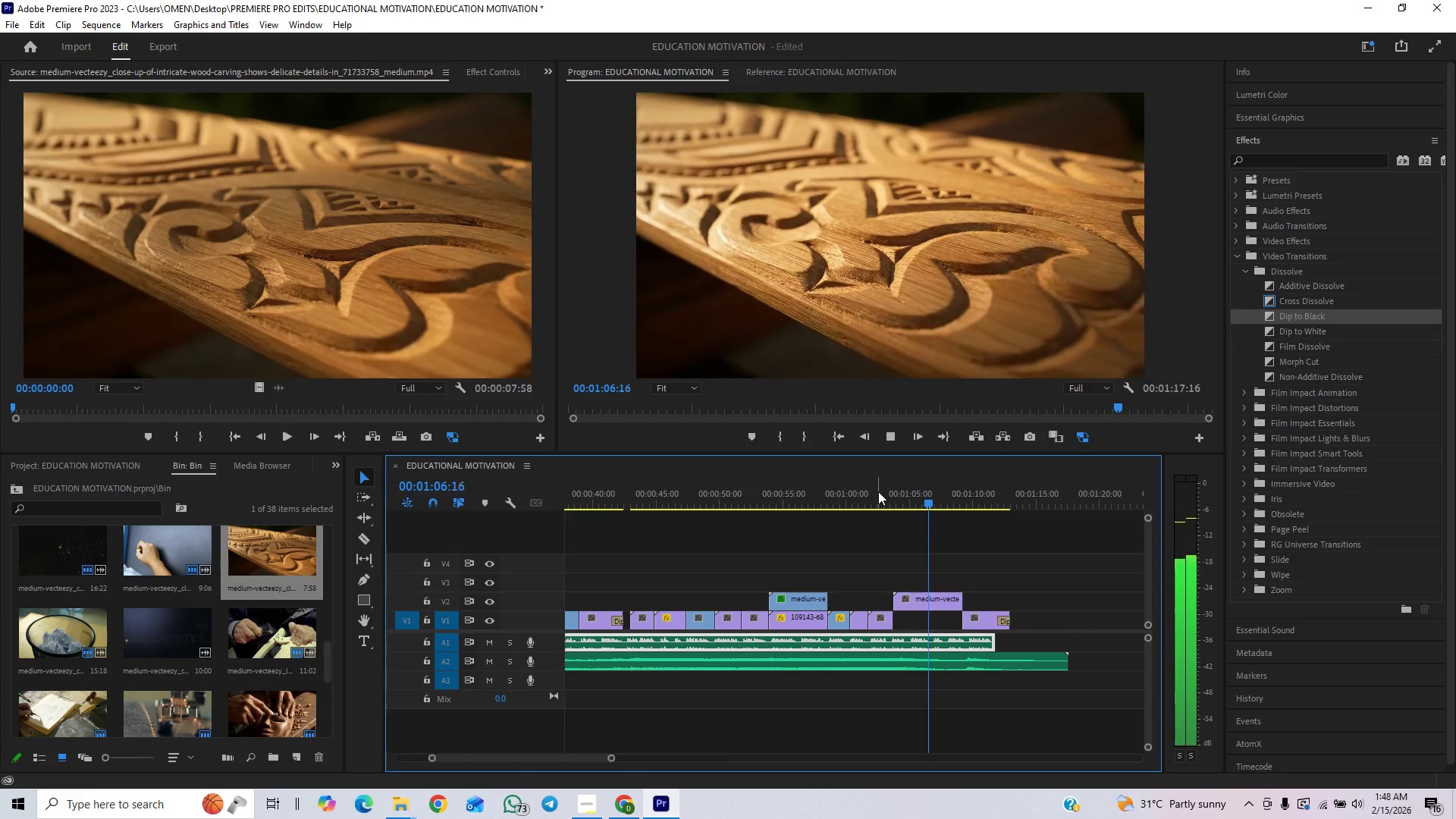 
key(Space)
 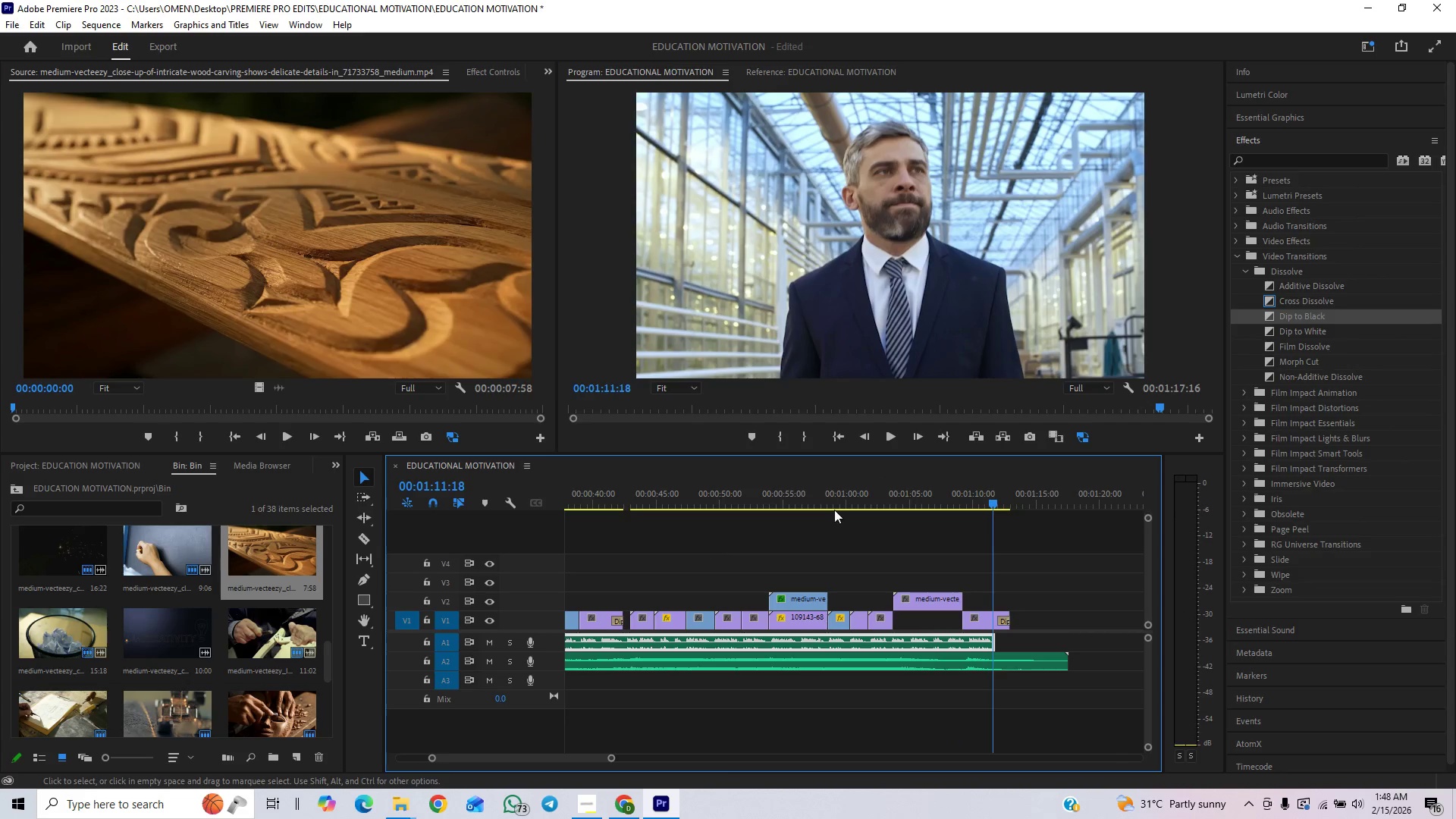 
key(Space)
 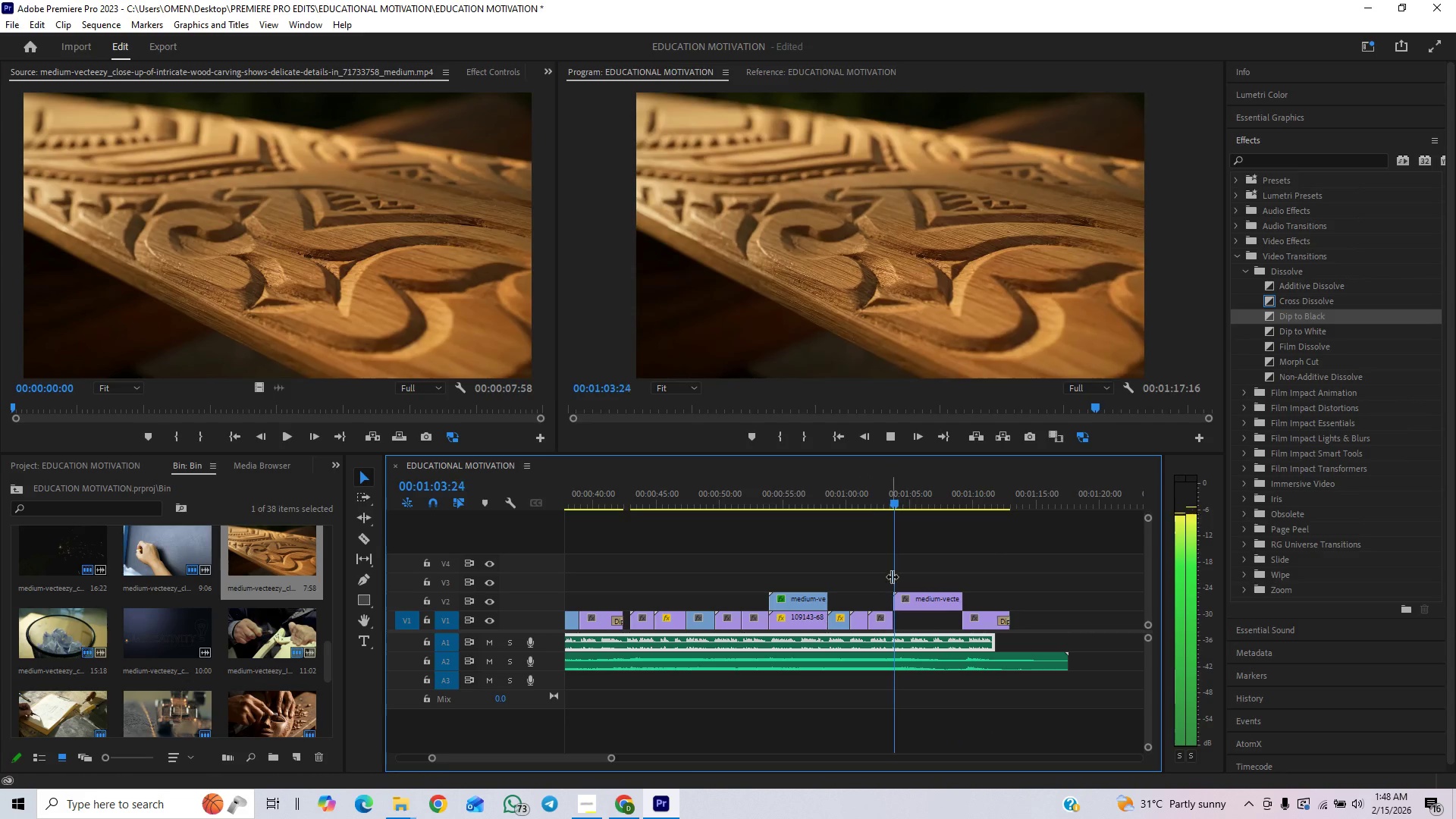 
key(Space)
 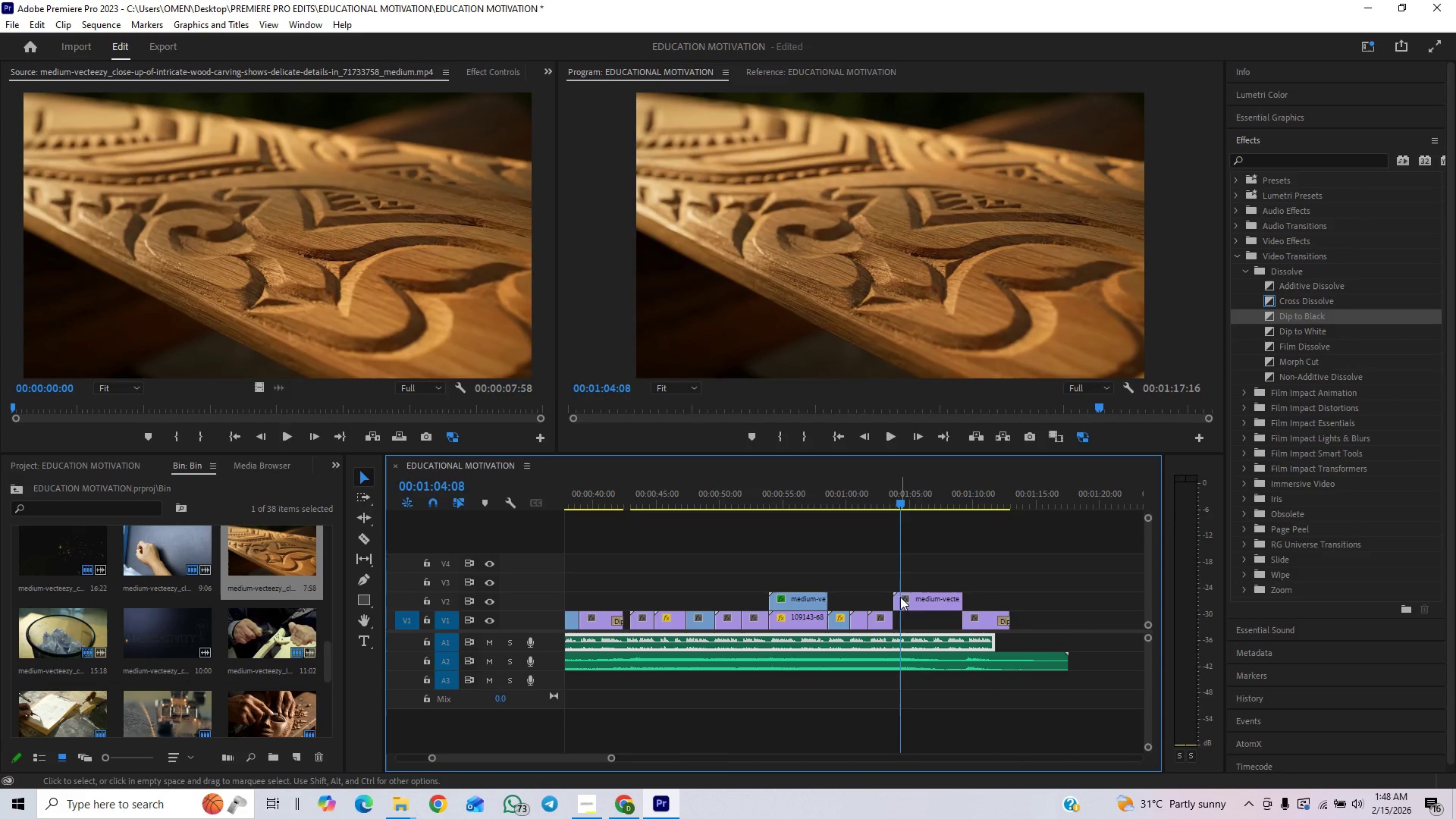 
left_click_drag(start_coordinate=[894, 598], to_coordinate=[915, 601])
 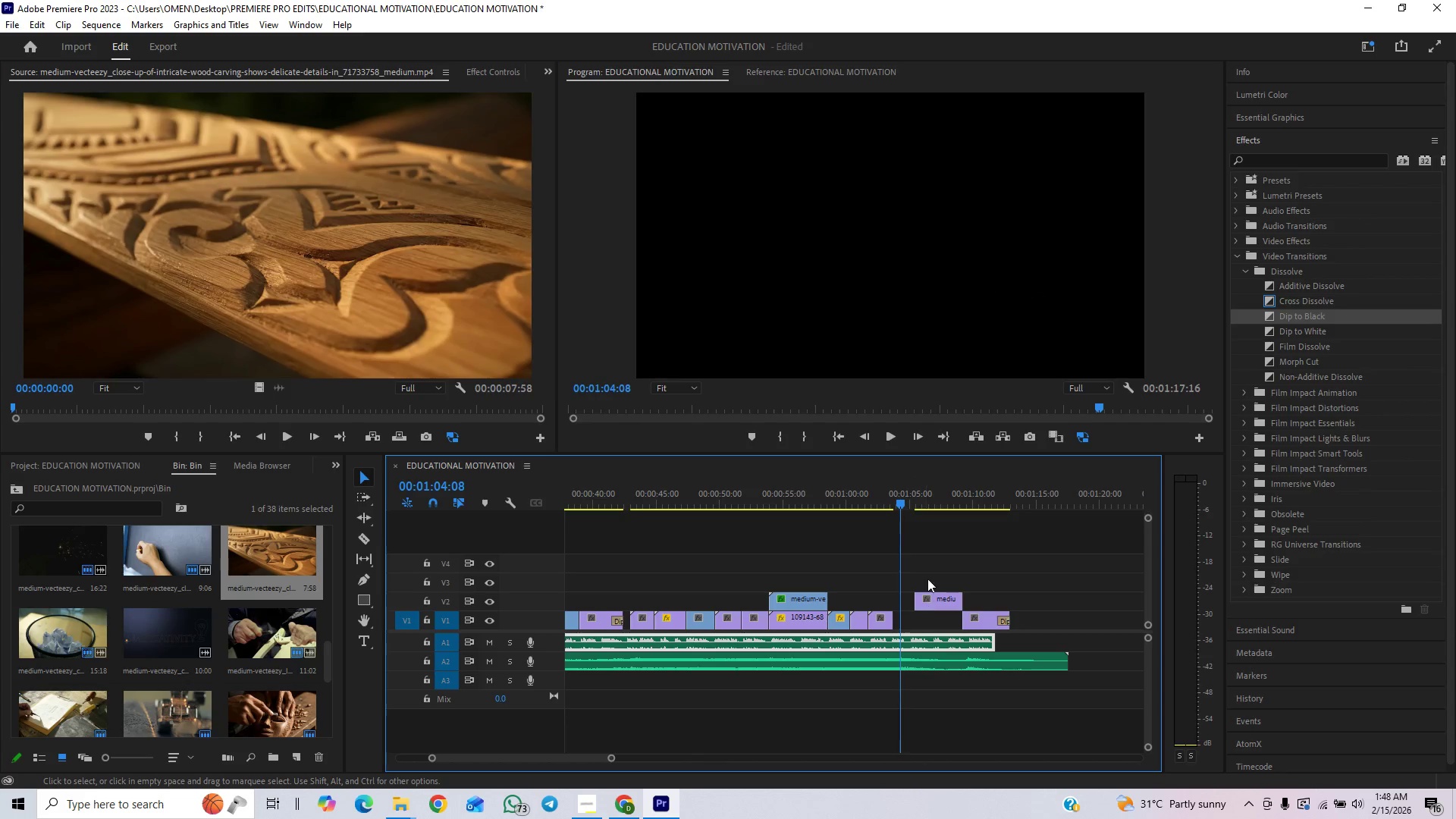 
key(Space)
 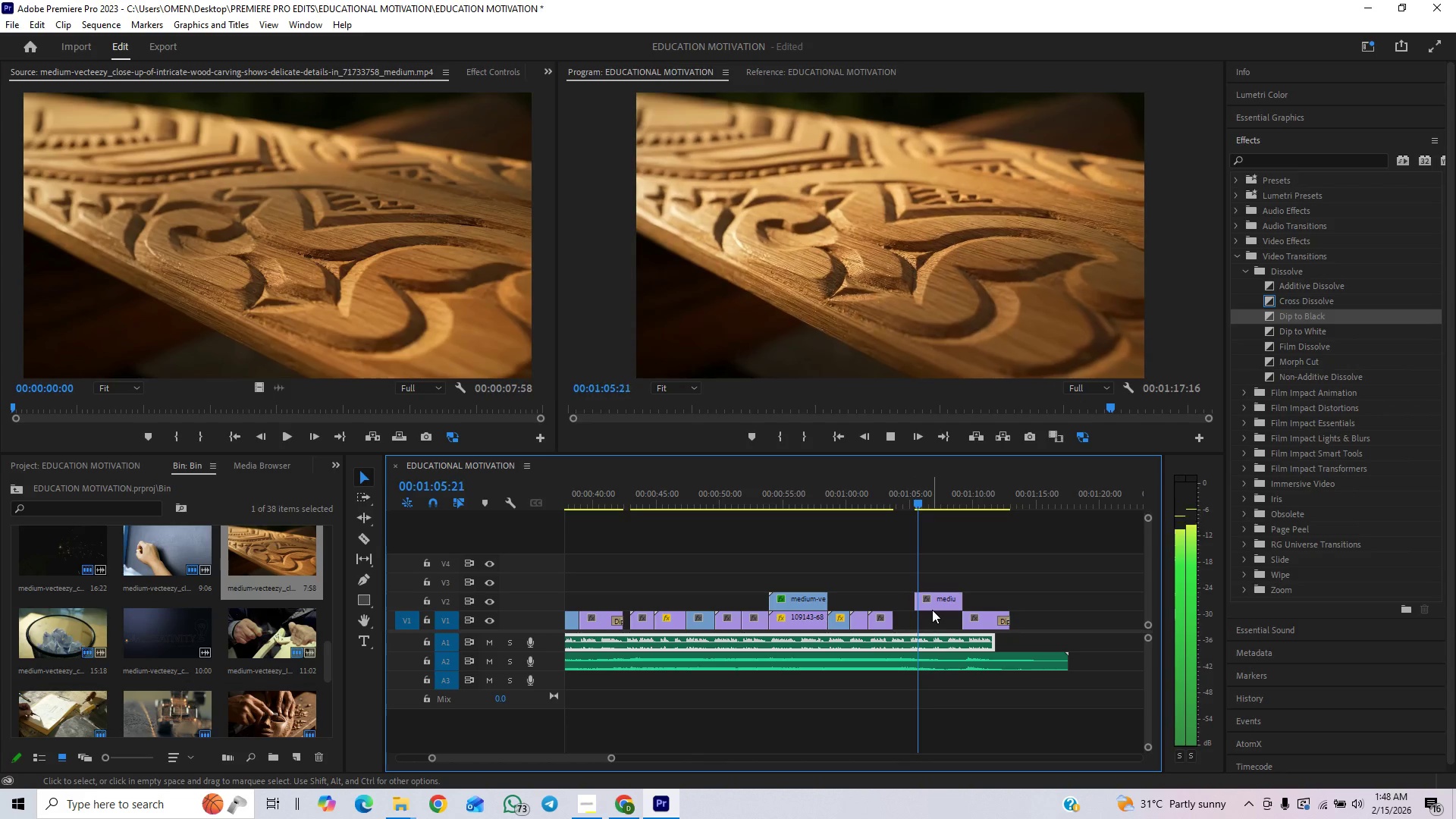 
key(Space)
 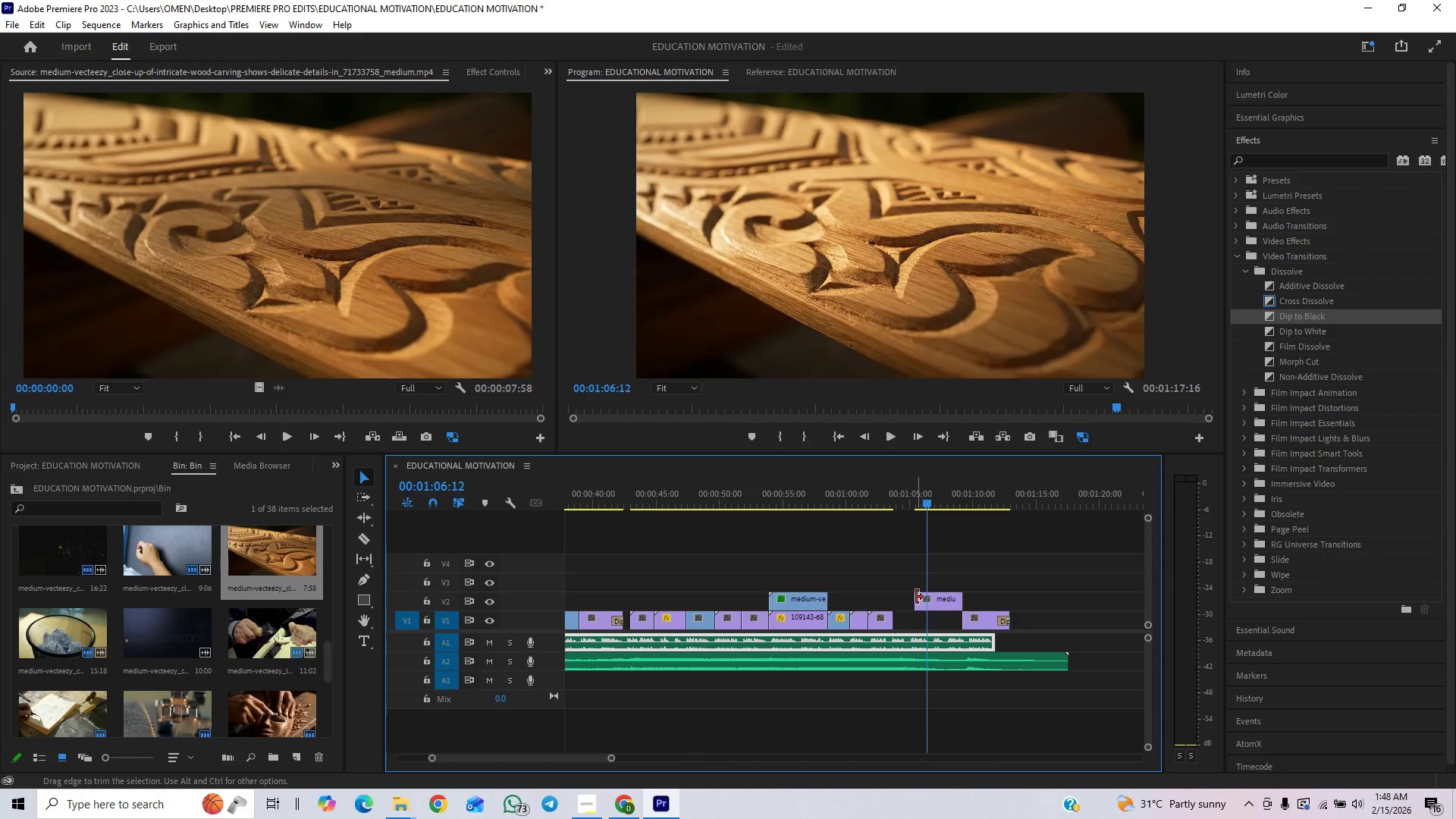 
left_click_drag(start_coordinate=[916, 597], to_coordinate=[922, 599])
 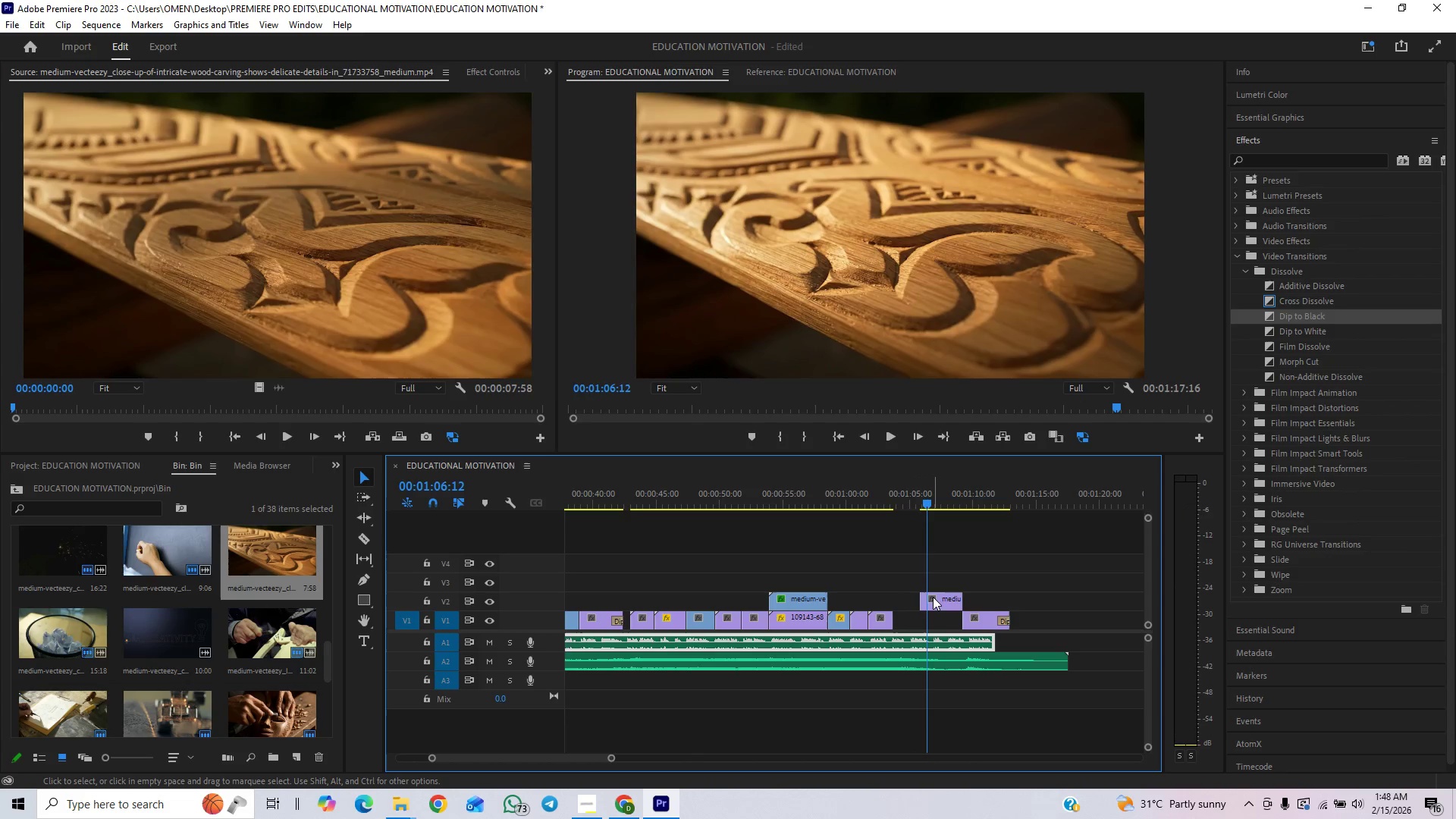 
left_click_drag(start_coordinate=[934, 597], to_coordinate=[933, 614])
 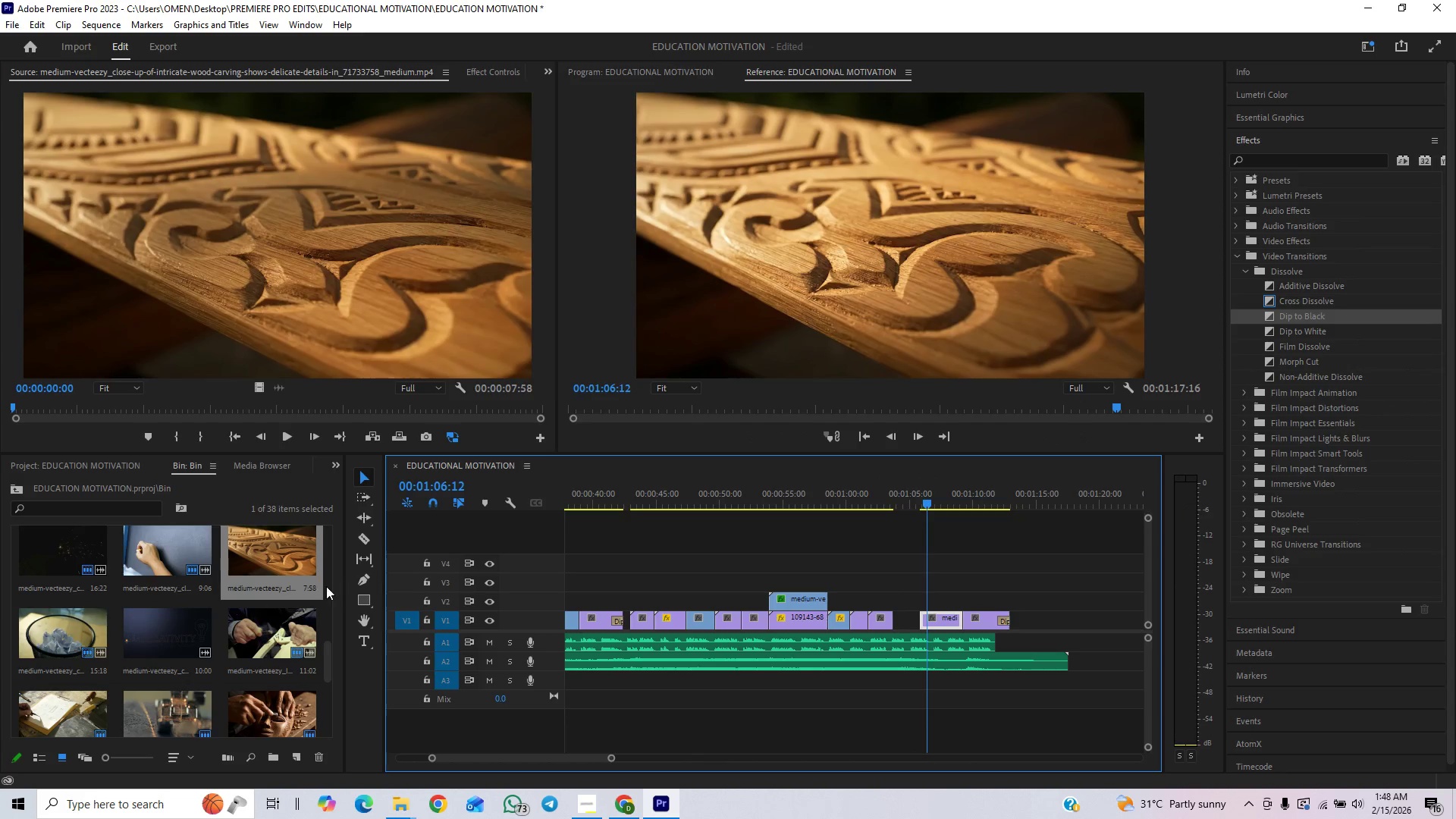 
left_click_drag(start_coordinate=[327, 661], to_coordinate=[367, 507])
 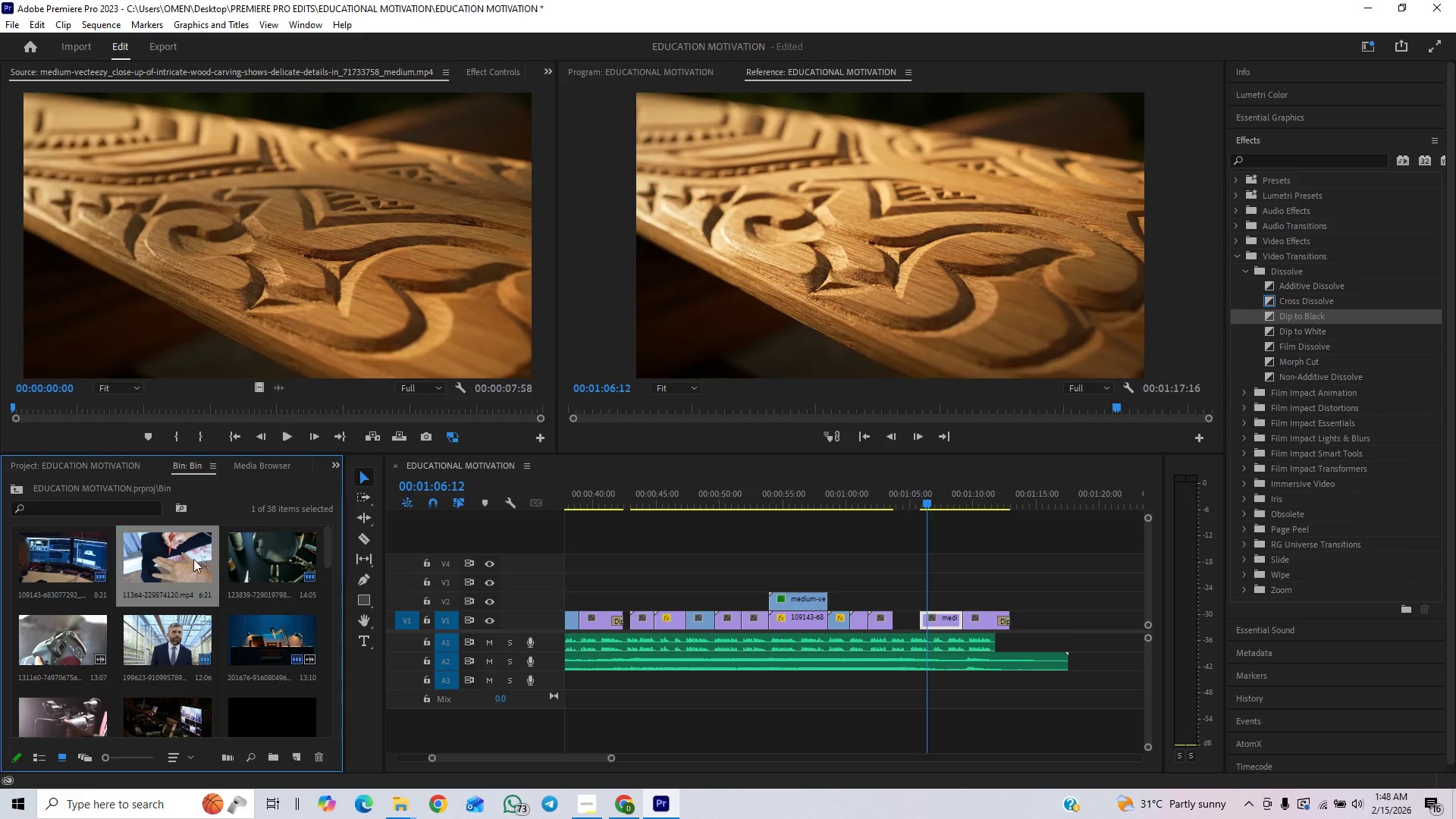 
double_click([193, 559])
 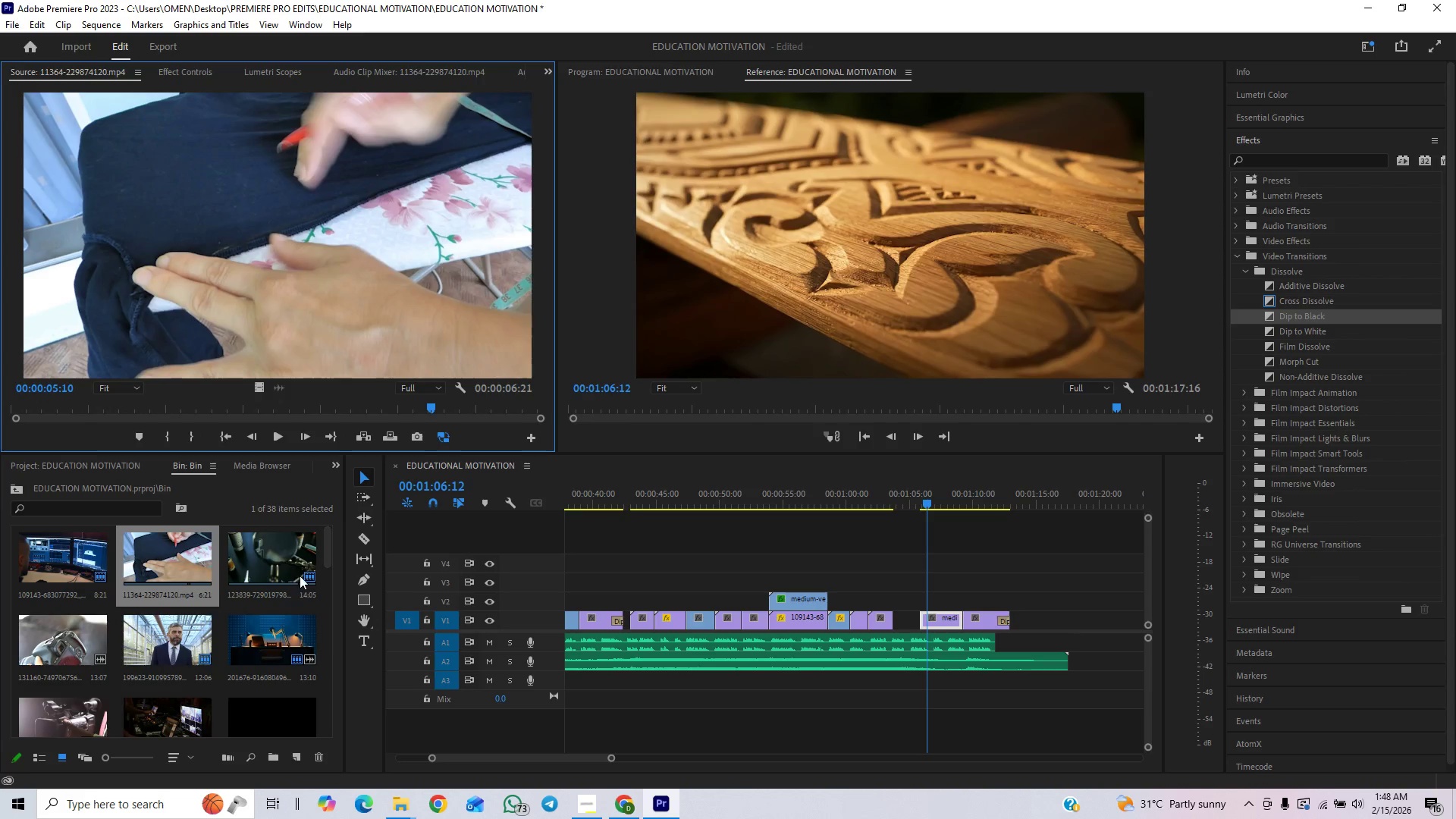 
left_click_drag(start_coordinate=[328, 555], to_coordinate=[330, 636])
 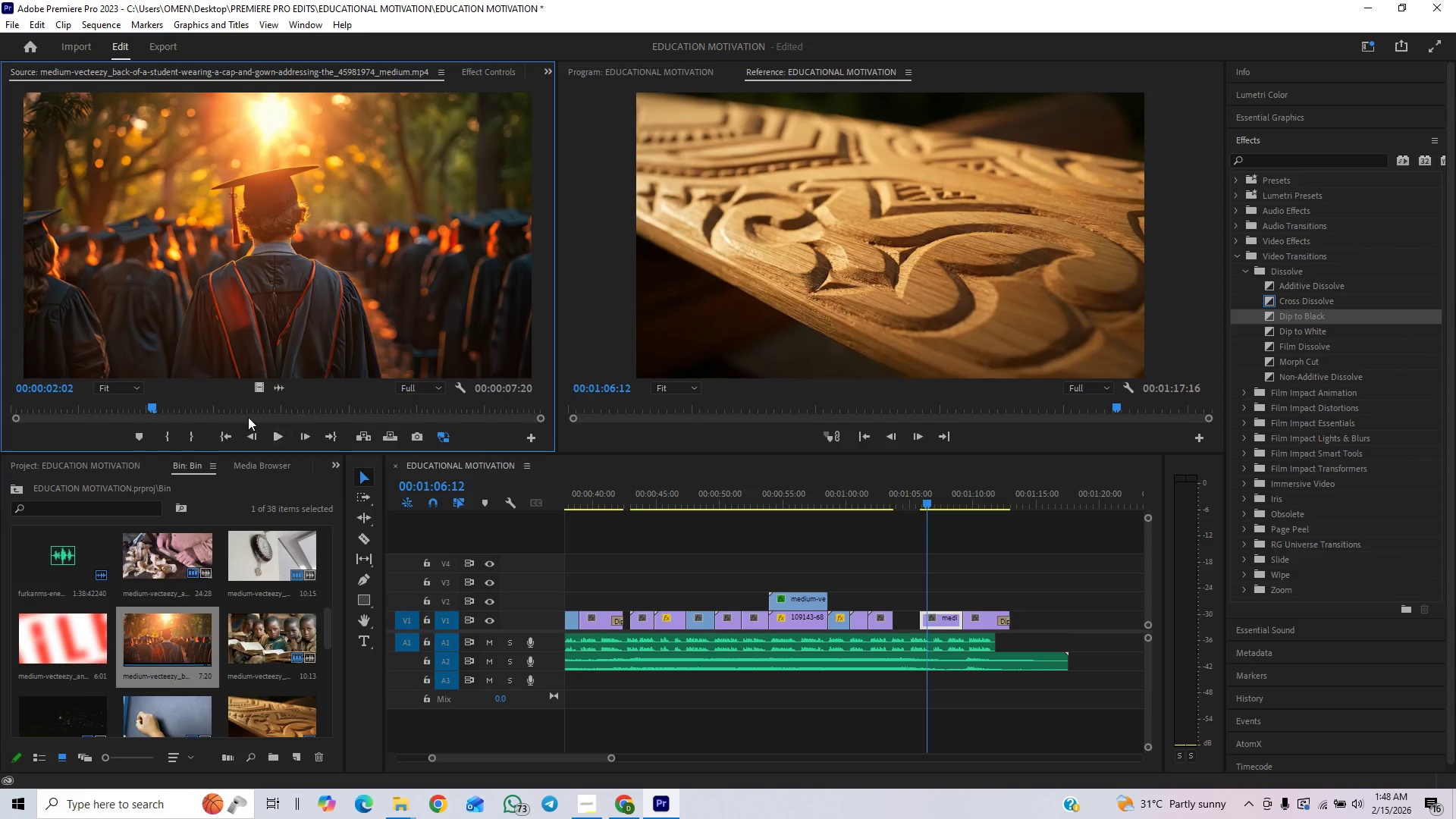 
left_click_drag(start_coordinate=[258, 384], to_coordinate=[884, 576])
 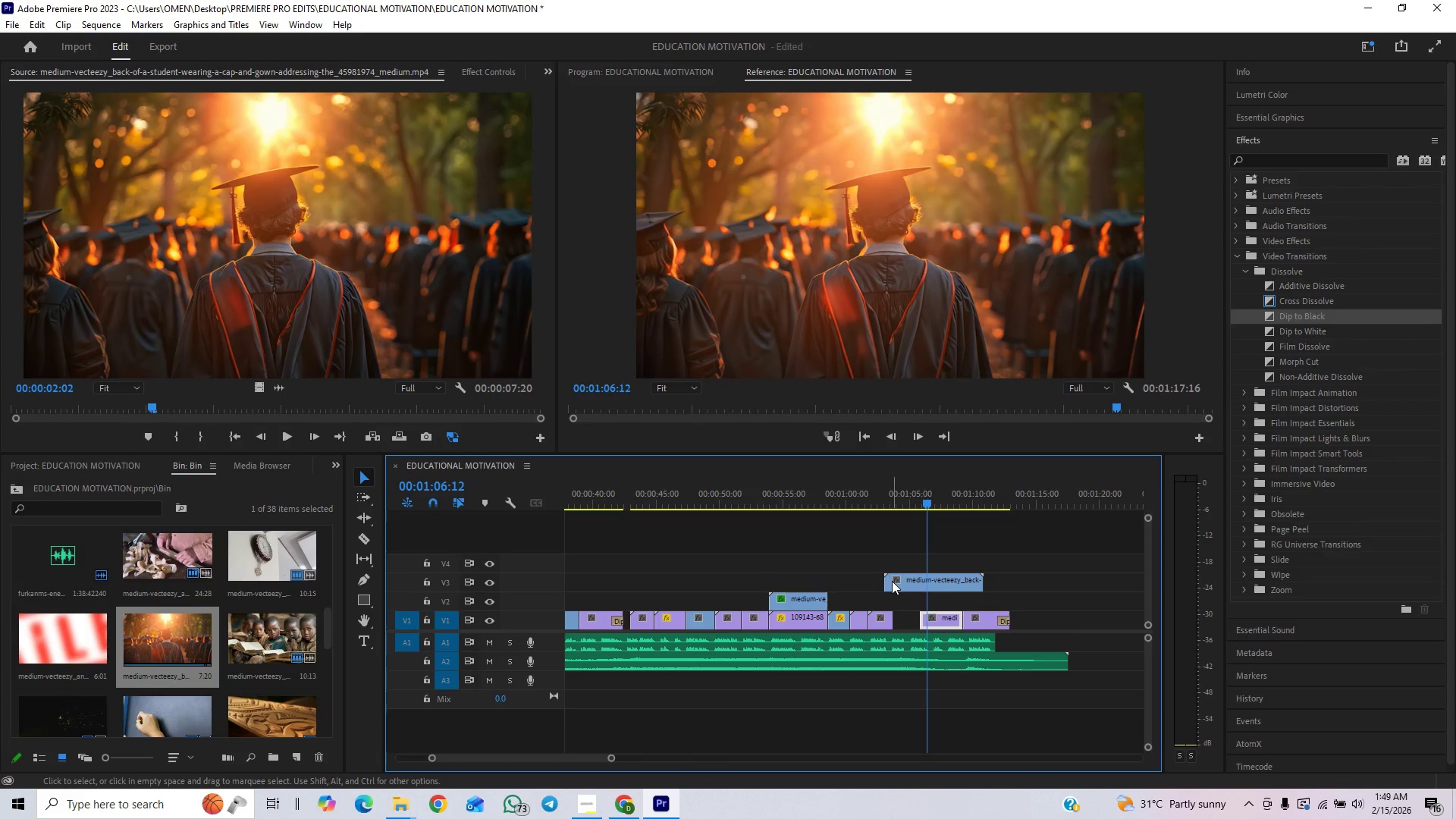 
left_click_drag(start_coordinate=[886, 582], to_coordinate=[952, 587])
 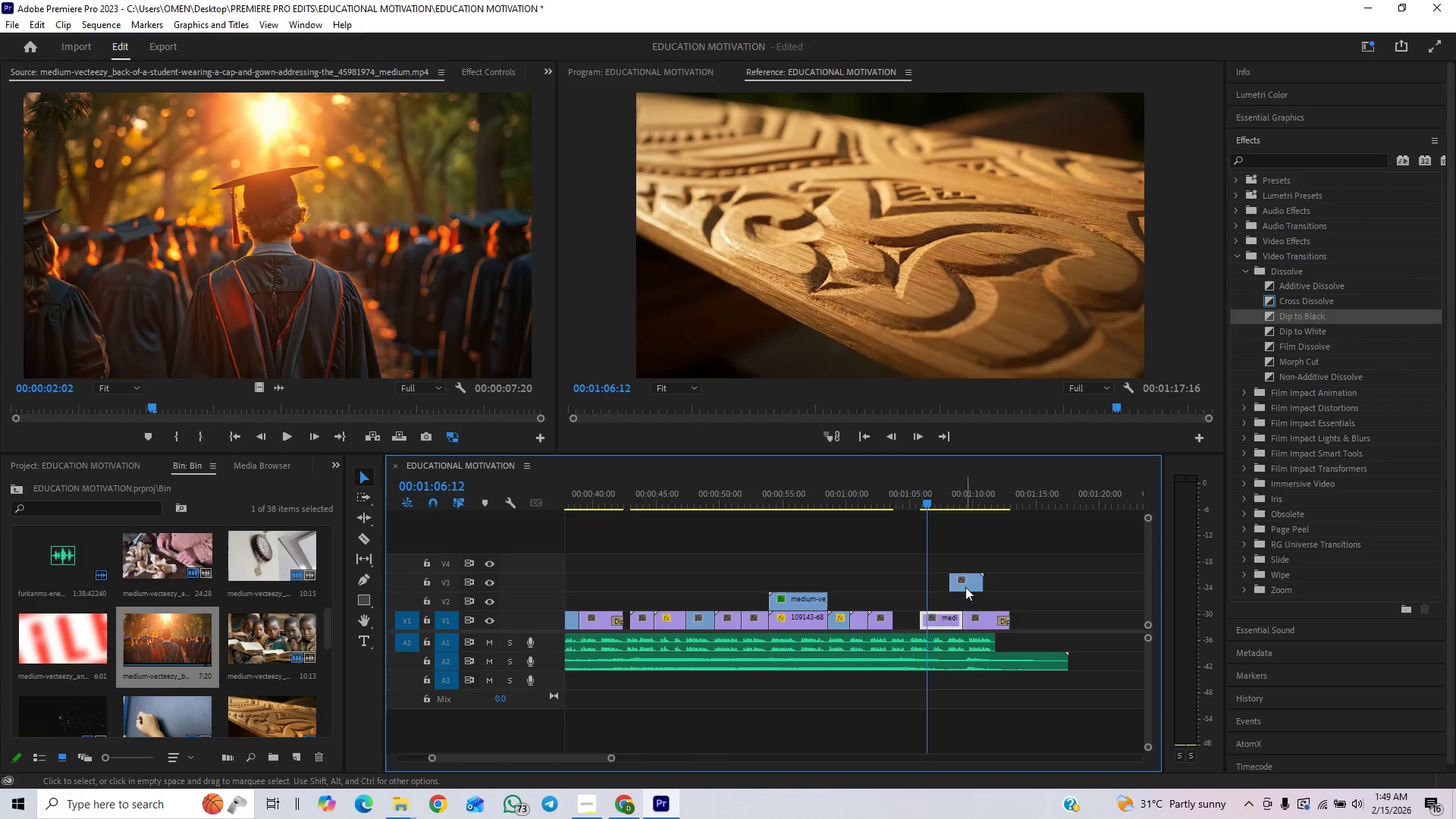 
left_click_drag(start_coordinate=[965, 585], to_coordinate=[916, 602])
 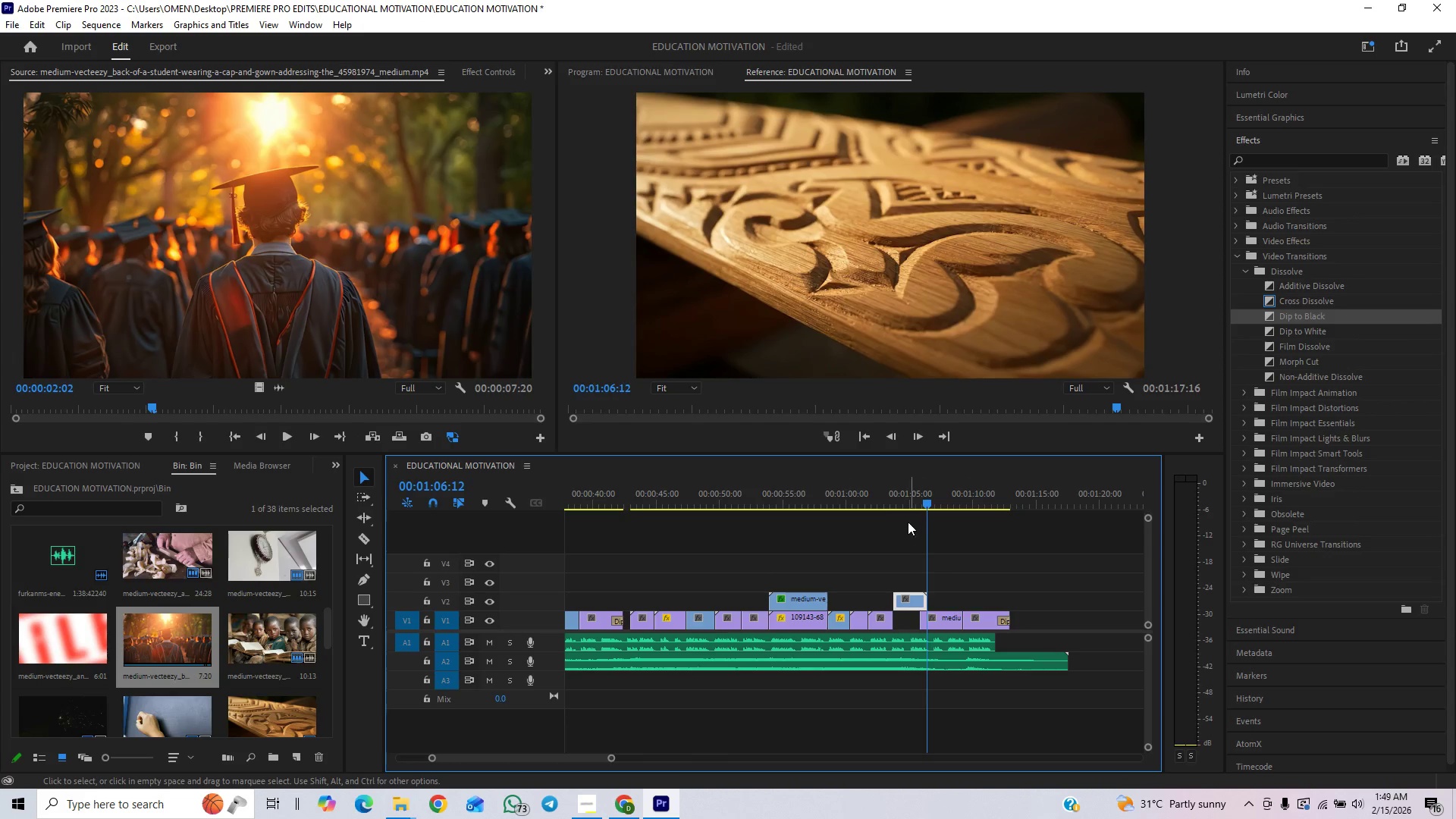 
left_click_drag(start_coordinate=[896, 506], to_coordinate=[886, 516])
 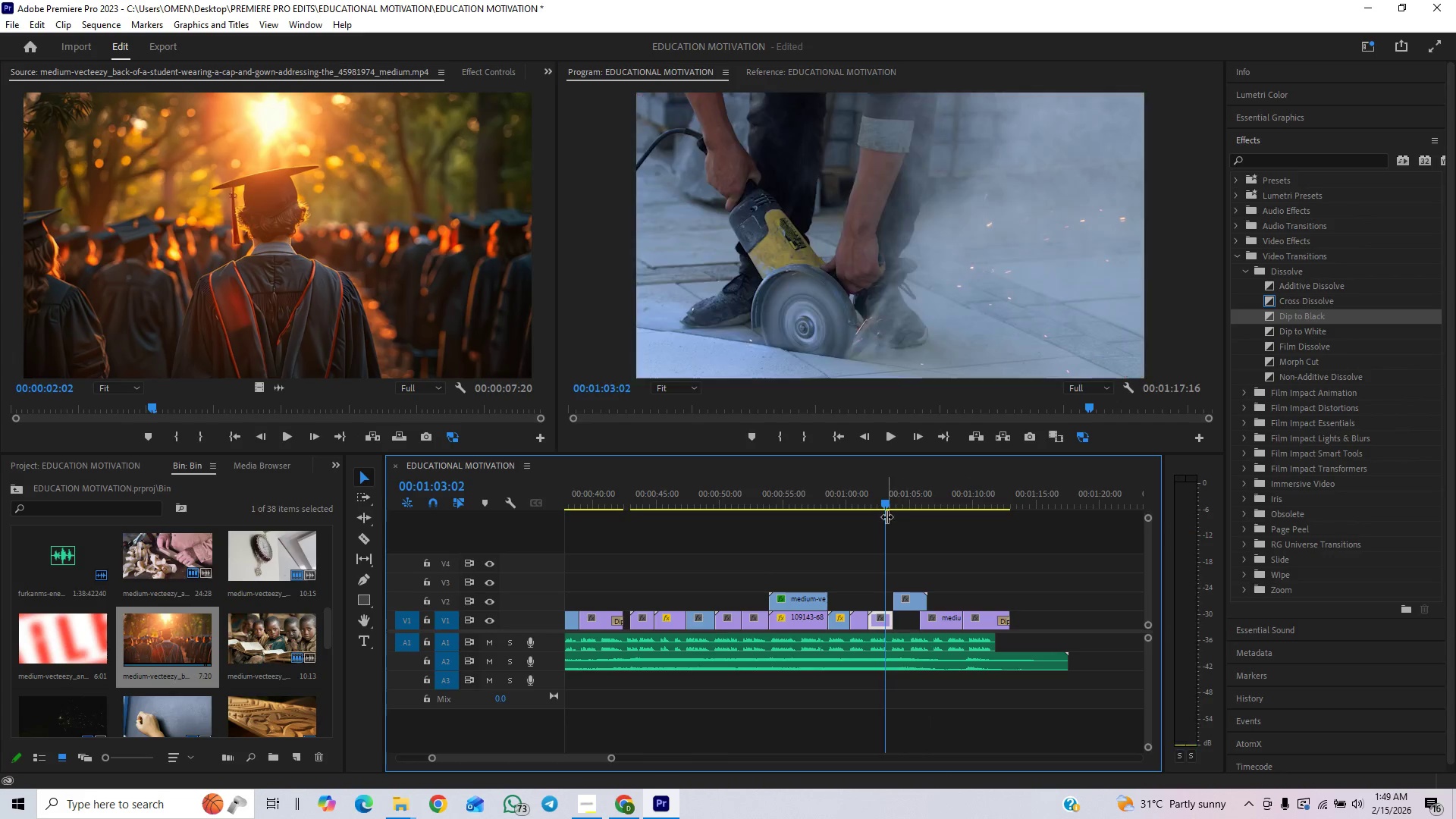 
key(Space)
 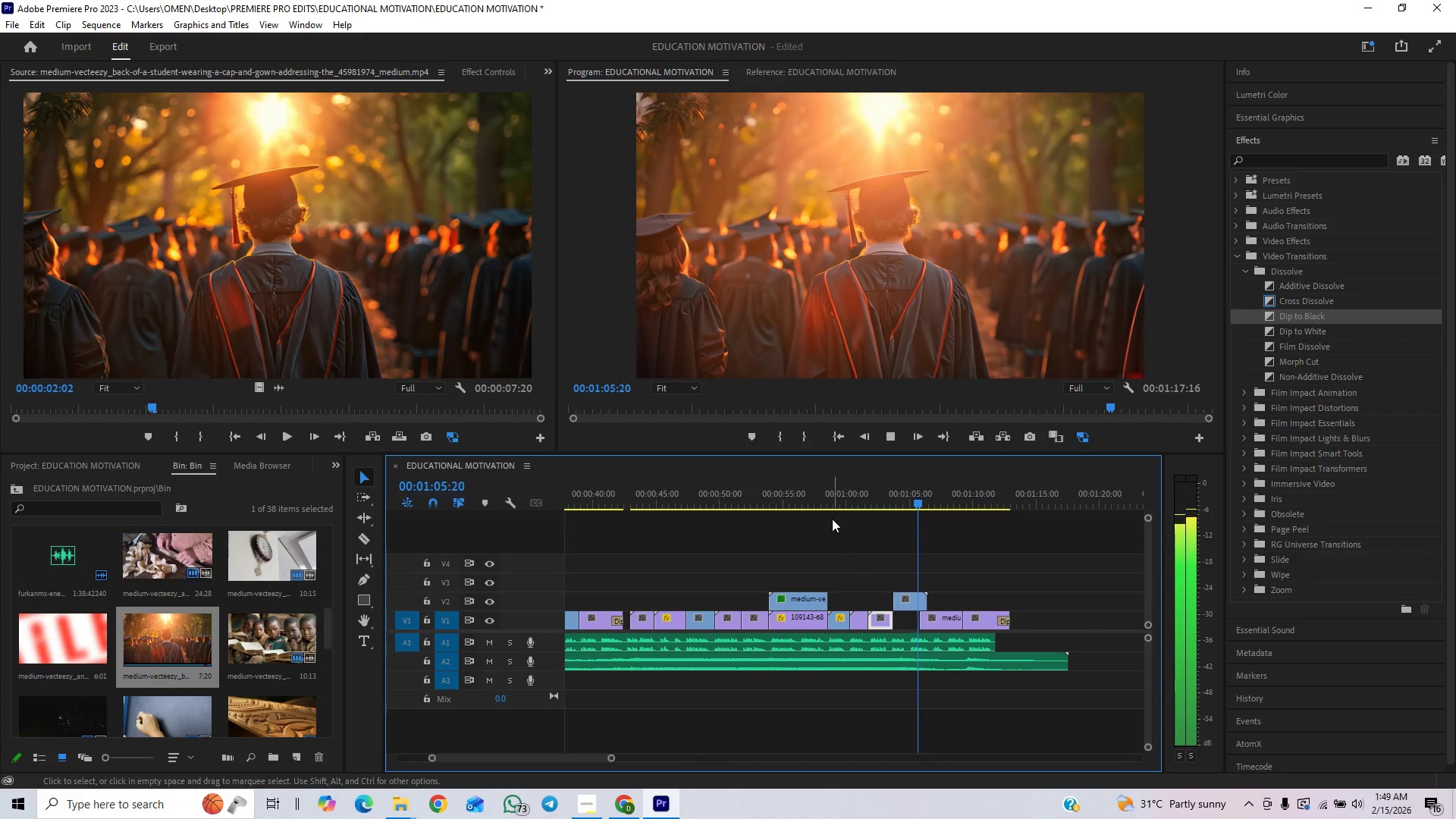 
key(Space)
 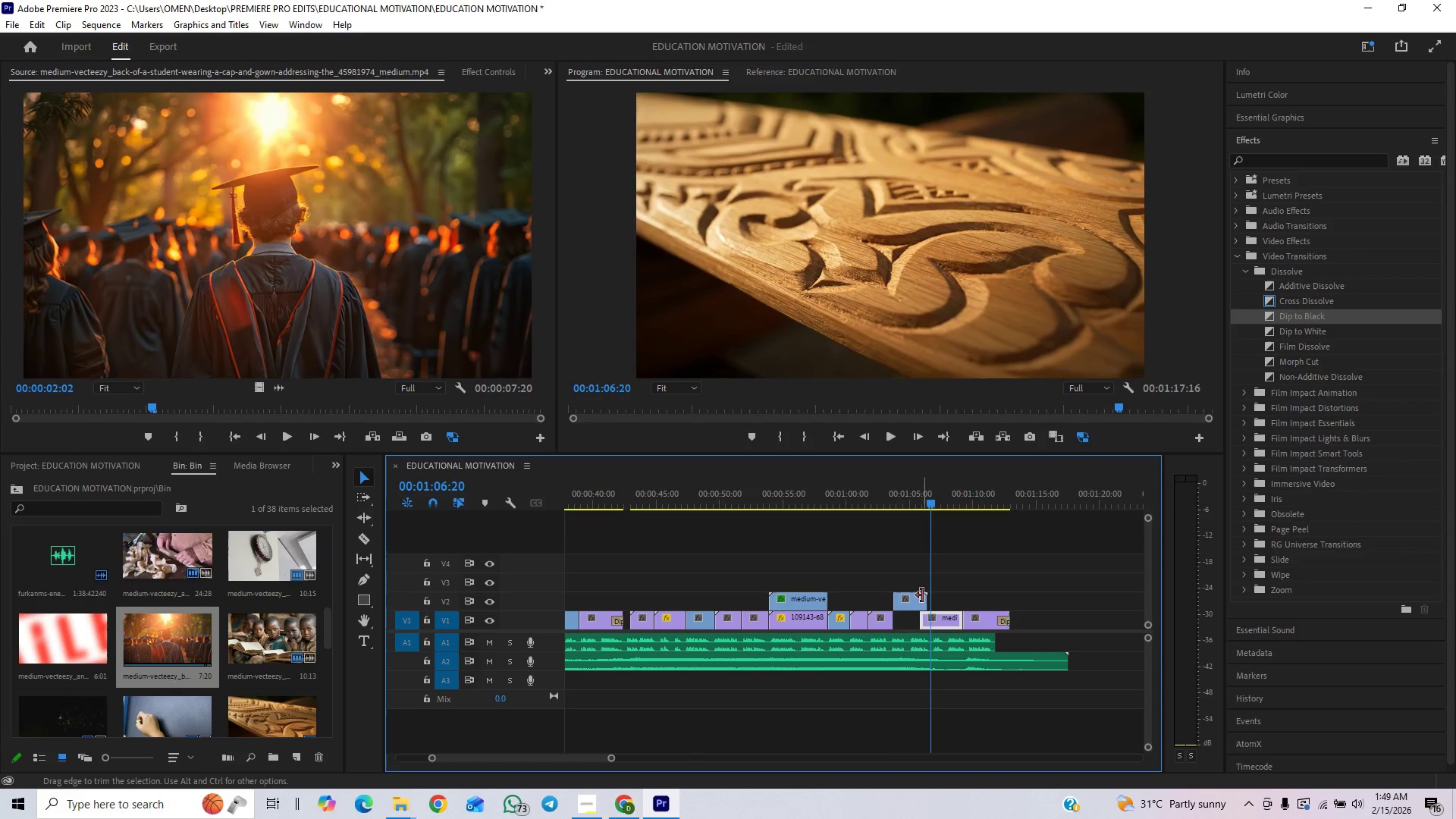 
left_click_drag(start_coordinate=[927, 601], to_coordinate=[914, 610])
 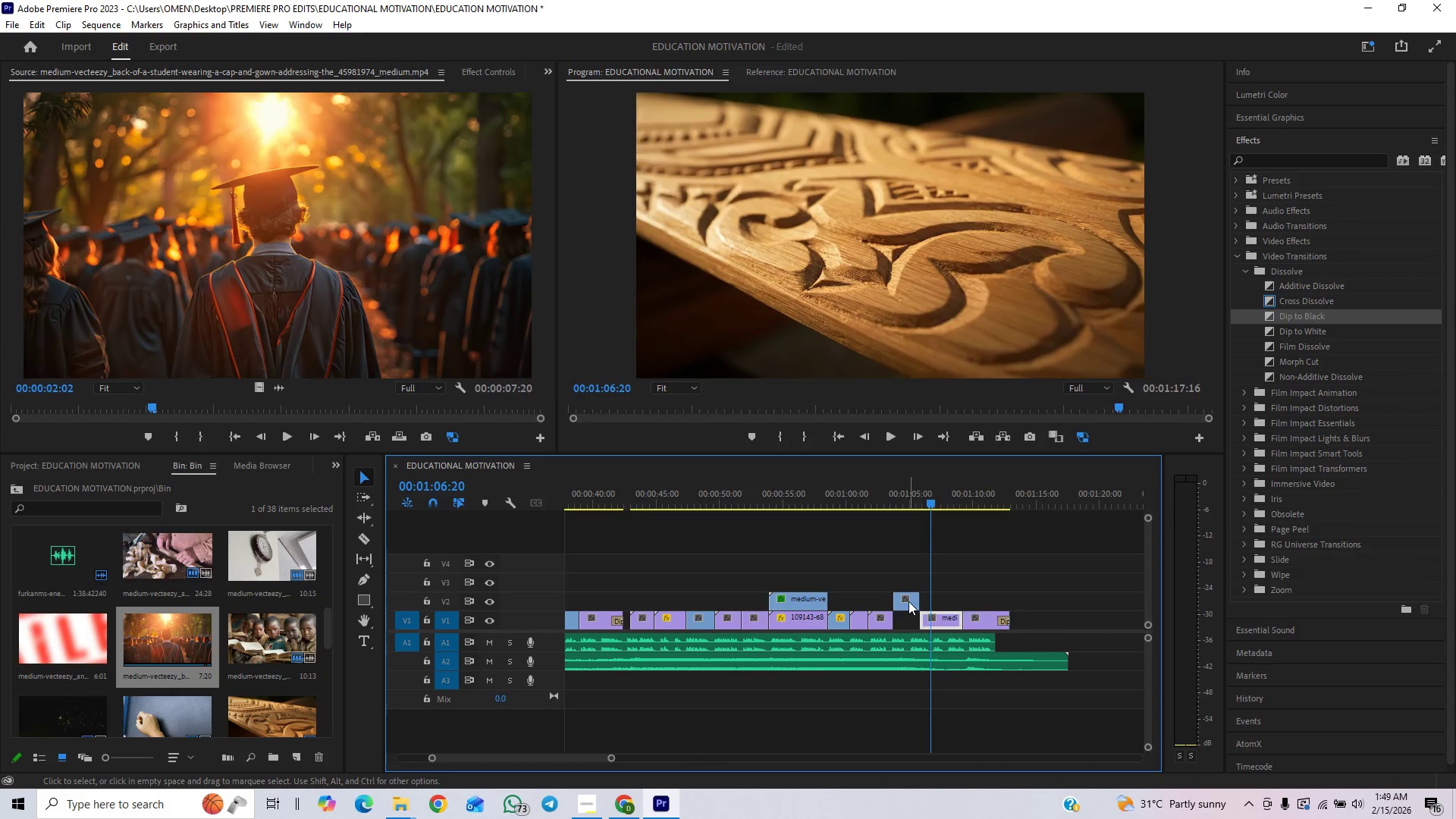 
left_click_drag(start_coordinate=[908, 601], to_coordinate=[905, 617])
 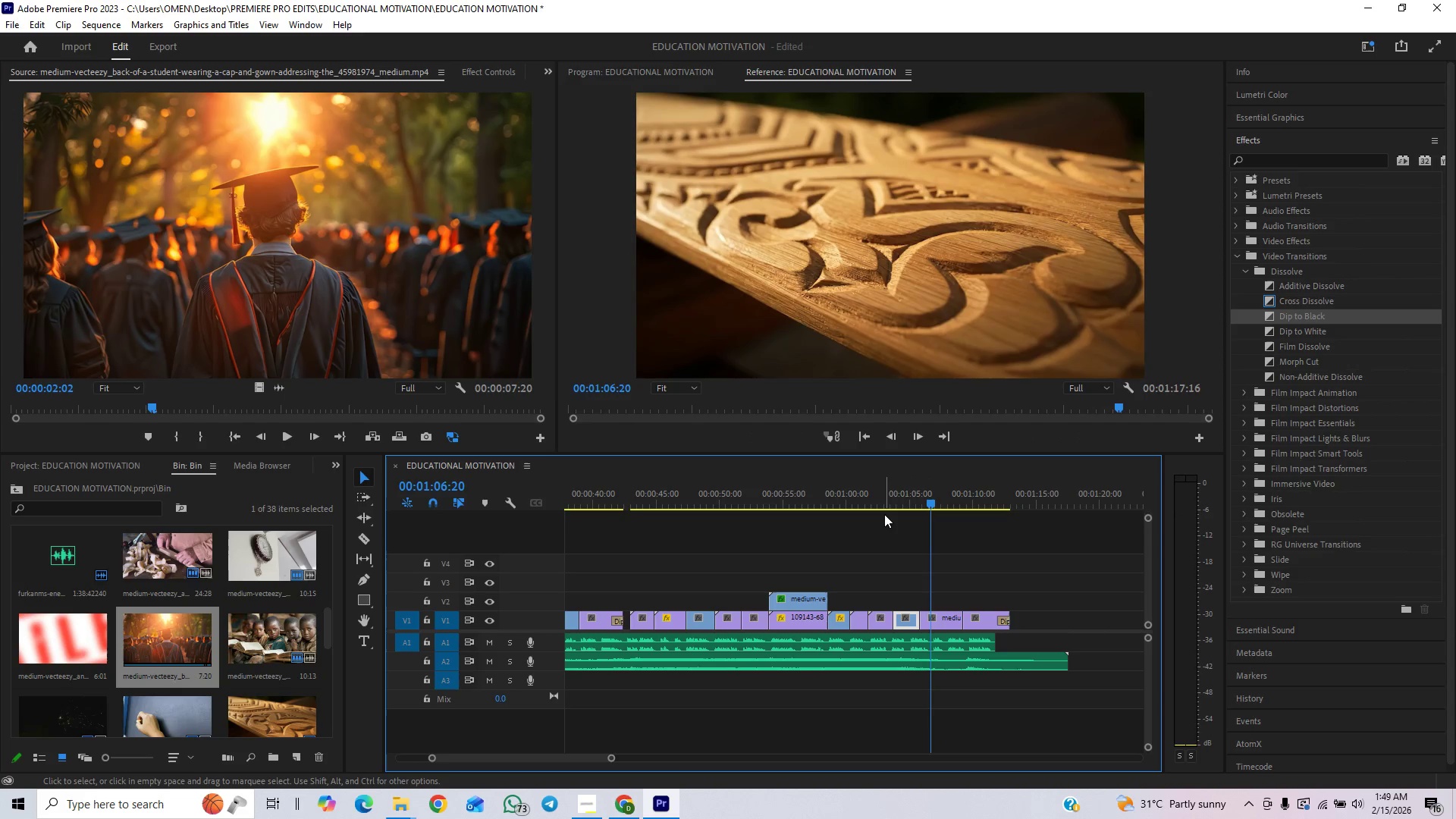 
left_click([886, 503])
 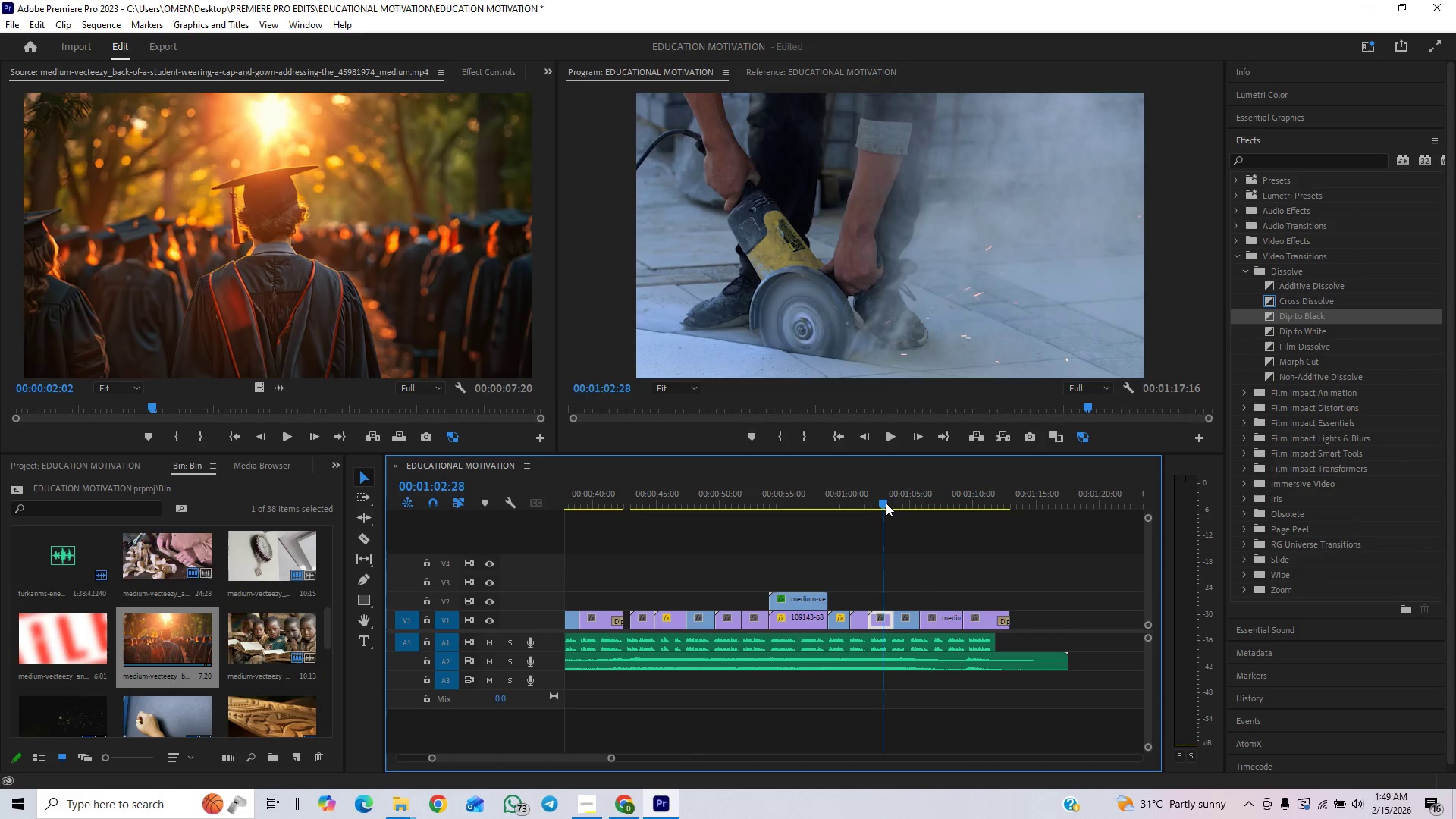 
key(Space)
 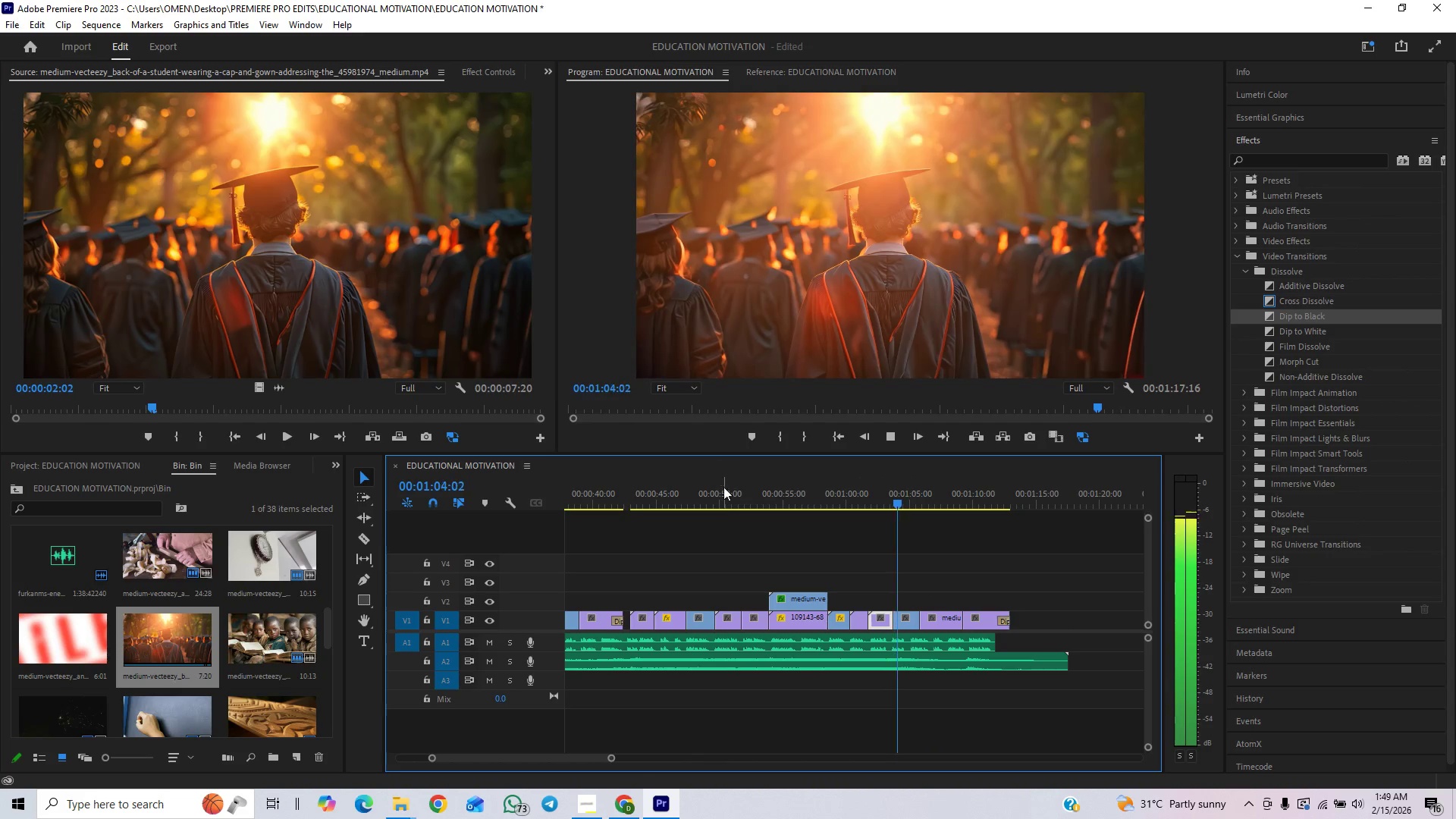 
key(Space)
 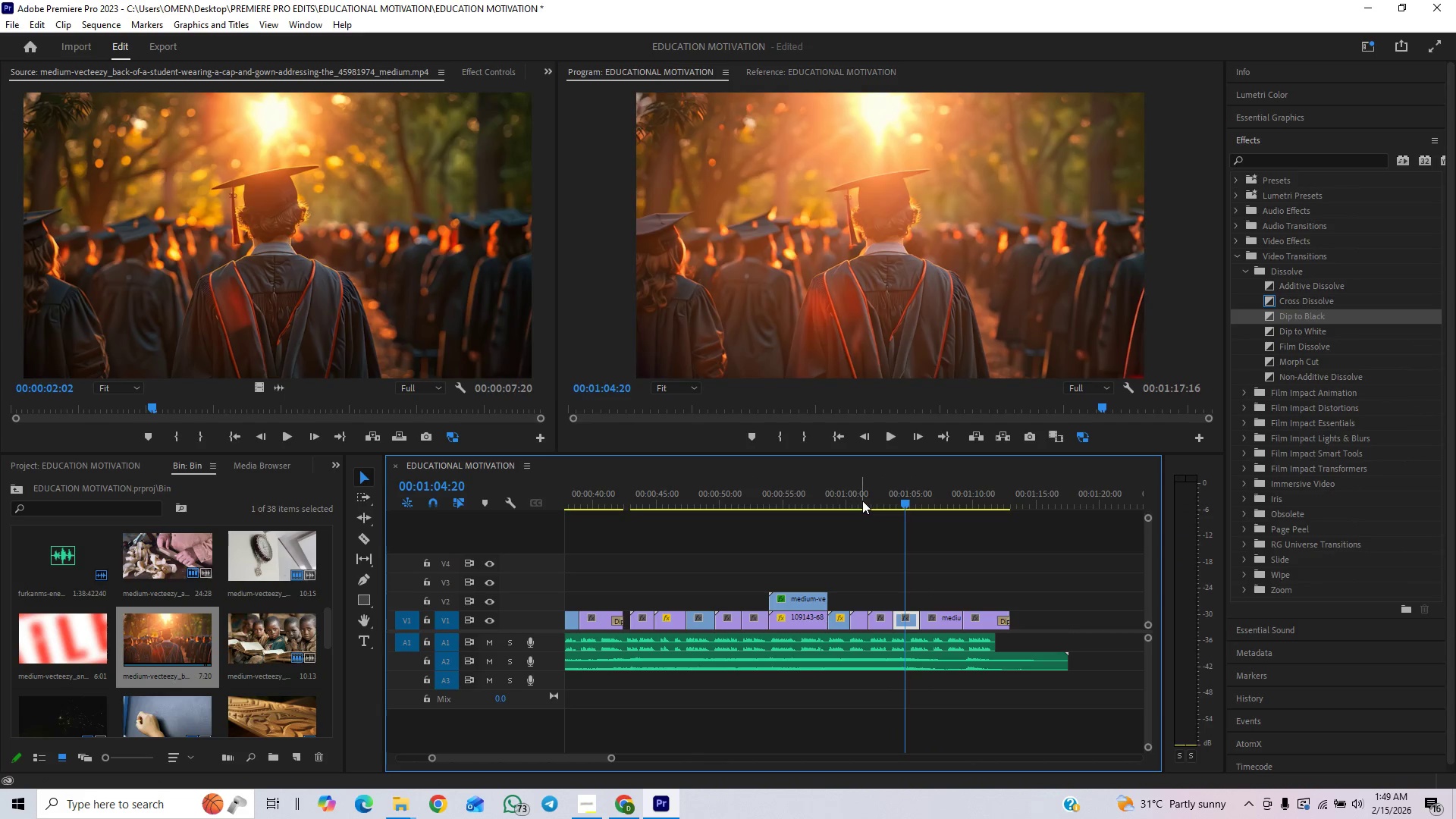 
left_click([862, 500])
 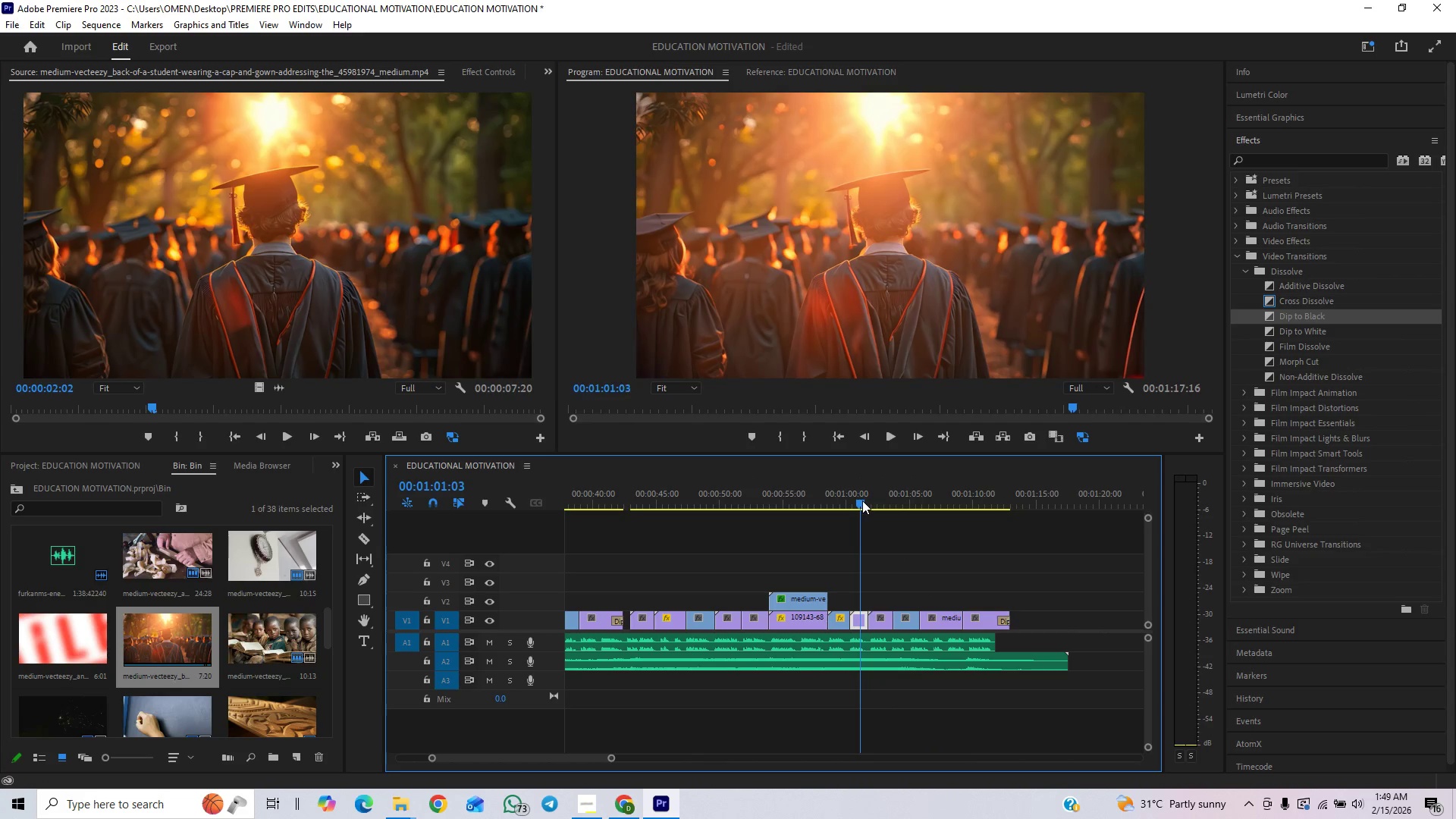 
key(Space)
 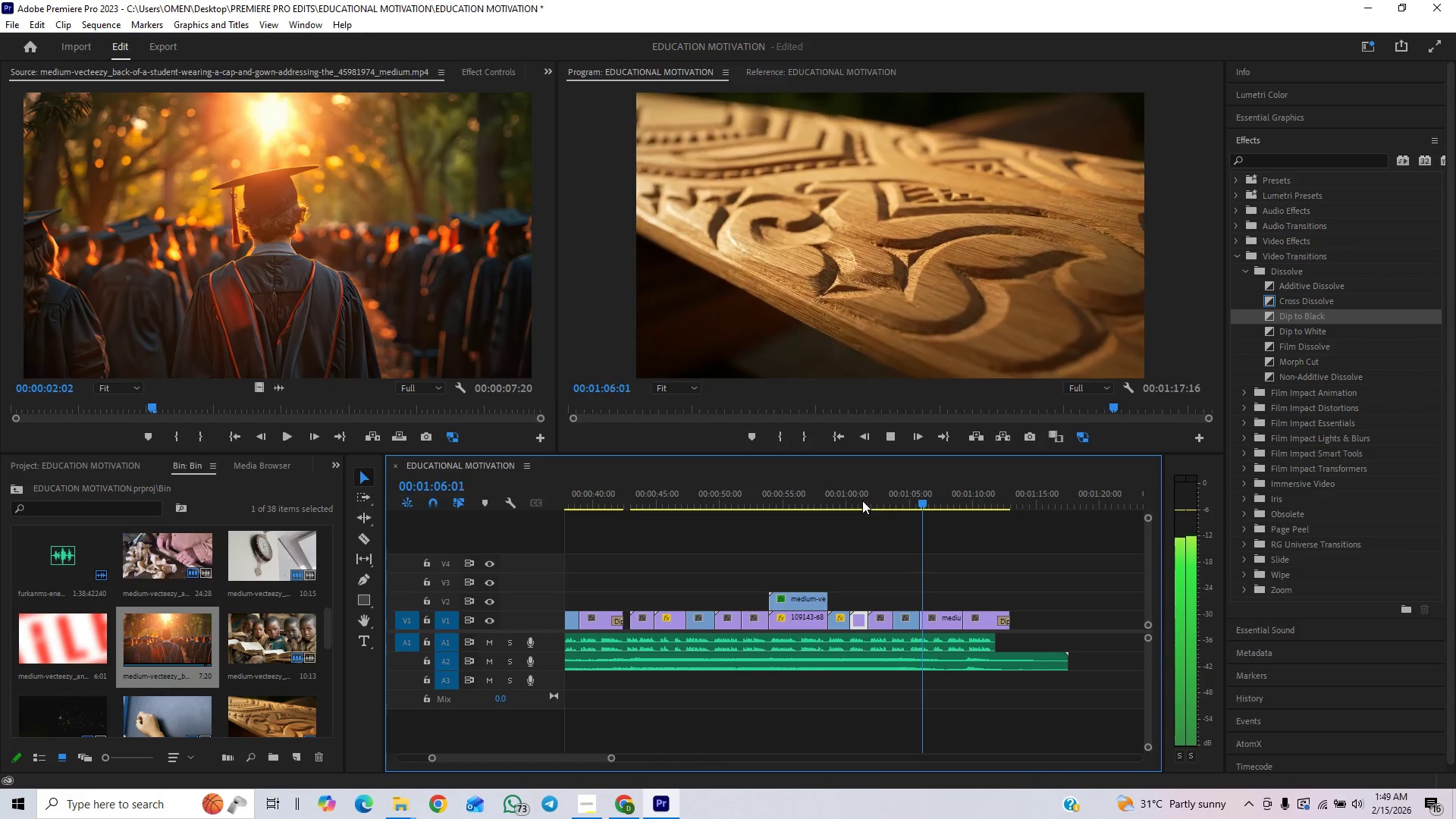 
wait(6.95)
 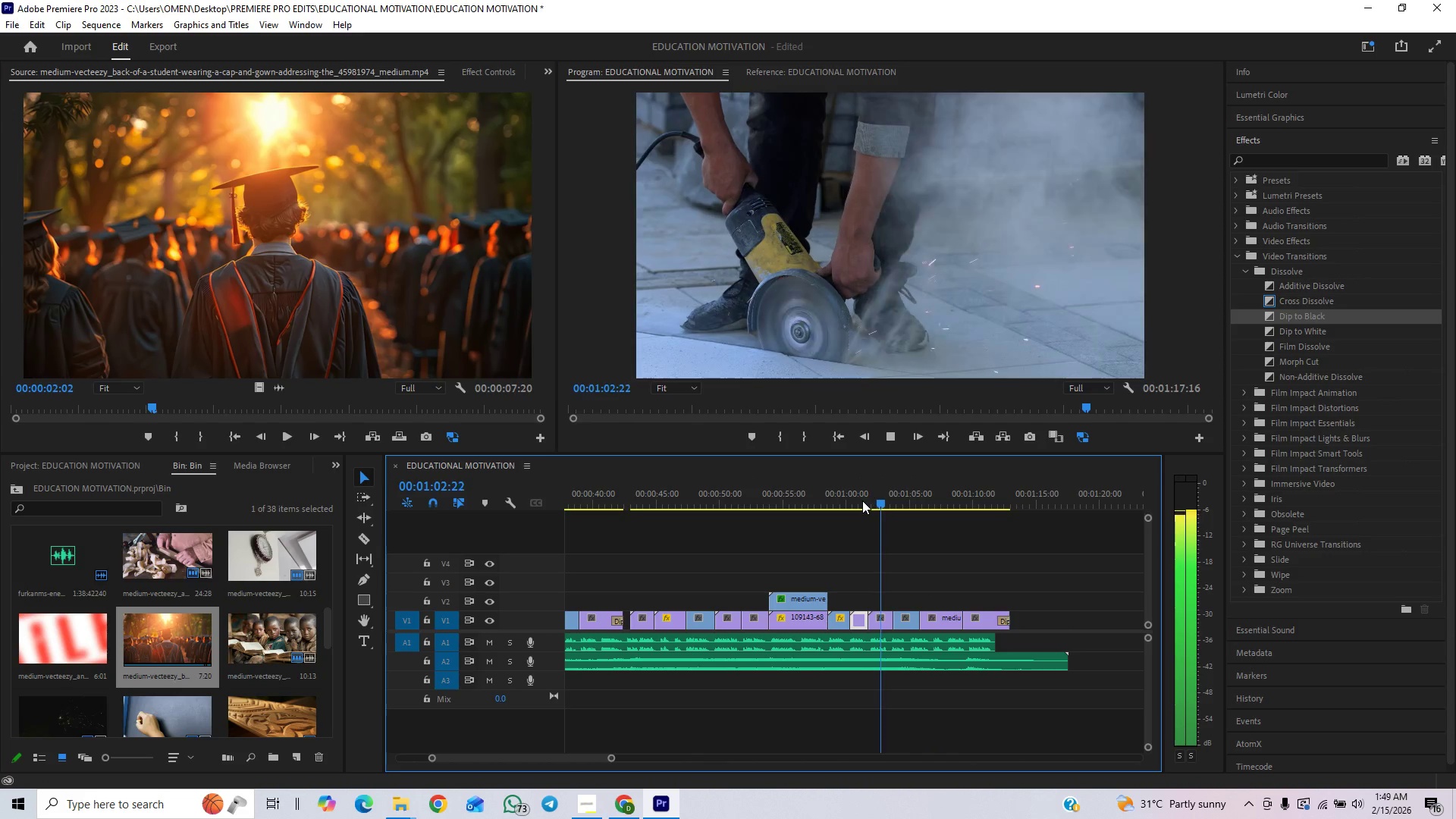 
key(Space)
 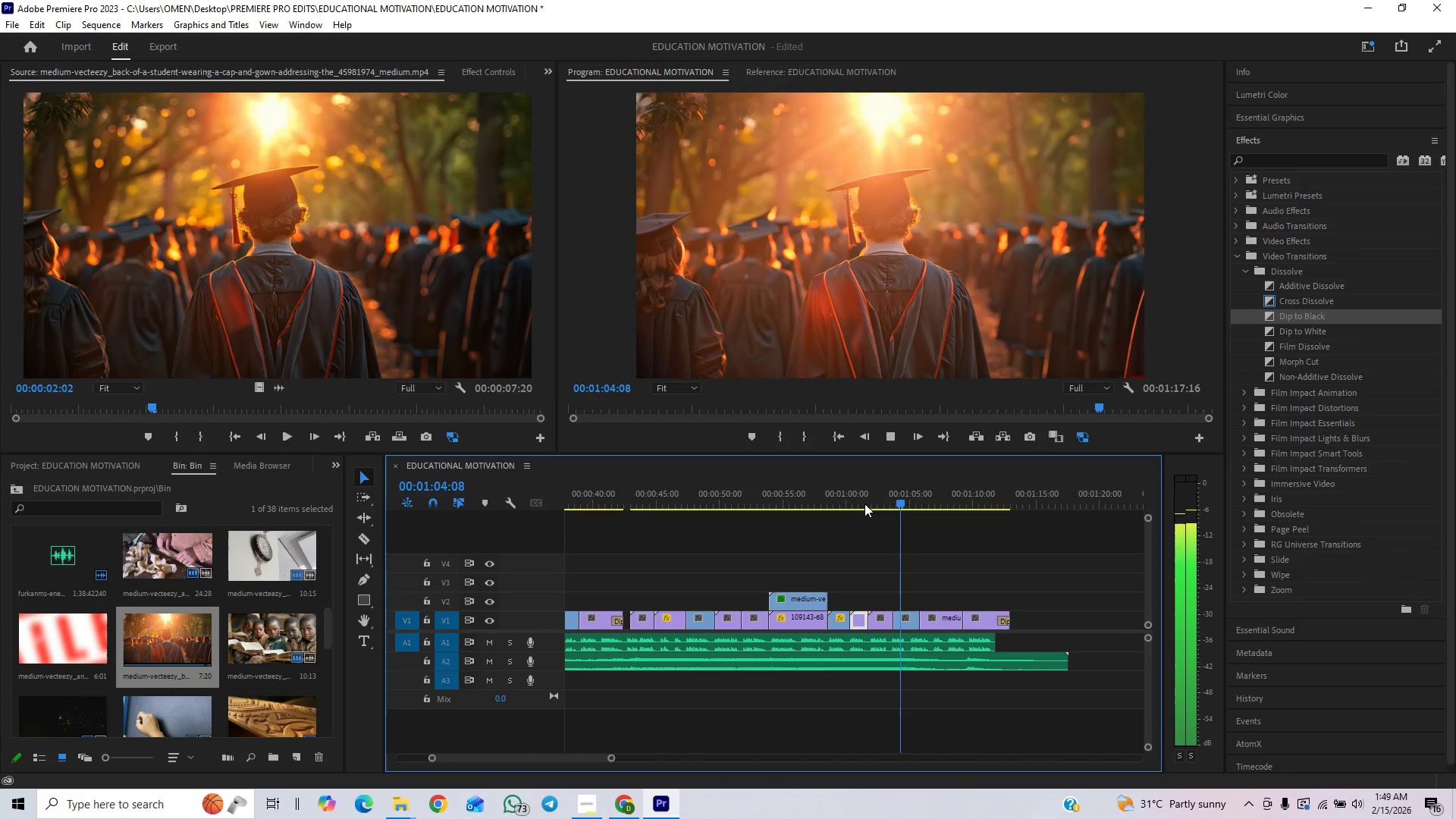 
left_click([864, 504])
 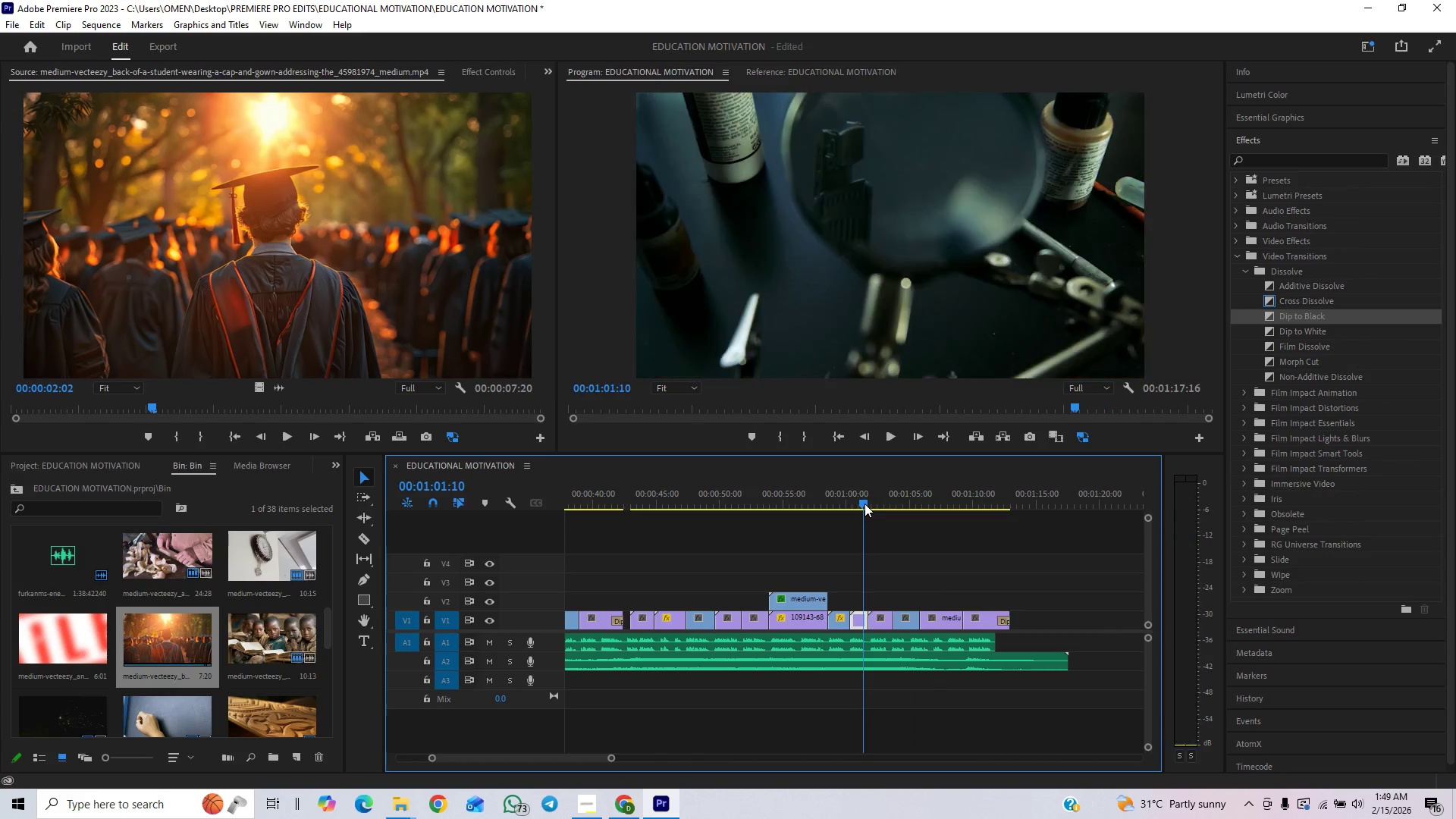 
key(Space)
 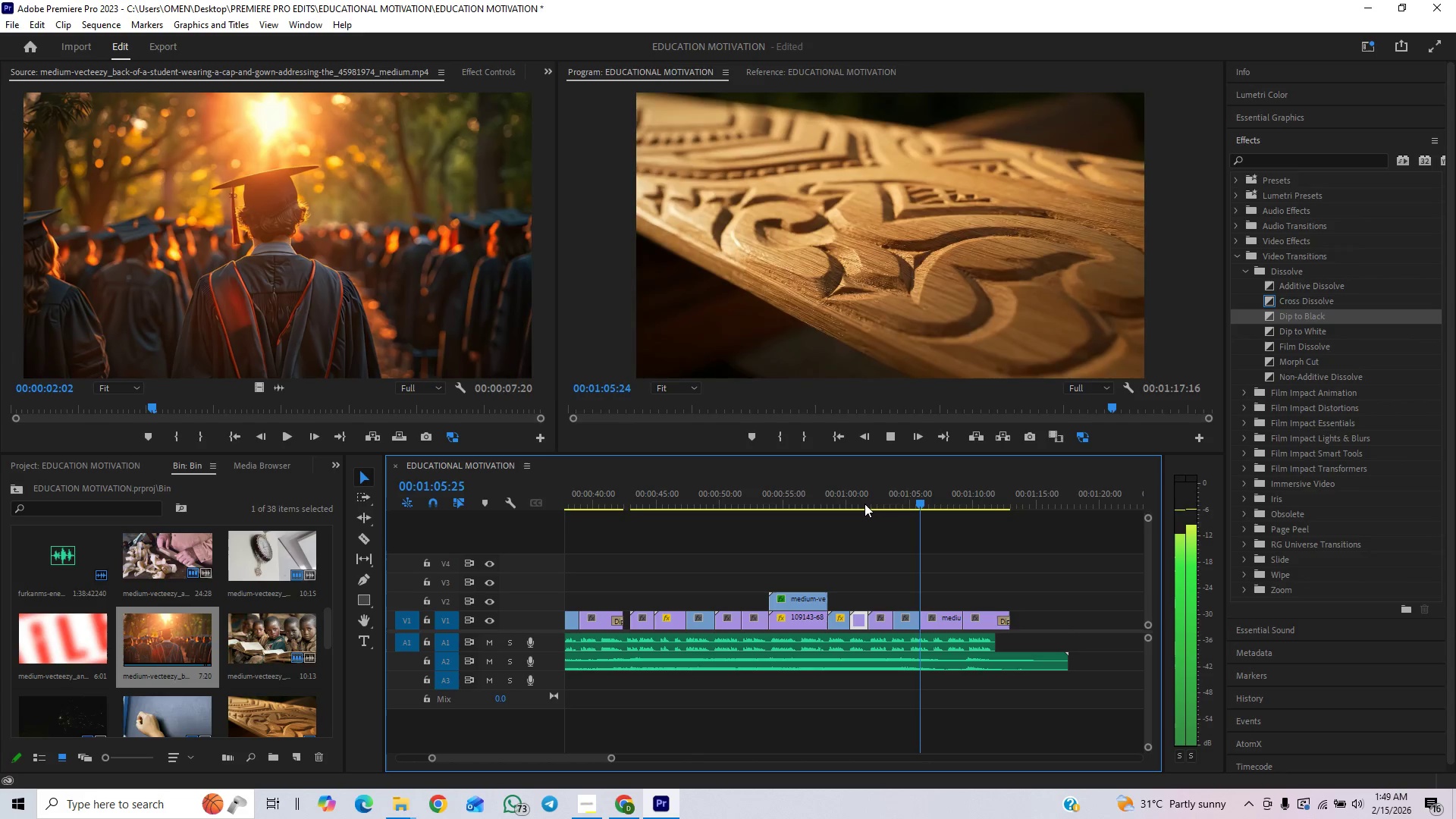 
wait(6.16)
 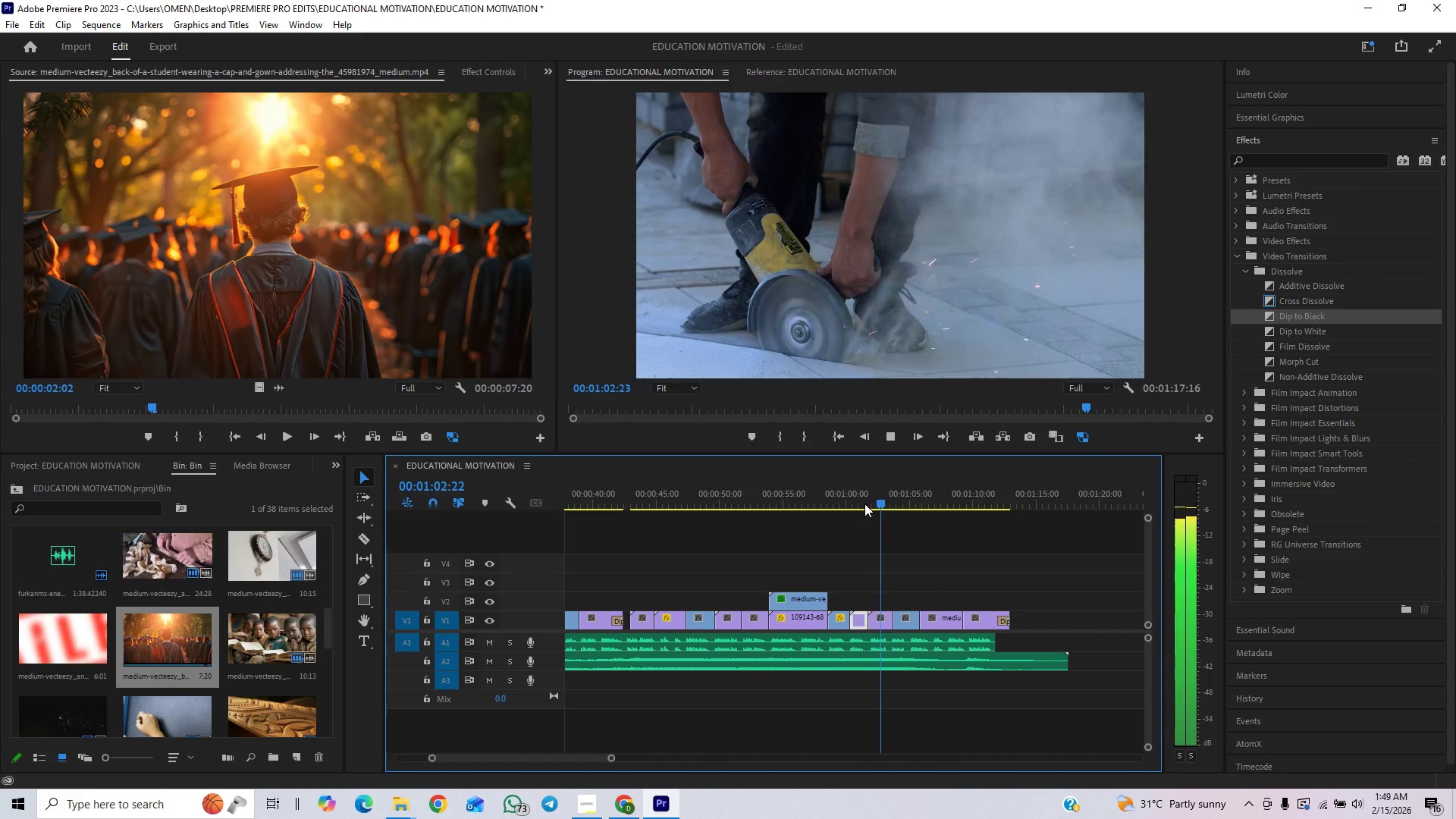 
left_click([864, 504])
 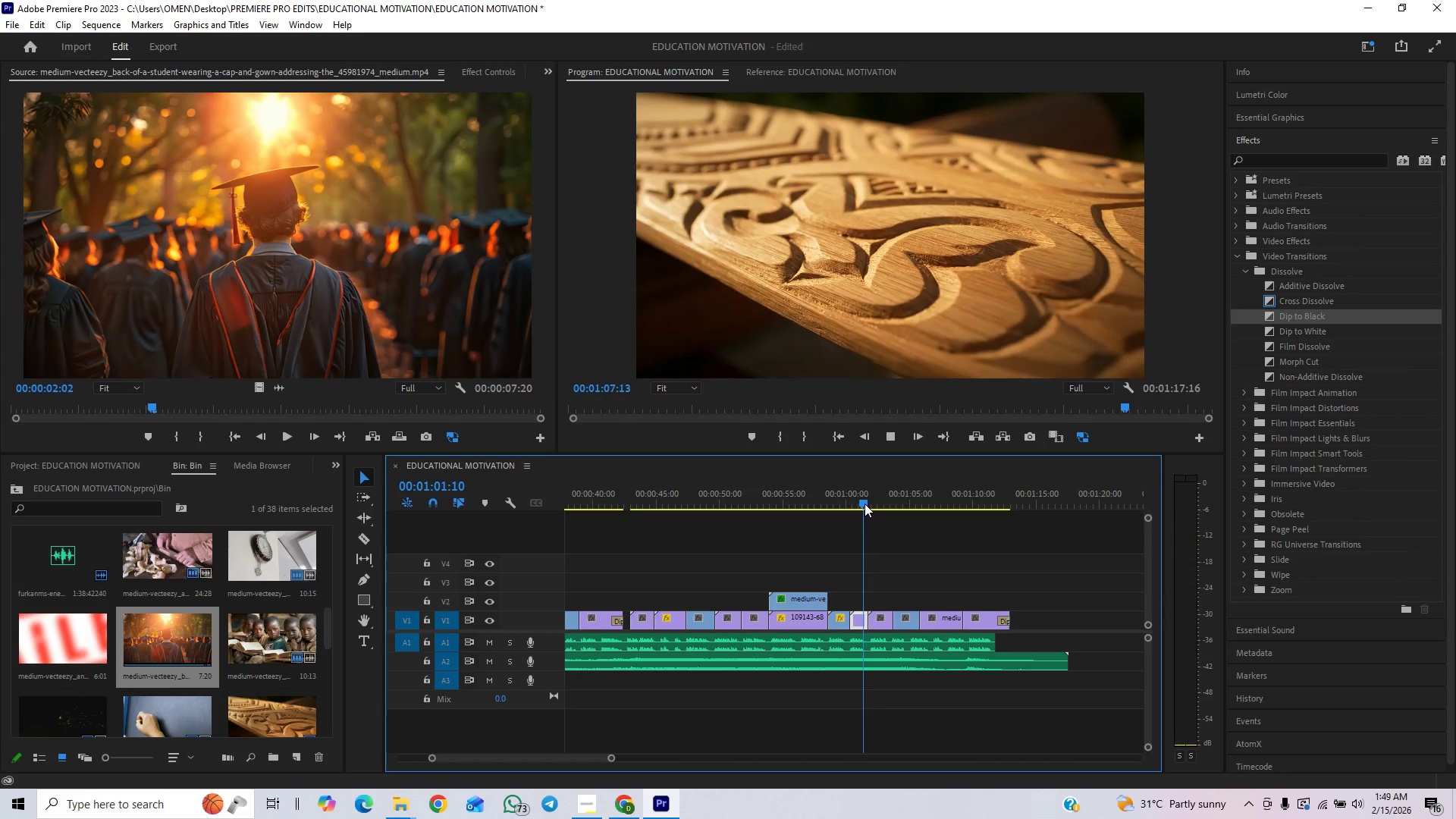 
key(Space)
 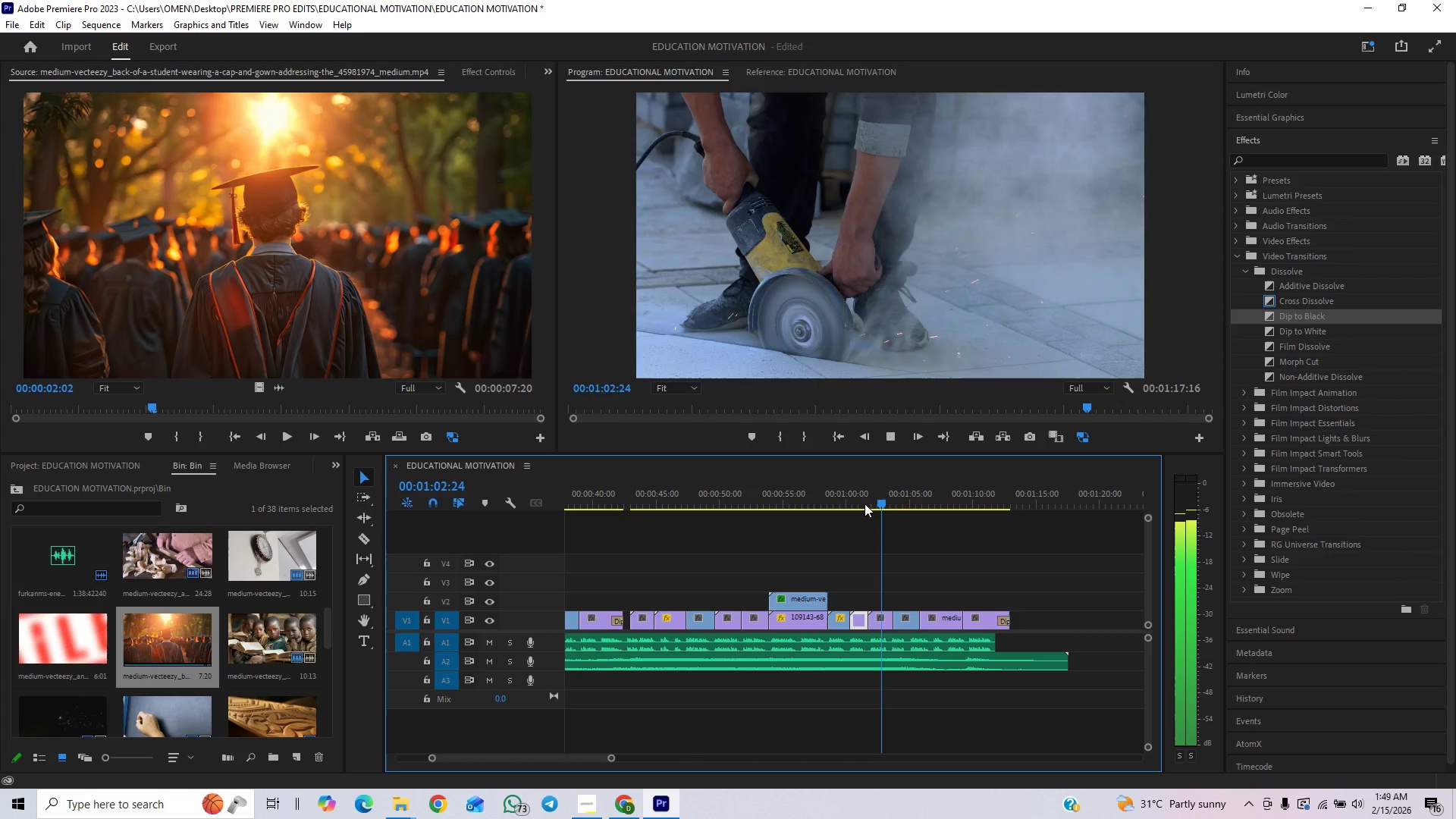 
left_click([864, 504])
 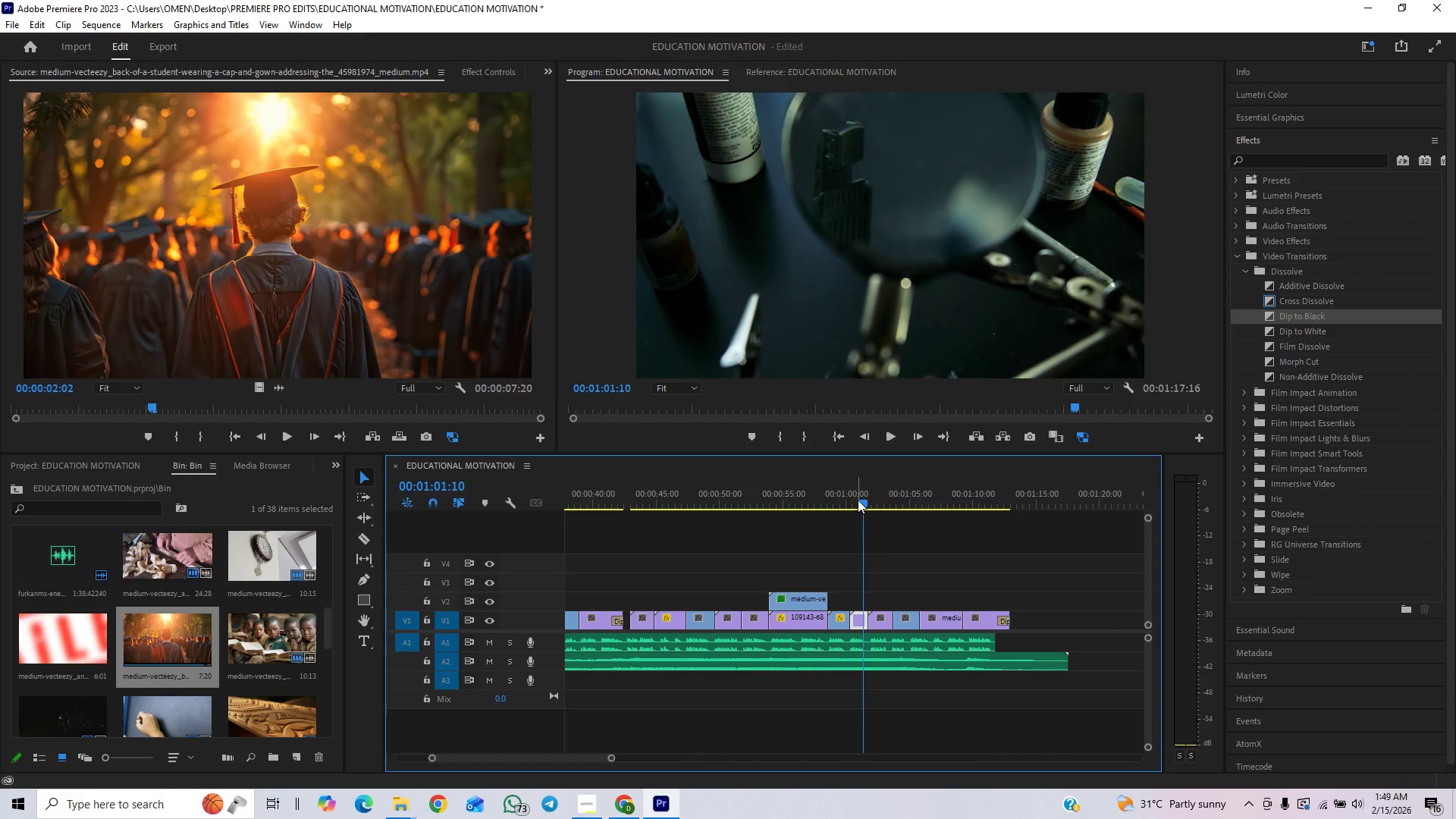 
left_click([846, 497])
 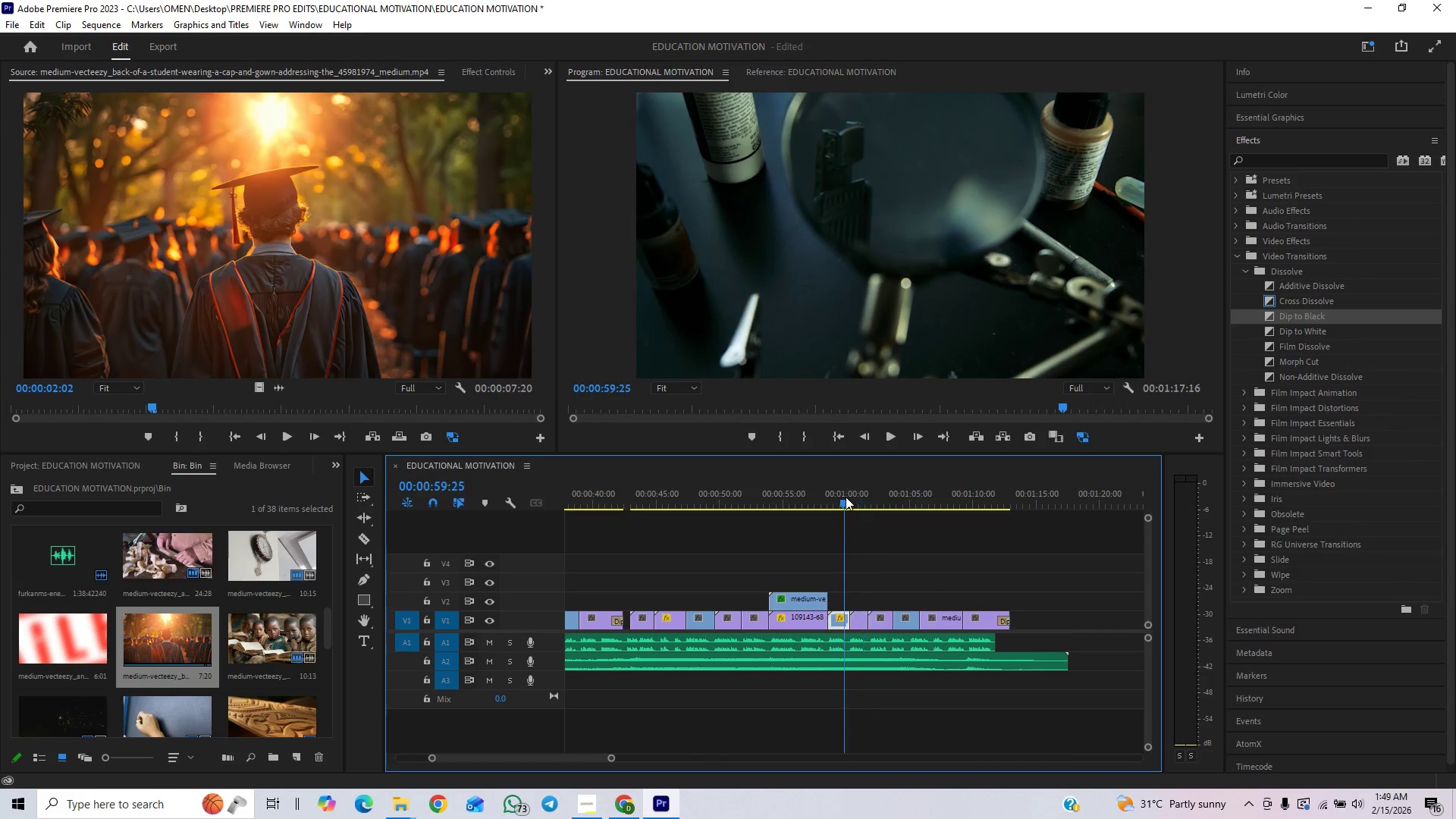 
key(Space)
 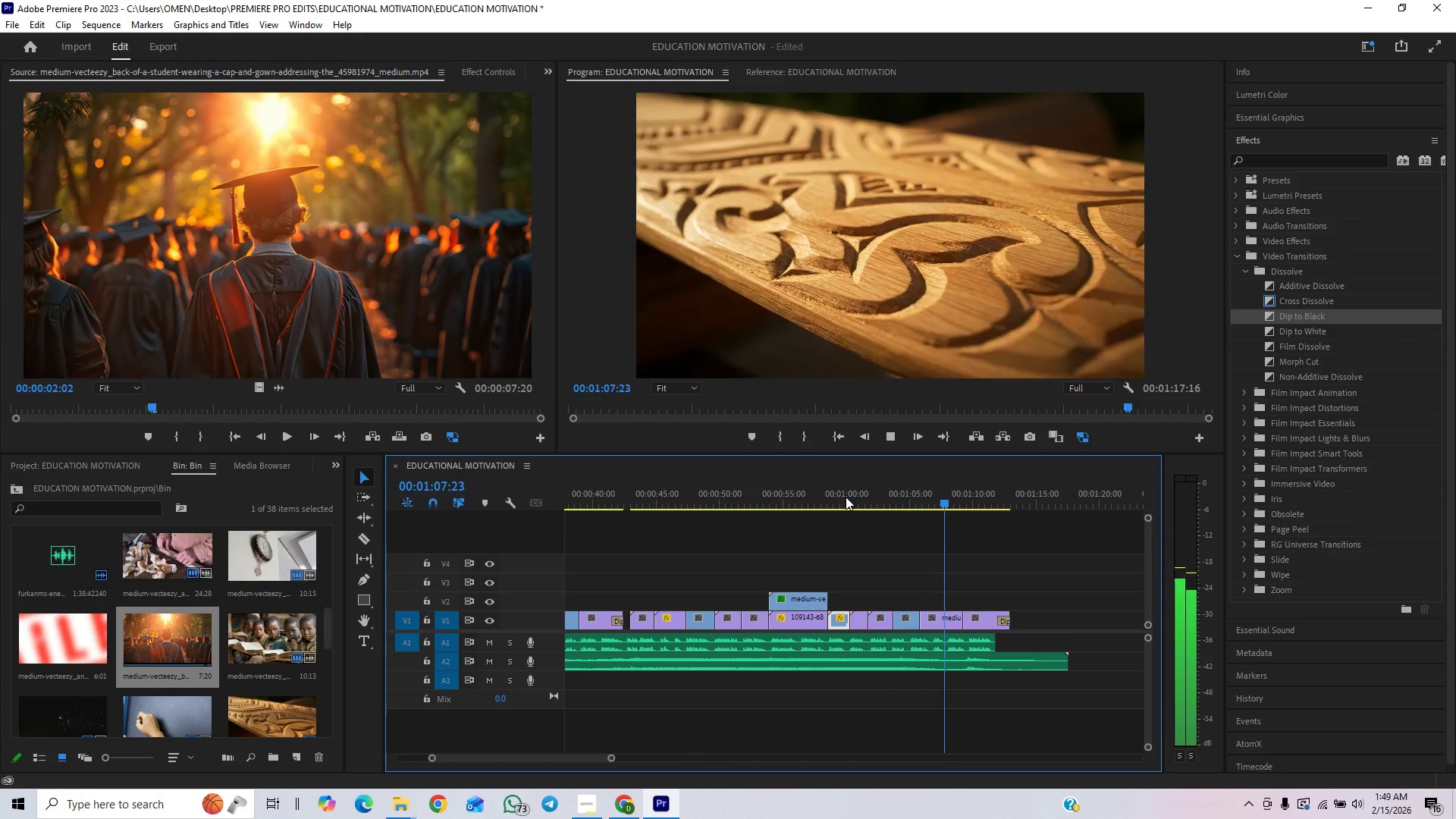 
wait(13.3)
 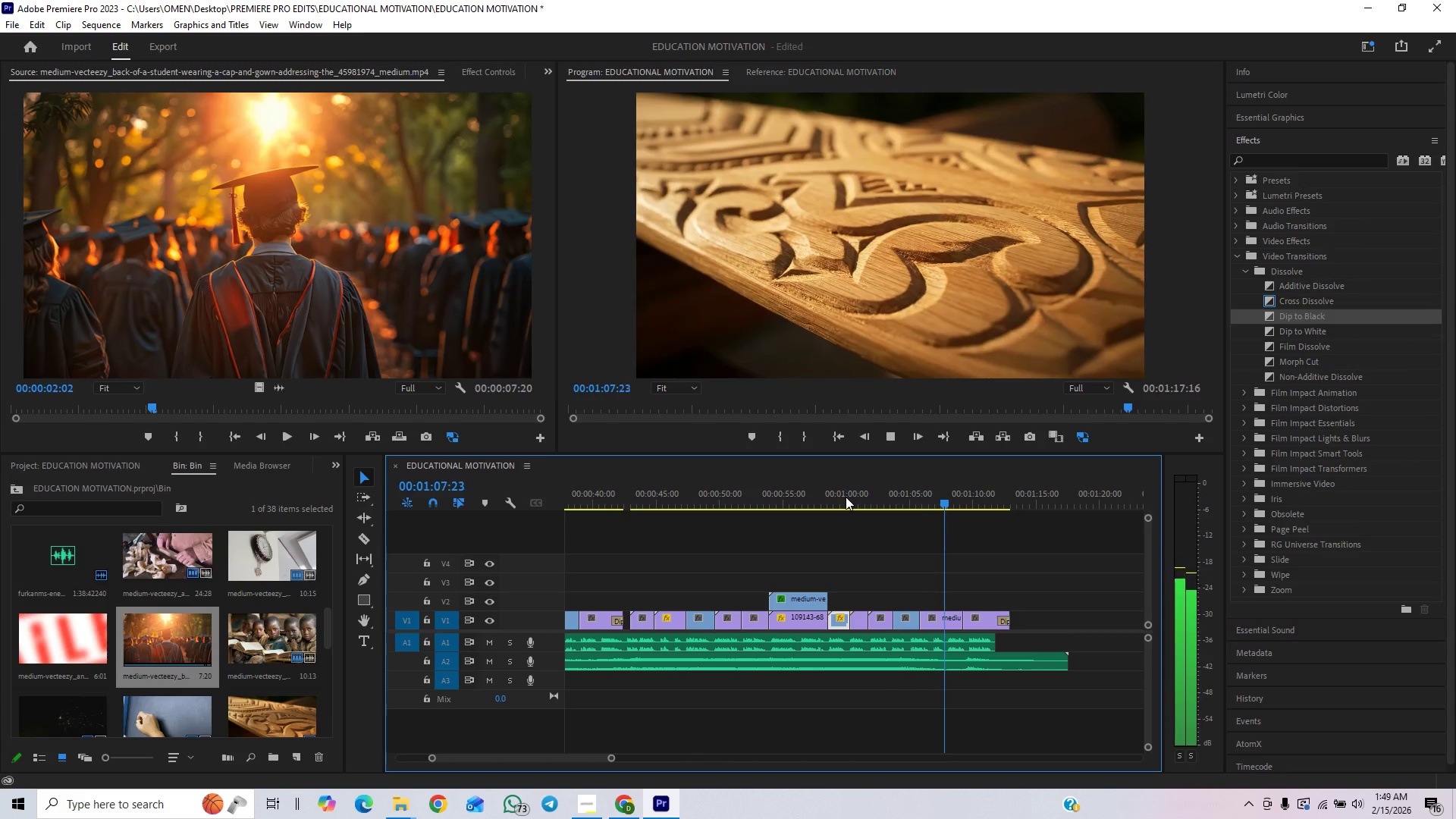 
key(Space)
 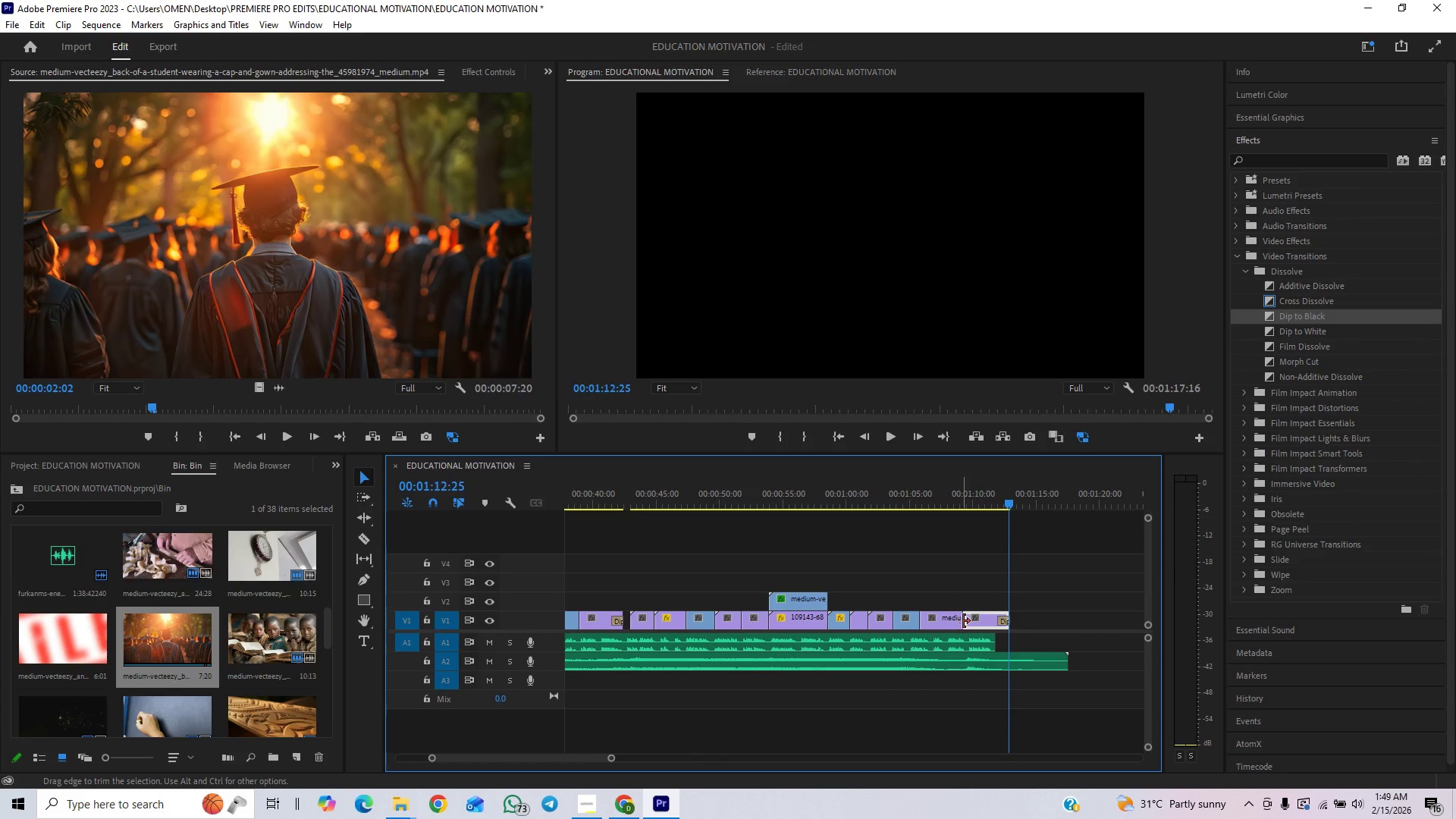 
left_click_drag(start_coordinate=[966, 622], to_coordinate=[973, 622])
 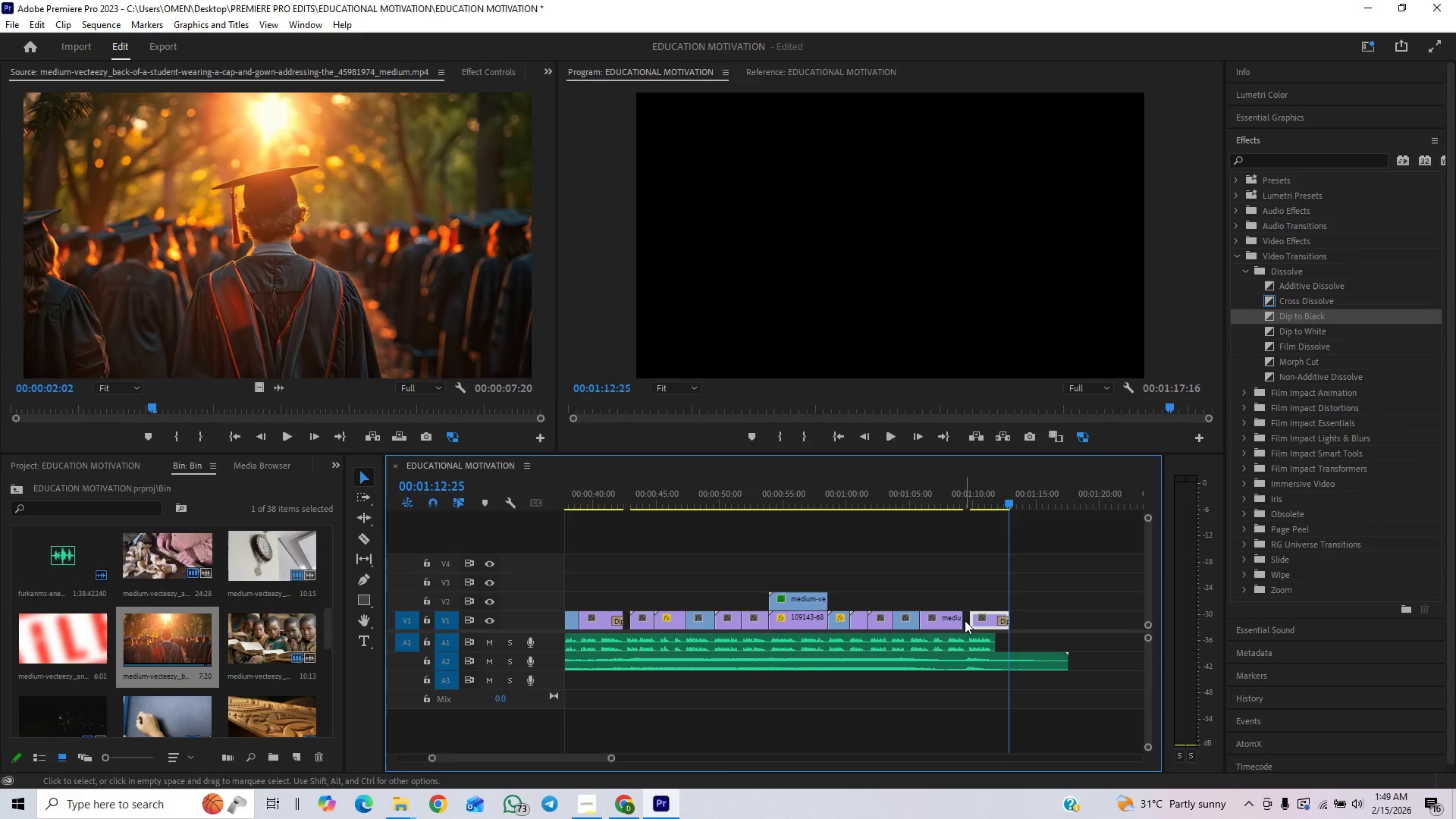 
left_click_drag(start_coordinate=[960, 620], to_coordinate=[979, 620])
 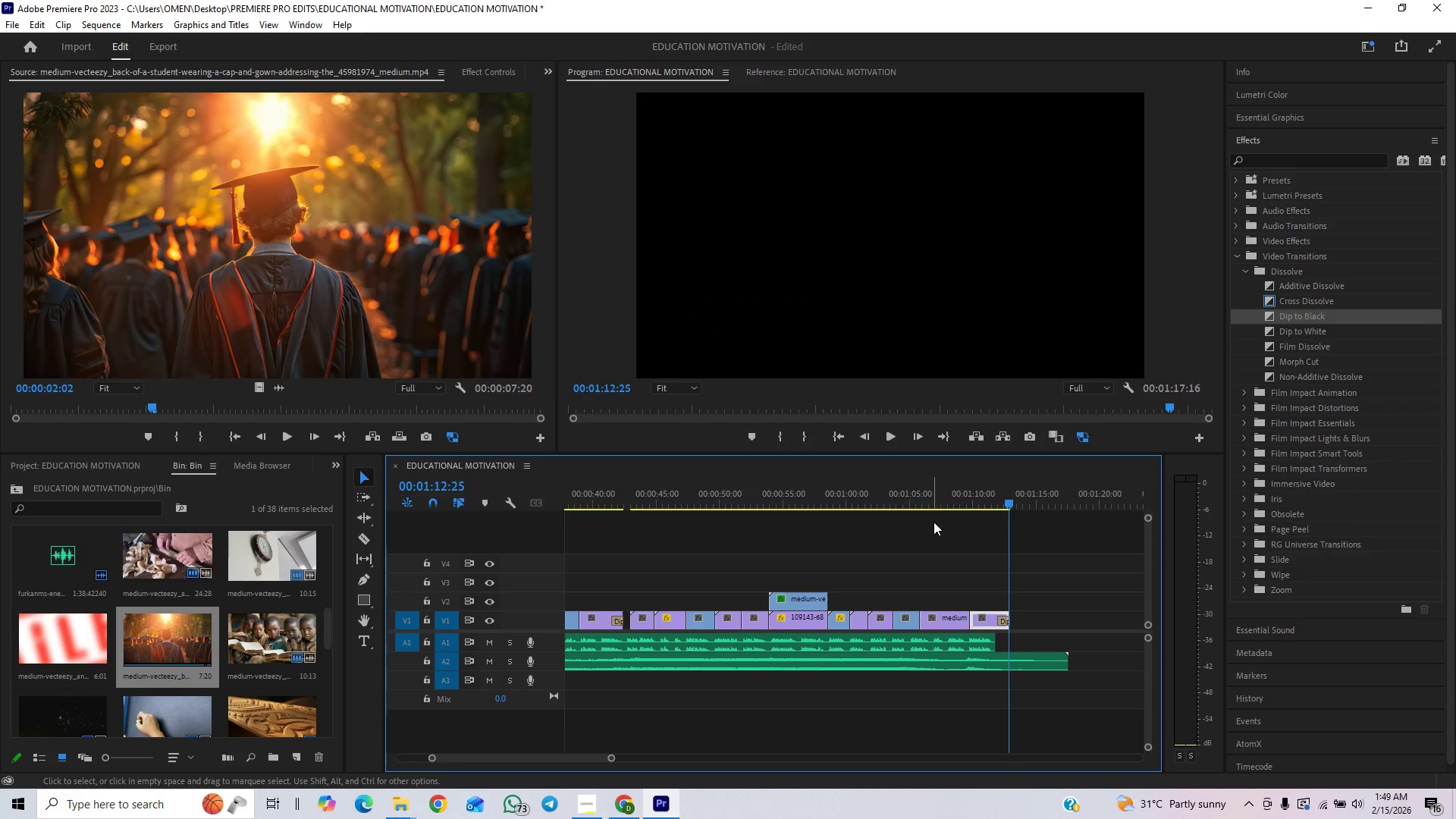 
left_click([938, 499])
 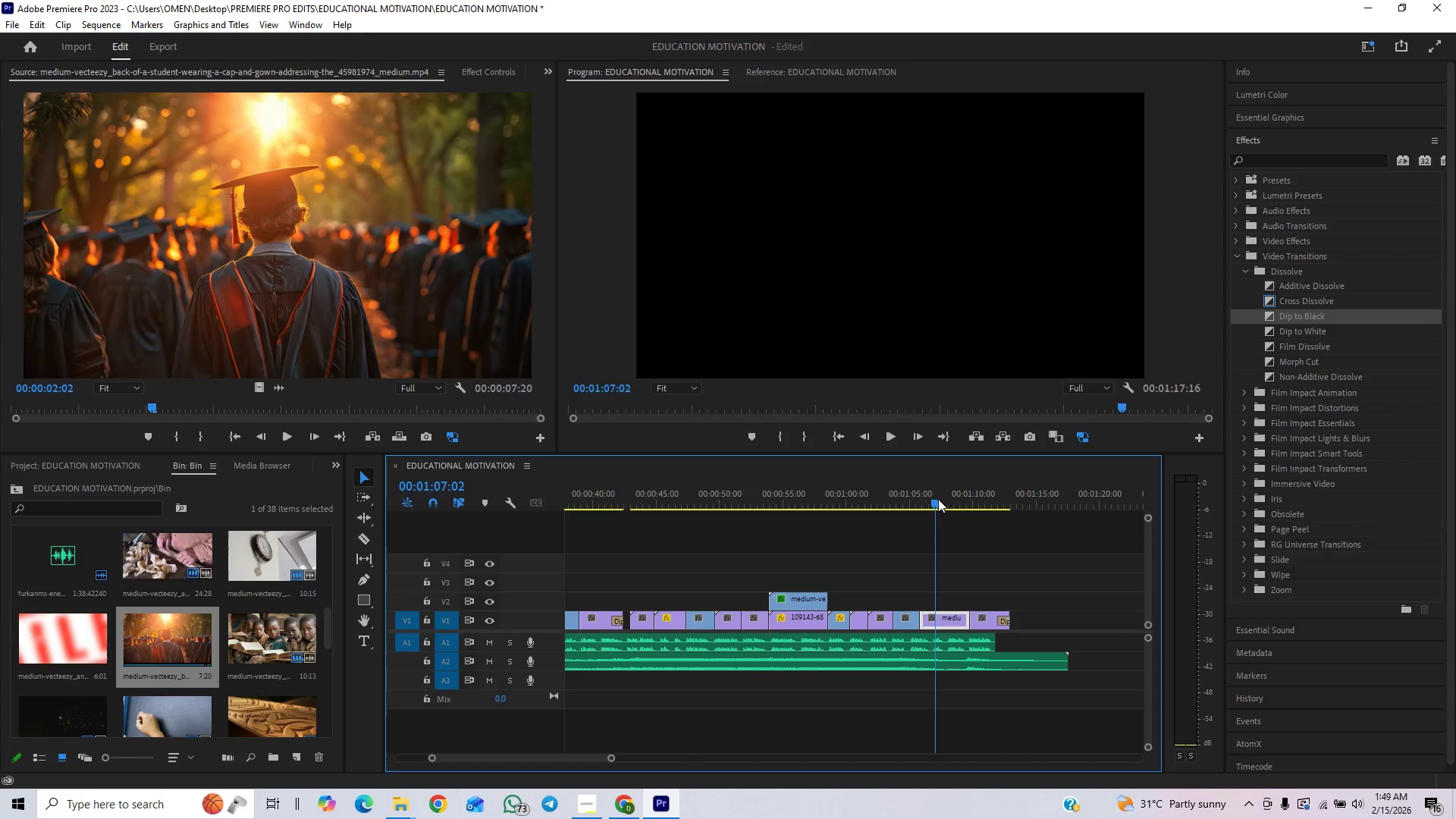 
key(Space)
 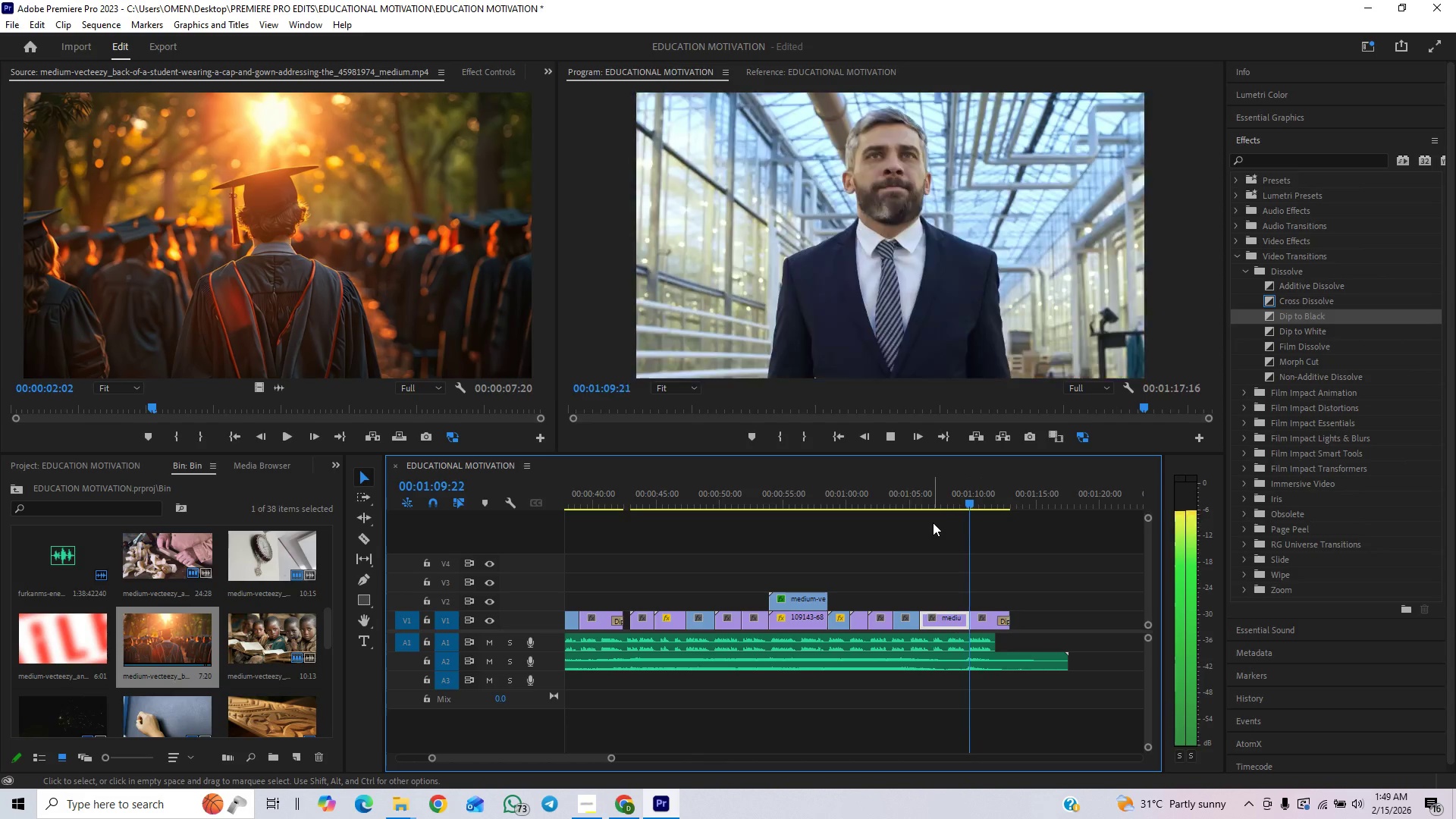 
key(Space)
 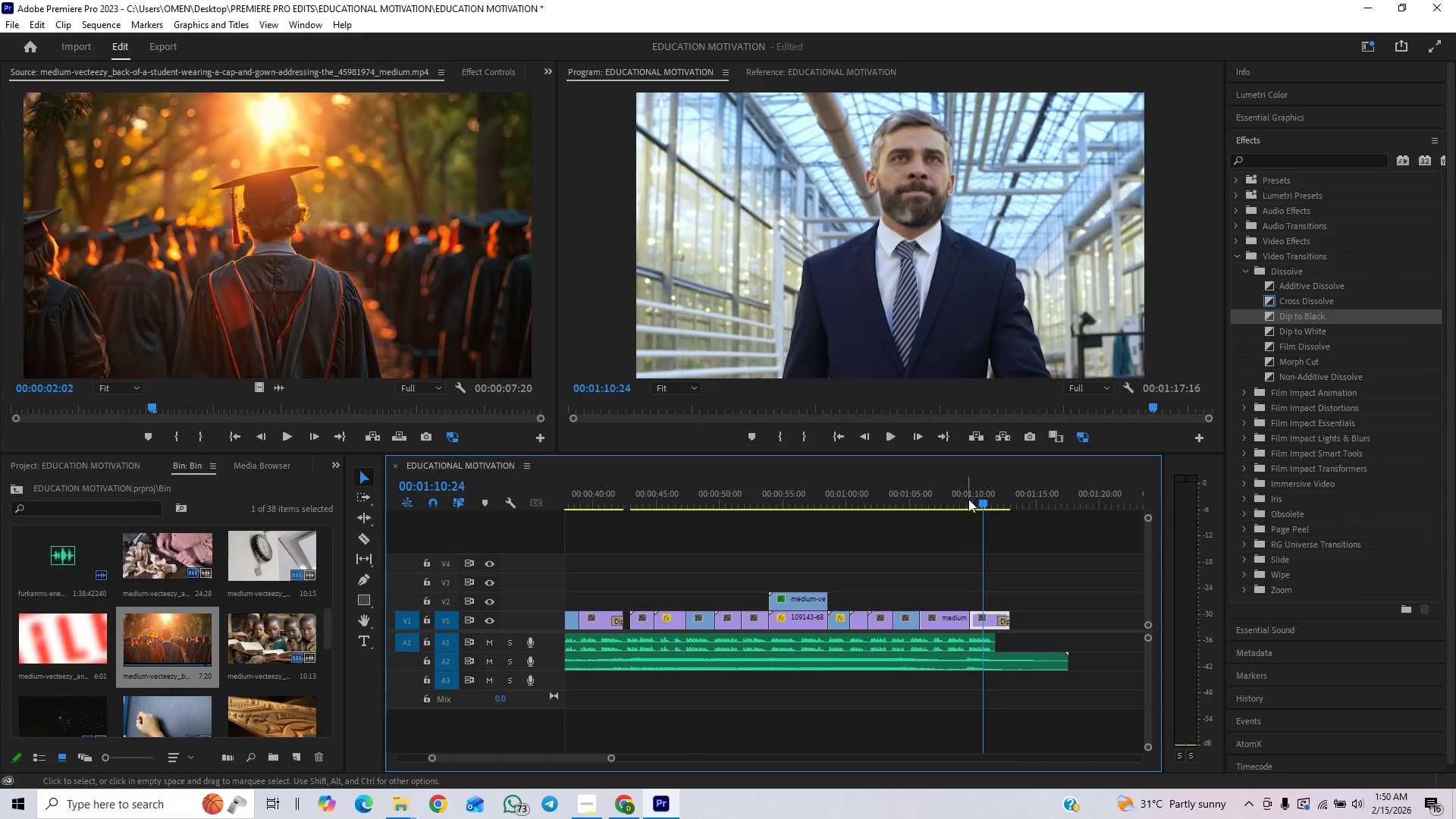 
left_click([966, 494])
 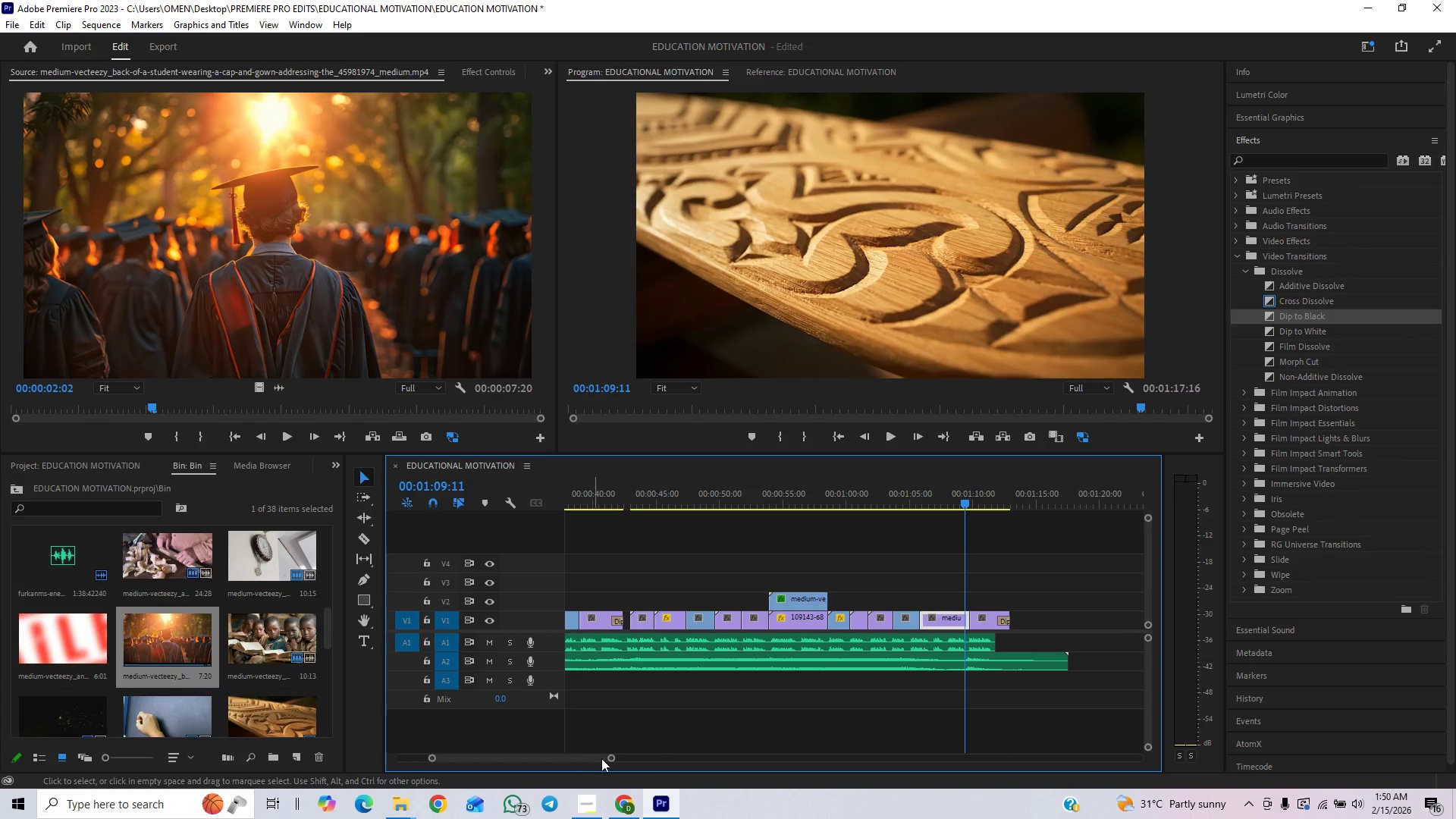 
left_click_drag(start_coordinate=[608, 755], to_coordinate=[557, 771])
 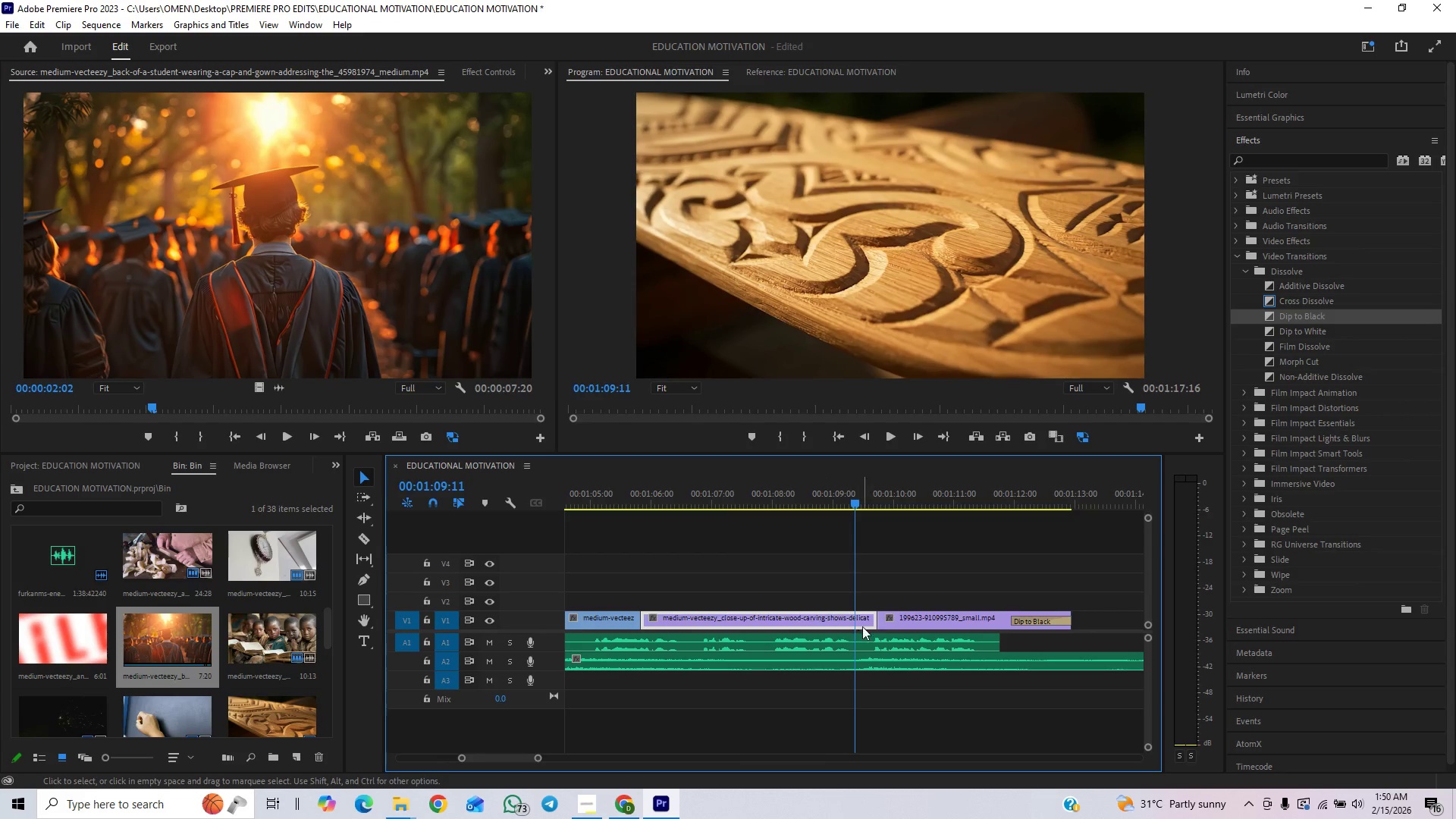 
left_click_drag(start_coordinate=[879, 623], to_coordinate=[861, 642])
 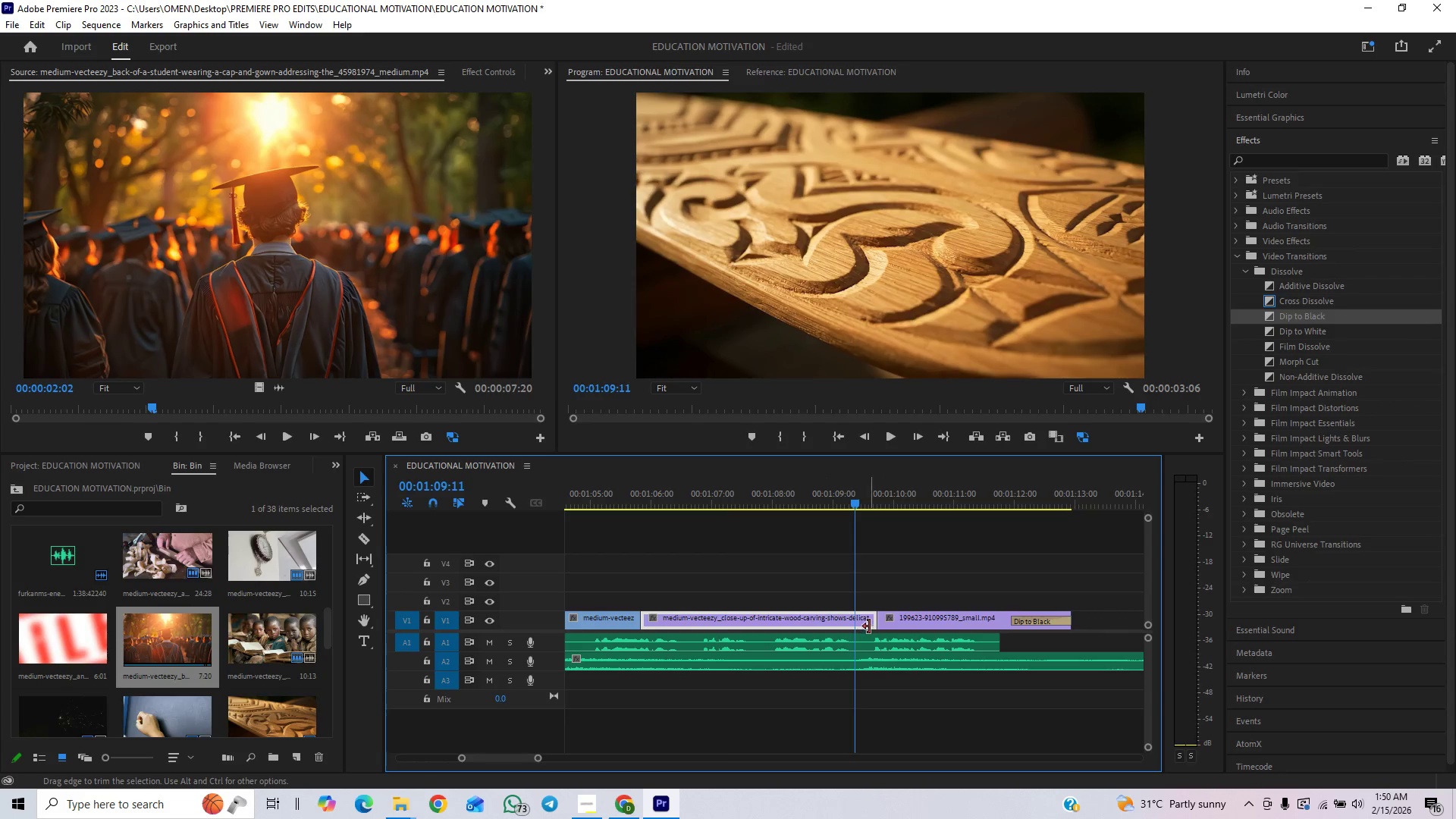 
left_click_drag(start_coordinate=[871, 626], to_coordinate=[862, 640])
 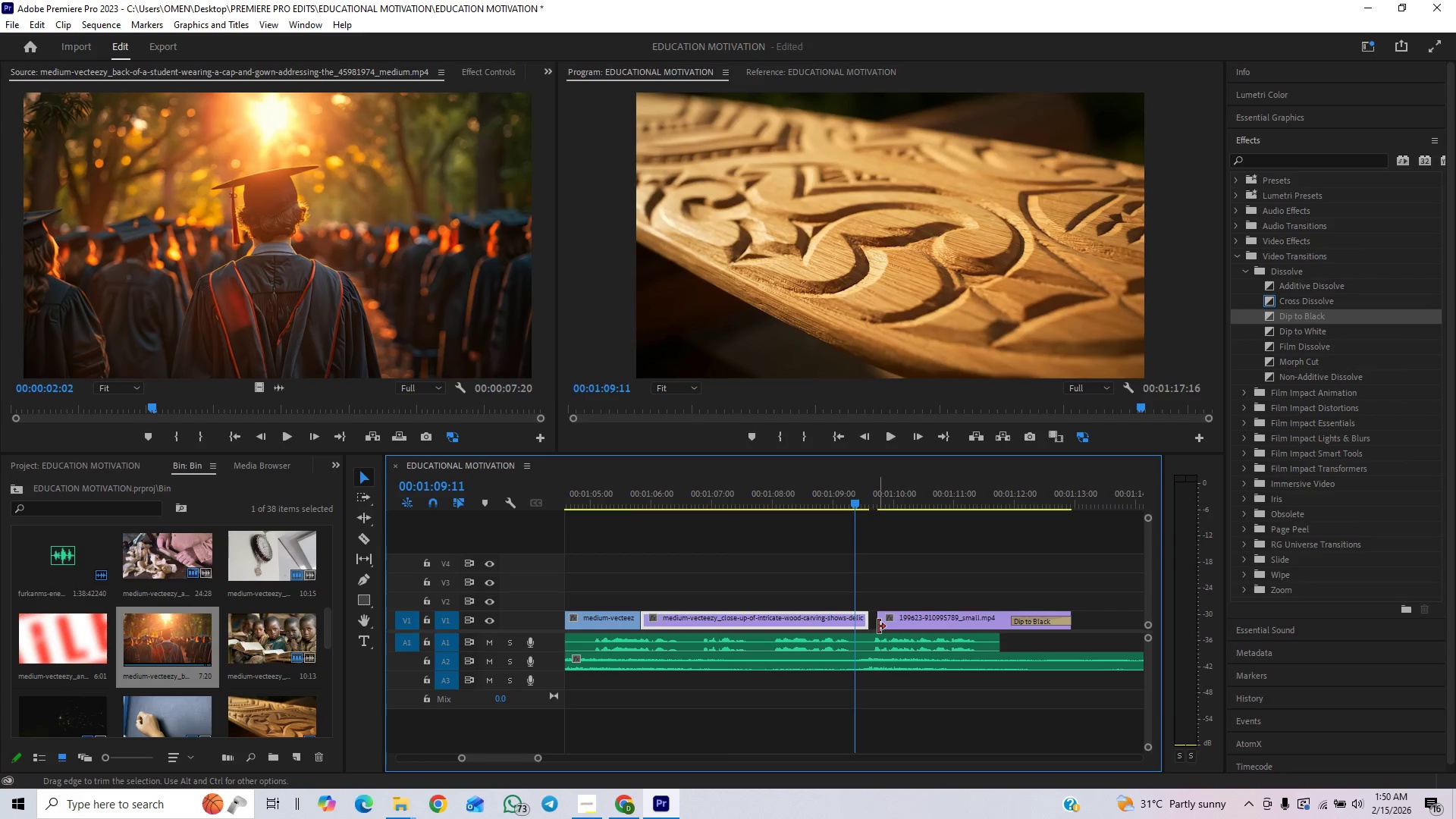 
left_click_drag(start_coordinate=[878, 626], to_coordinate=[859, 629])
 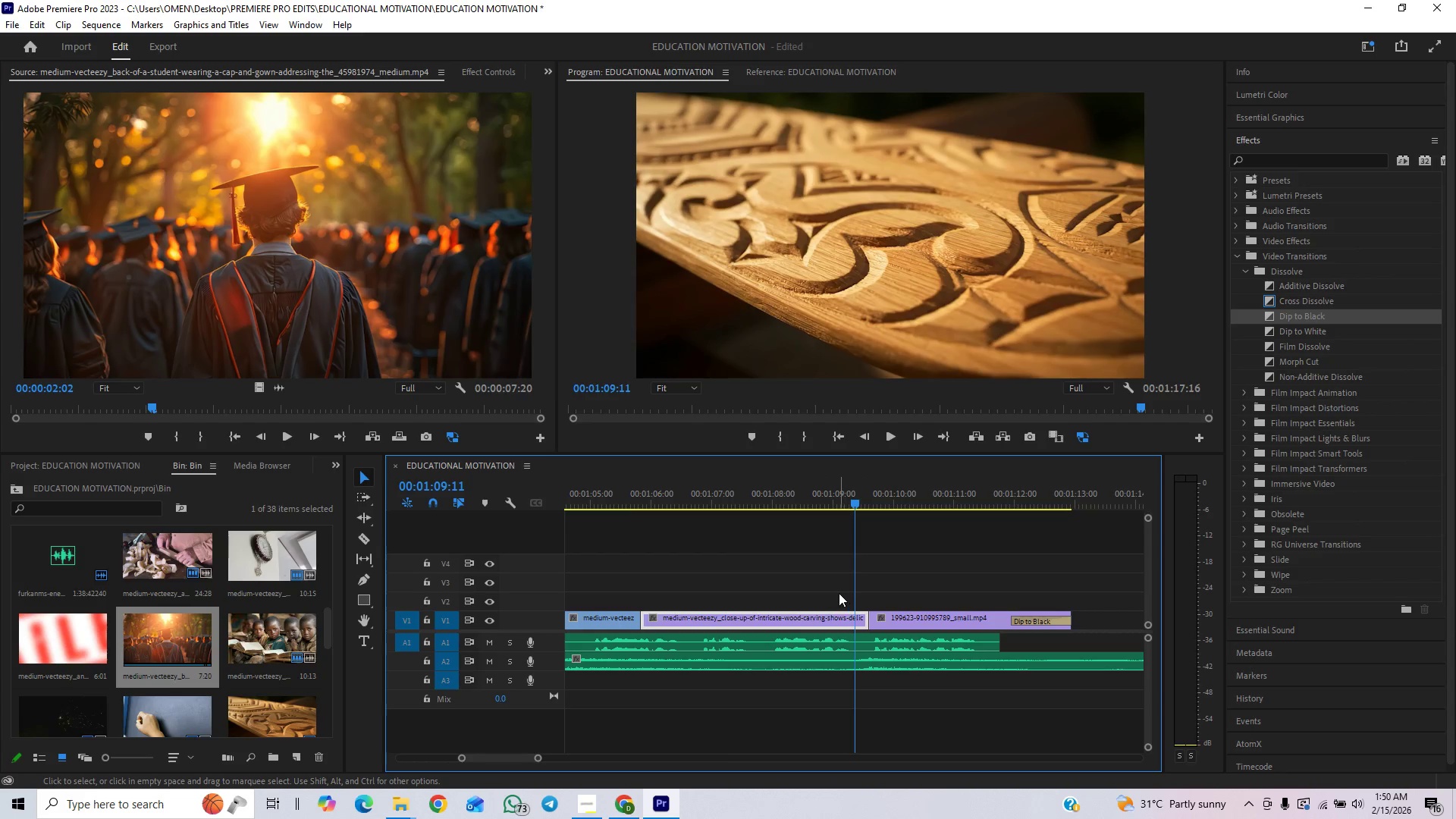 
key(Space)
 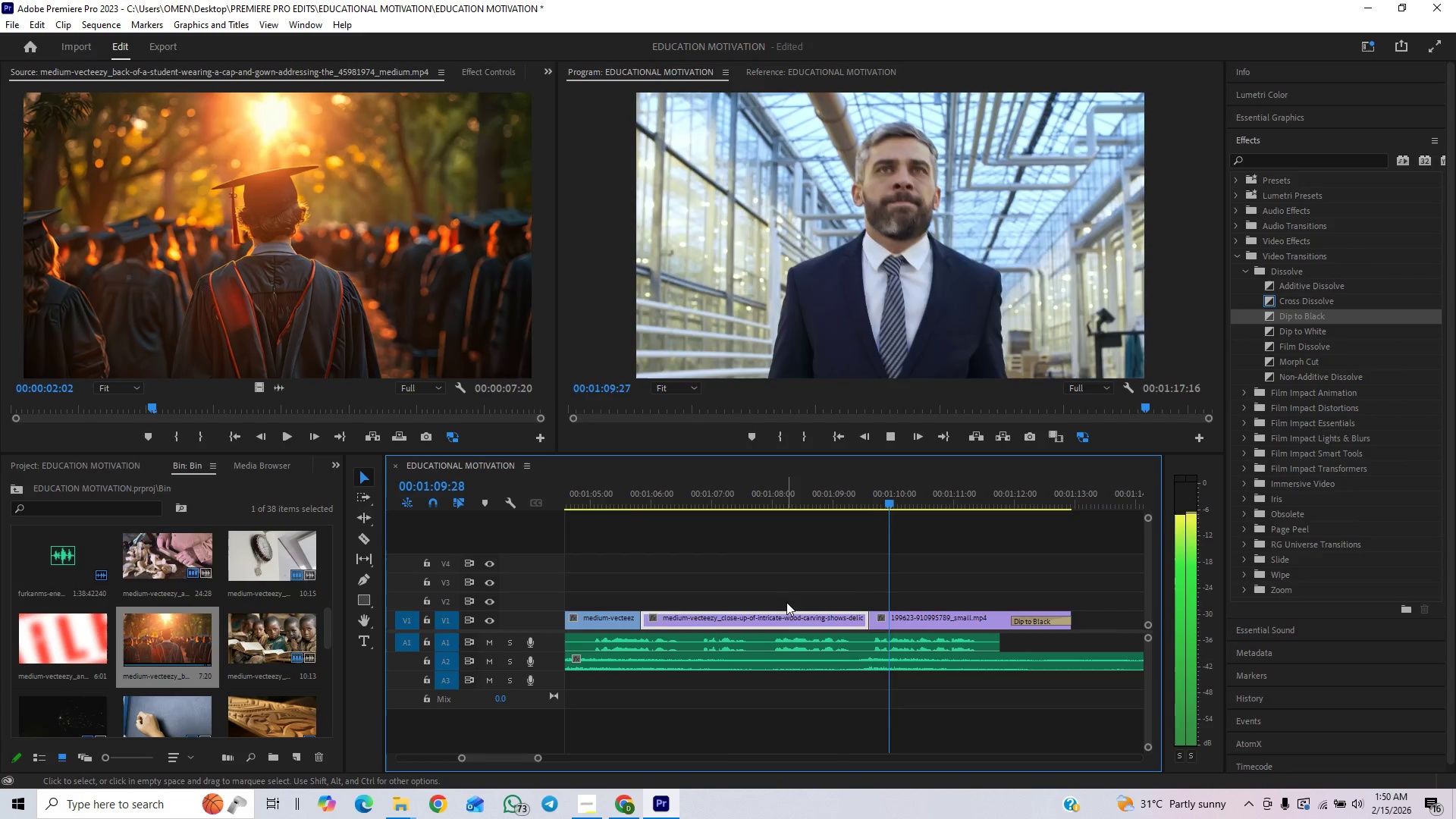 
key(Space)
 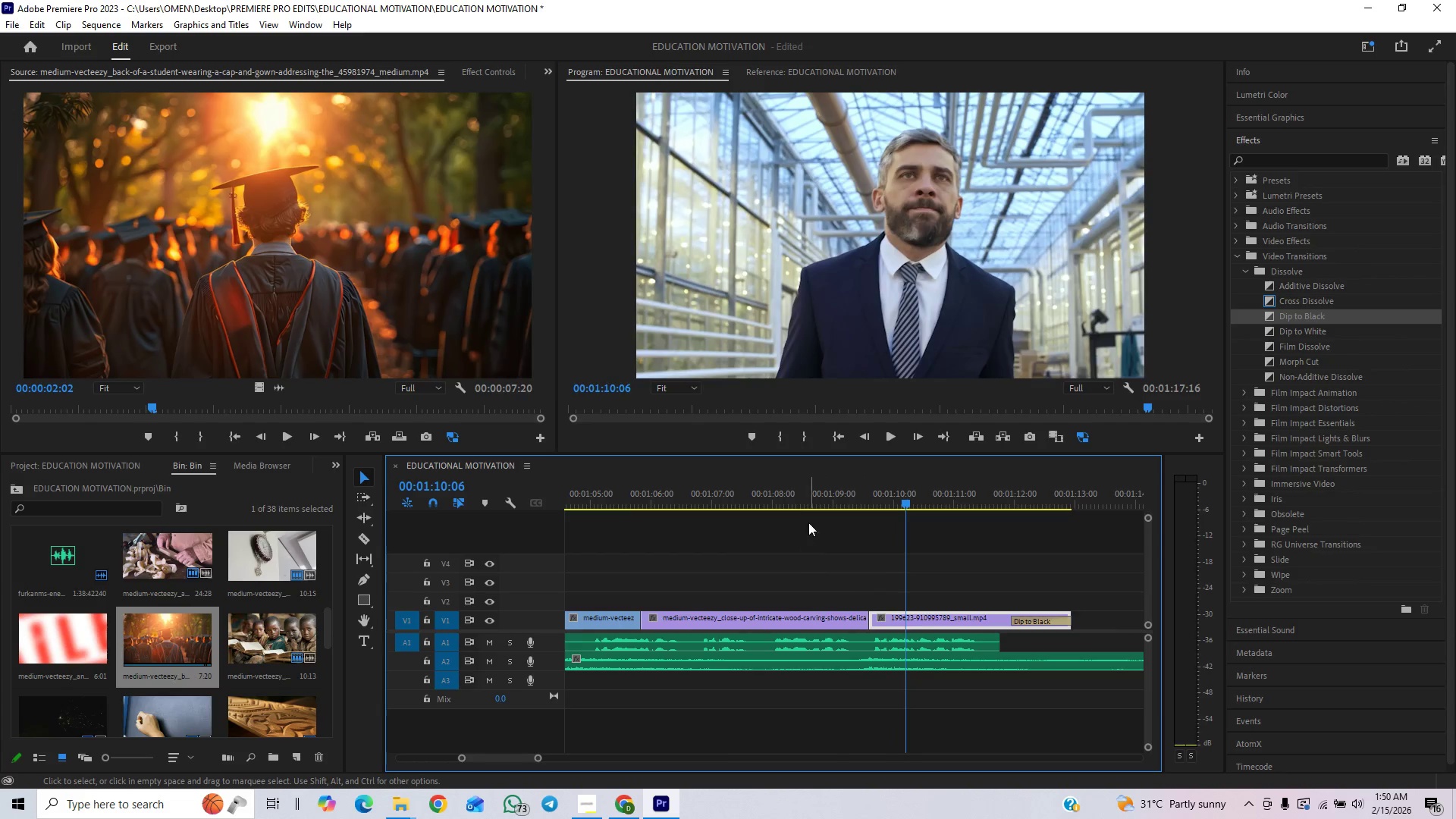 
left_click_drag(start_coordinate=[805, 516], to_coordinate=[805, 511])
 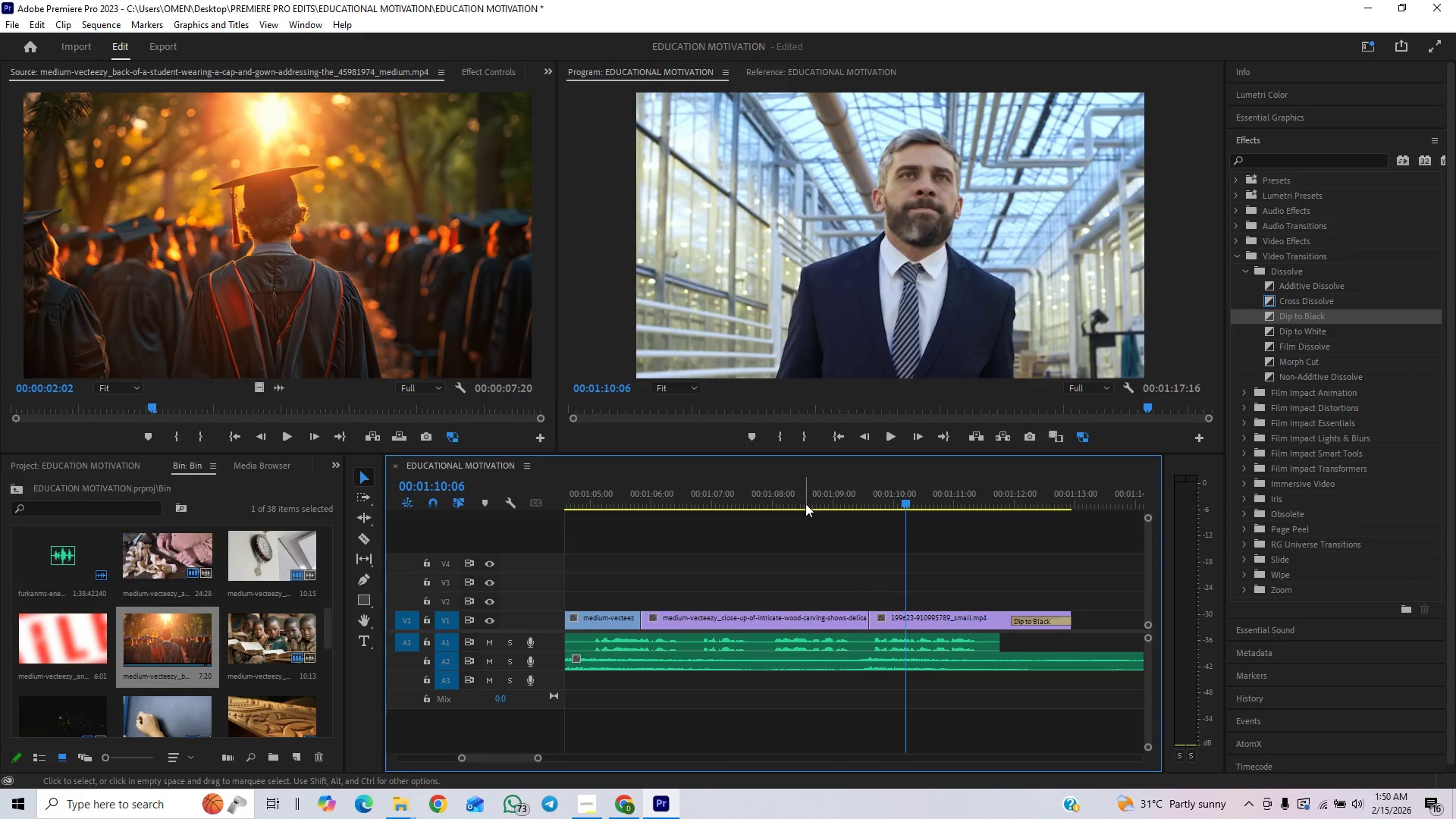 
double_click([804, 494])
 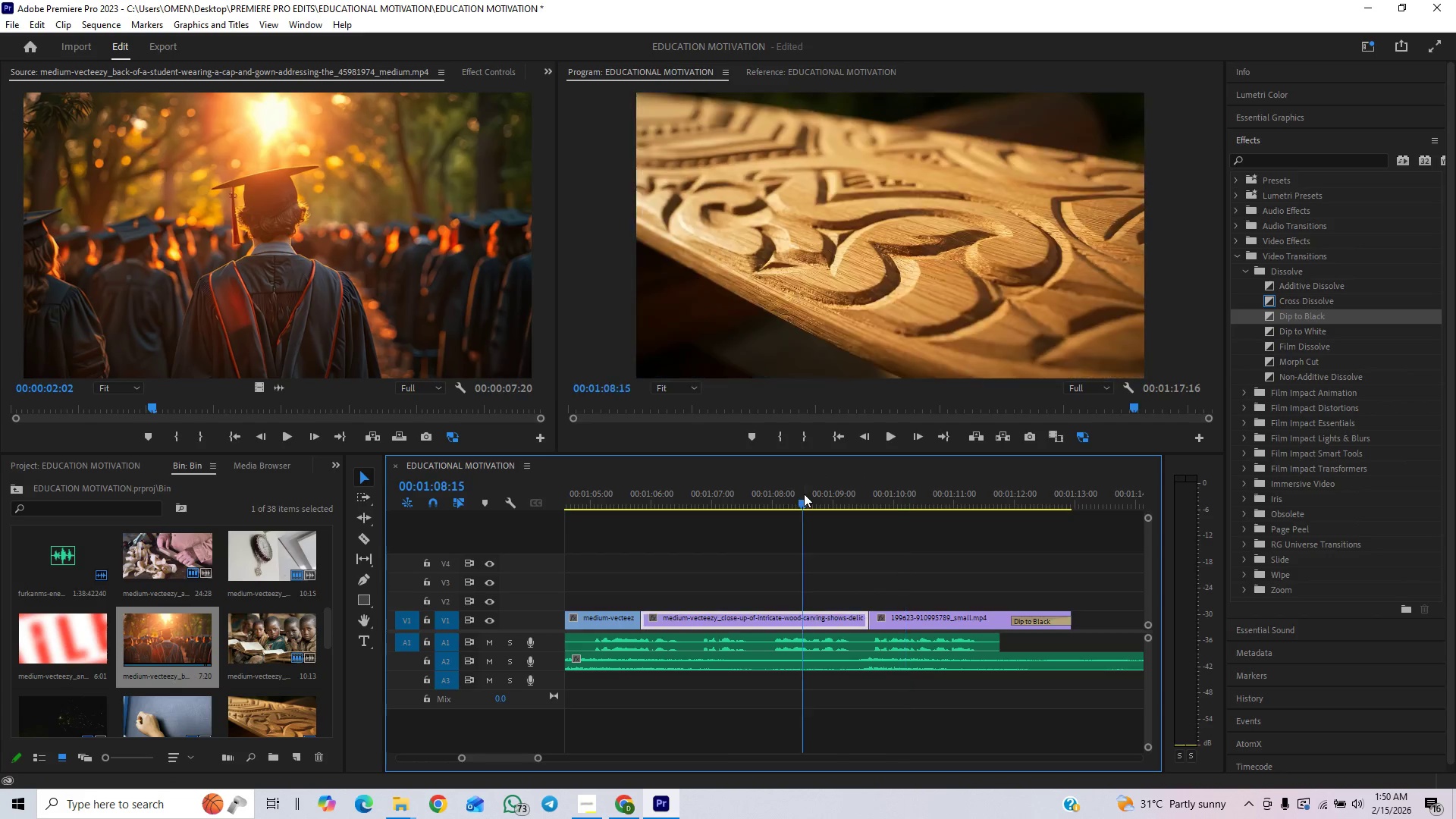 
key(Space)
 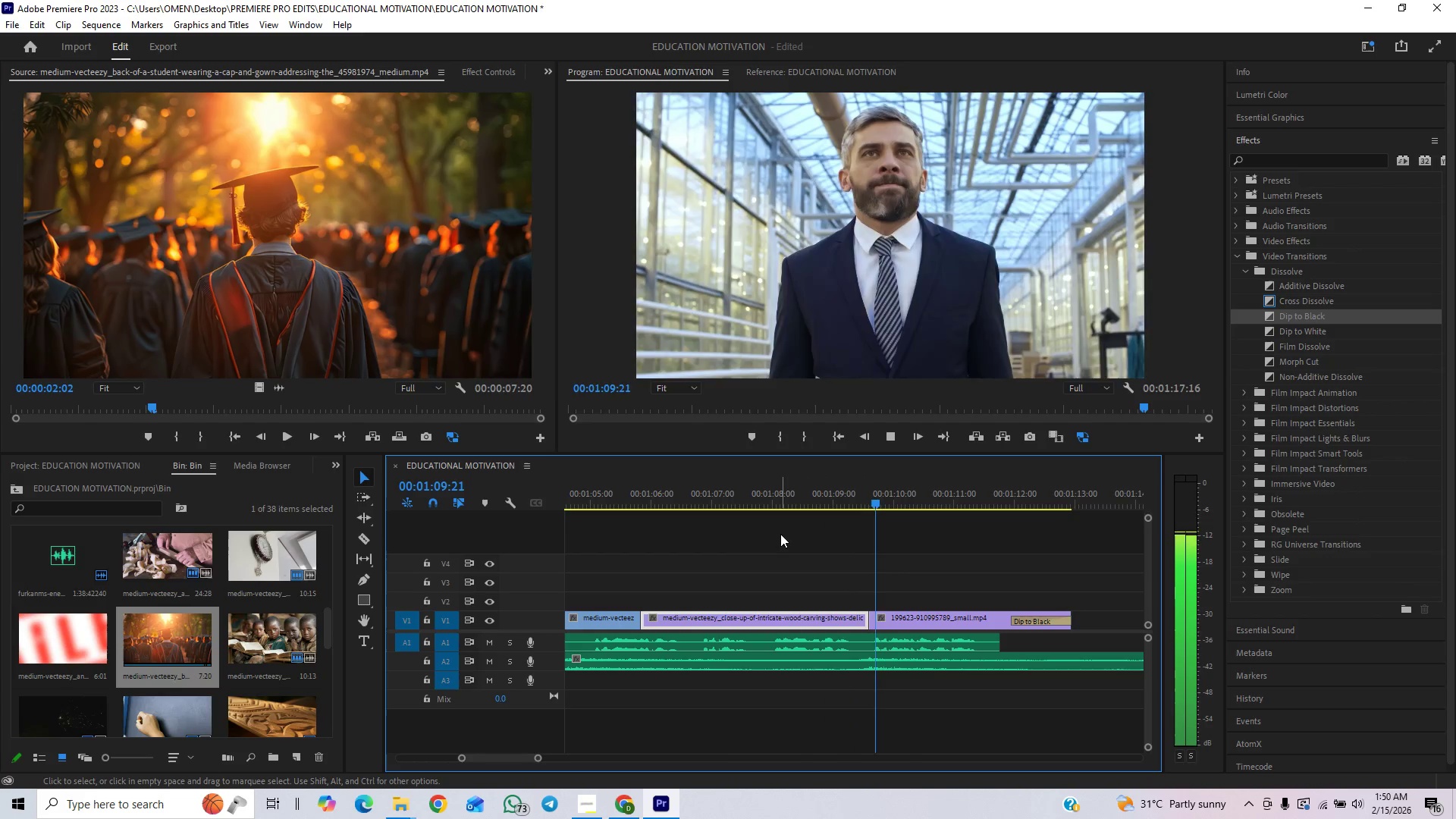 
key(Space)
 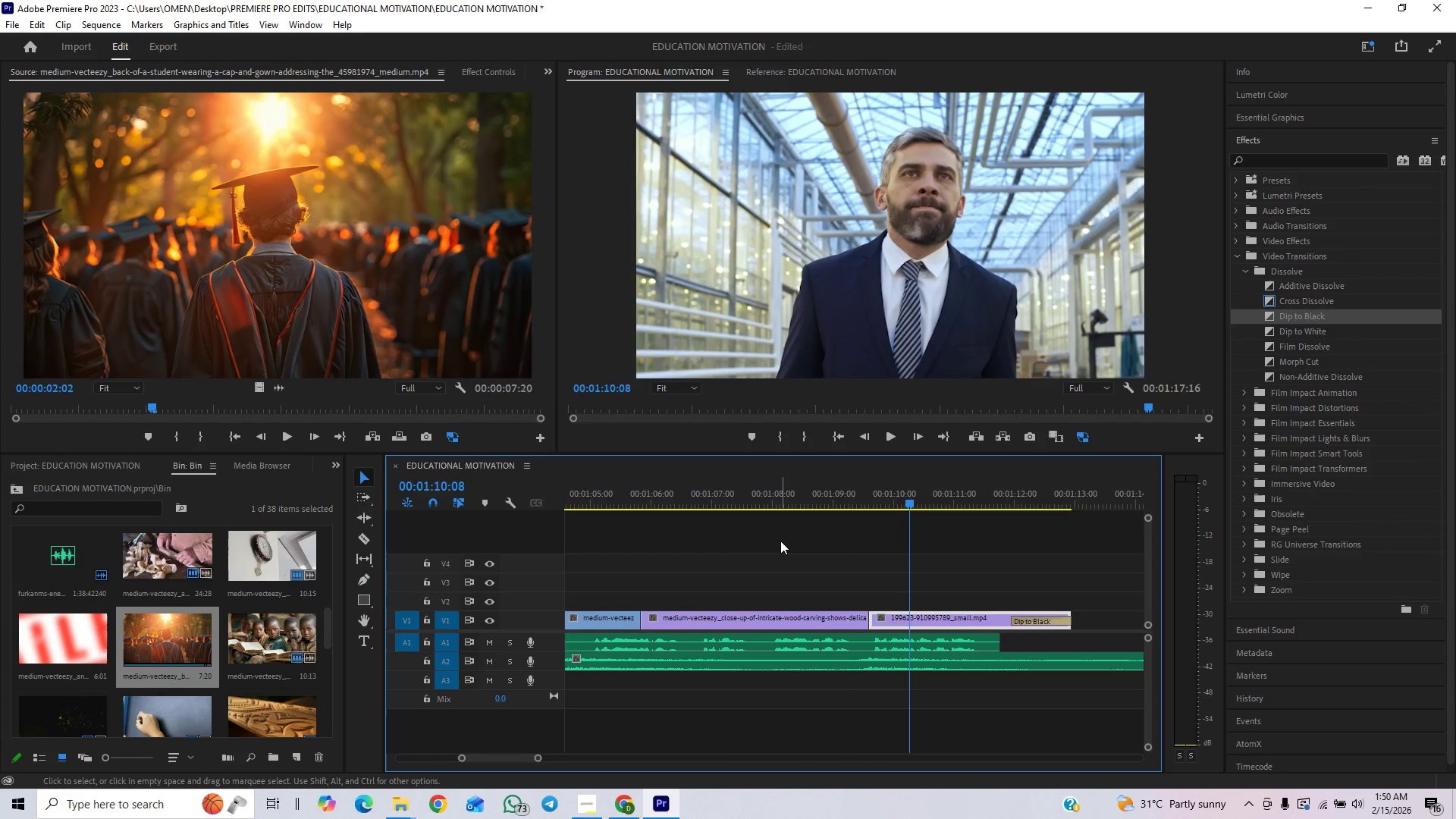 
key(Control+Z)
 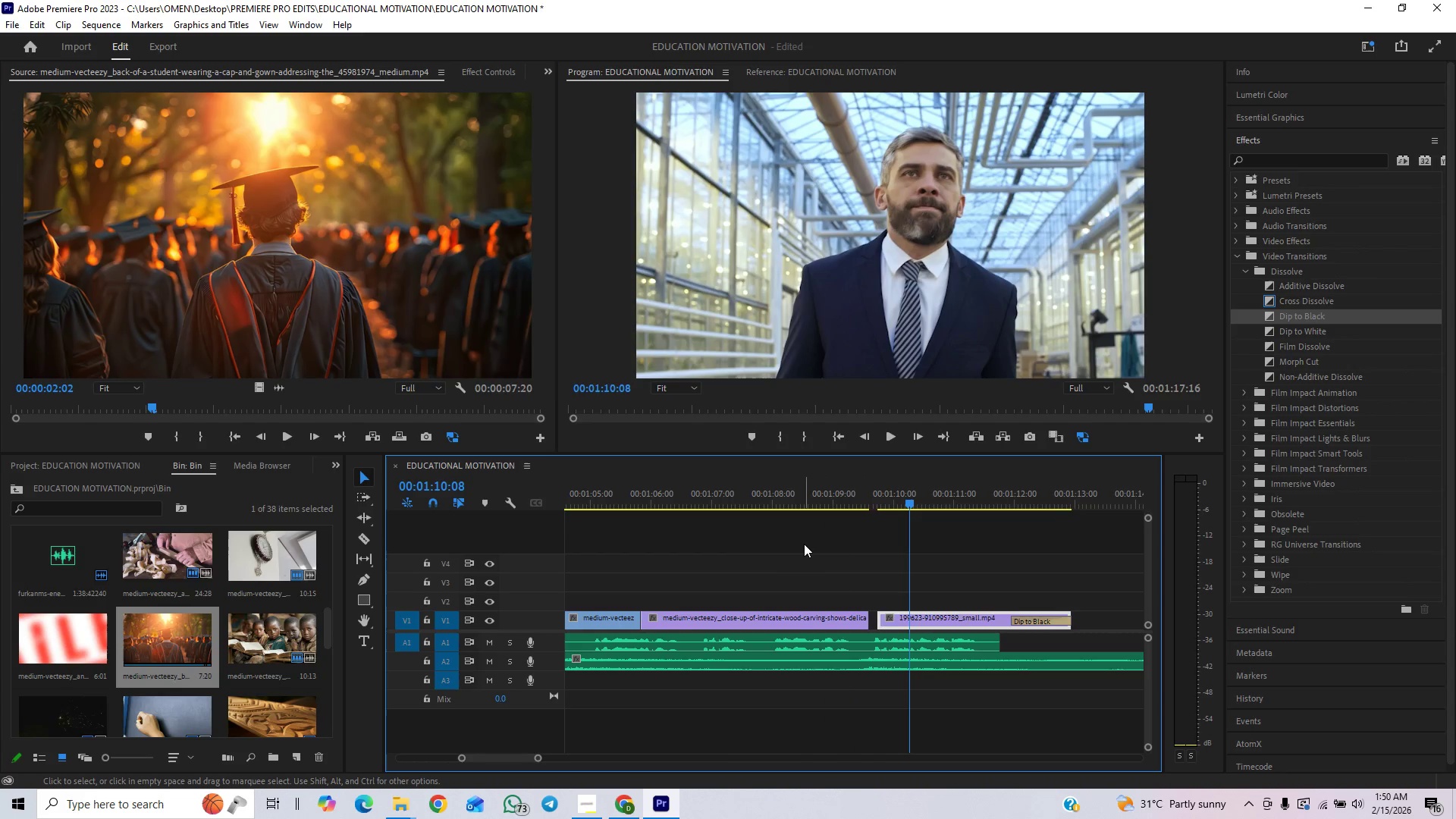 
key(Control+Z)
 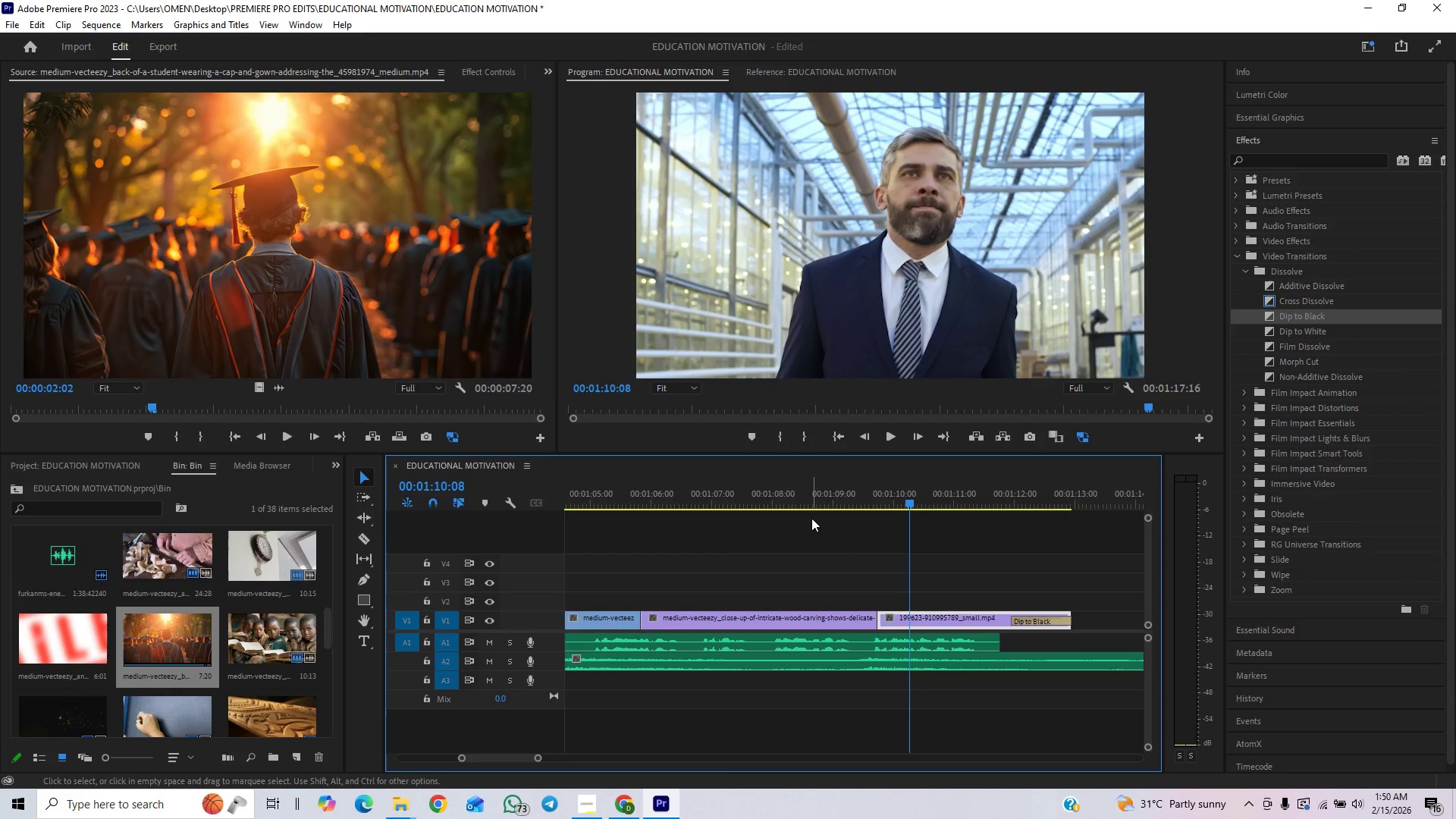 
left_click([811, 503])
 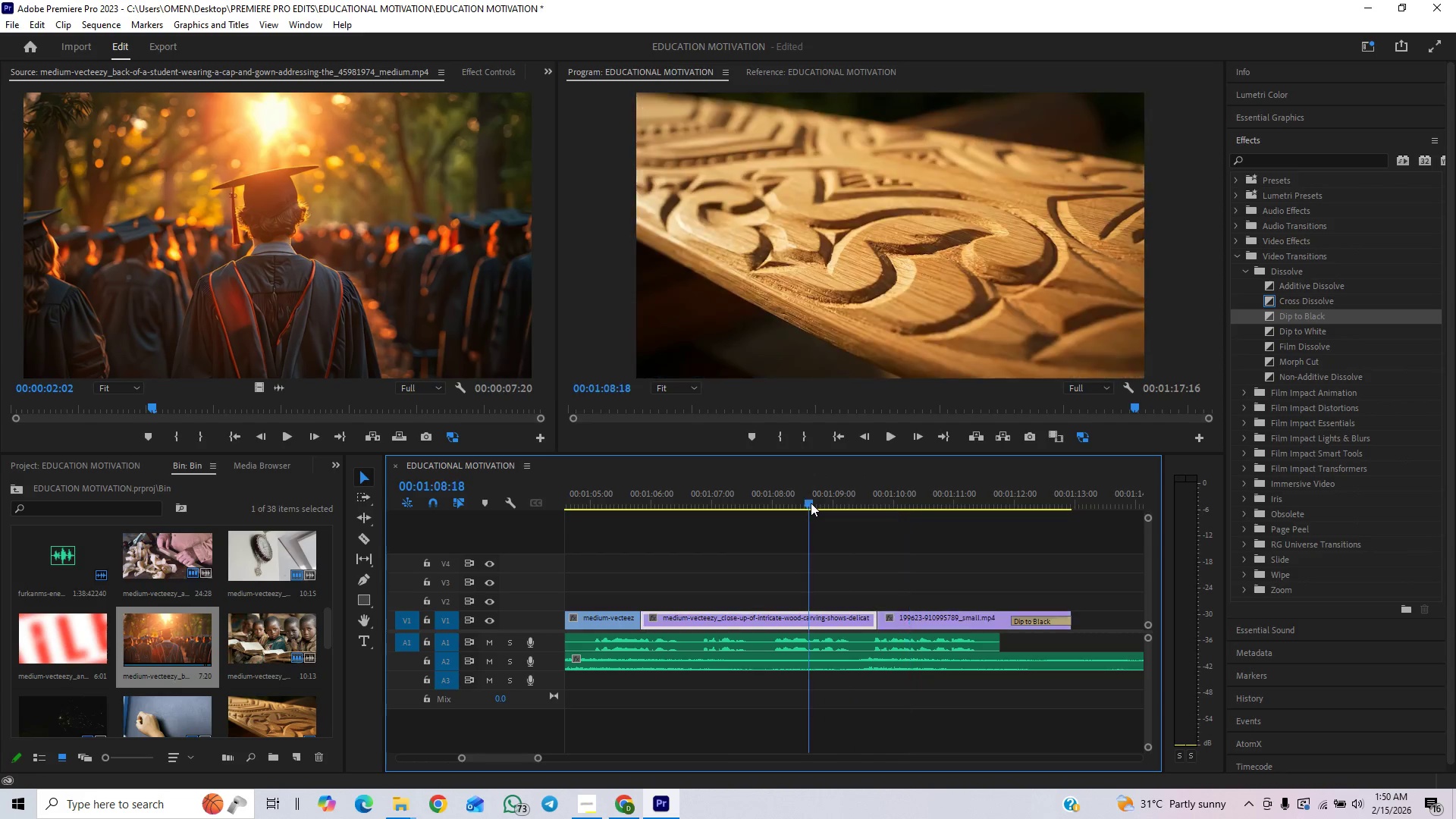 
key(Space)
 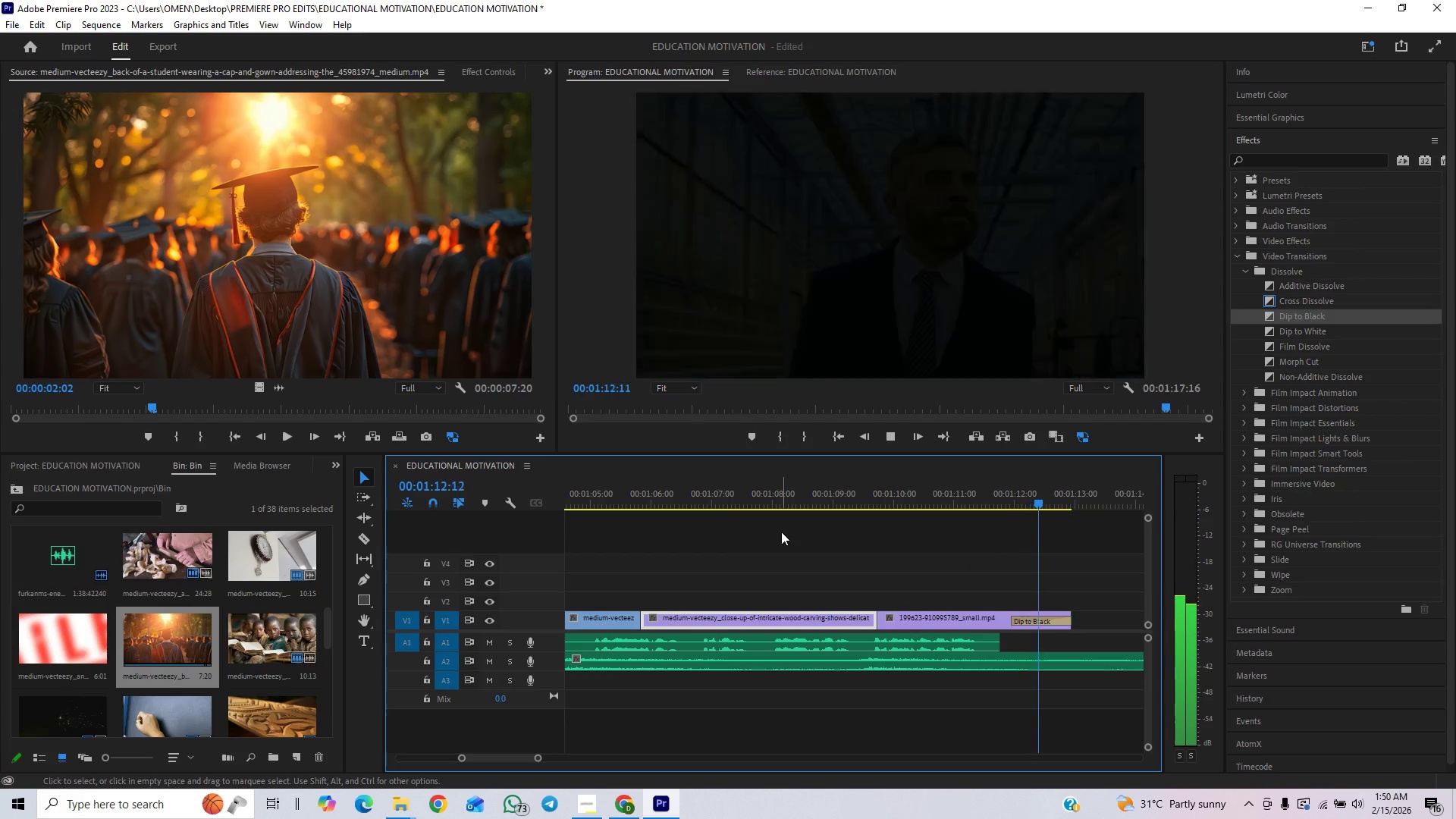 
wait(5.28)
 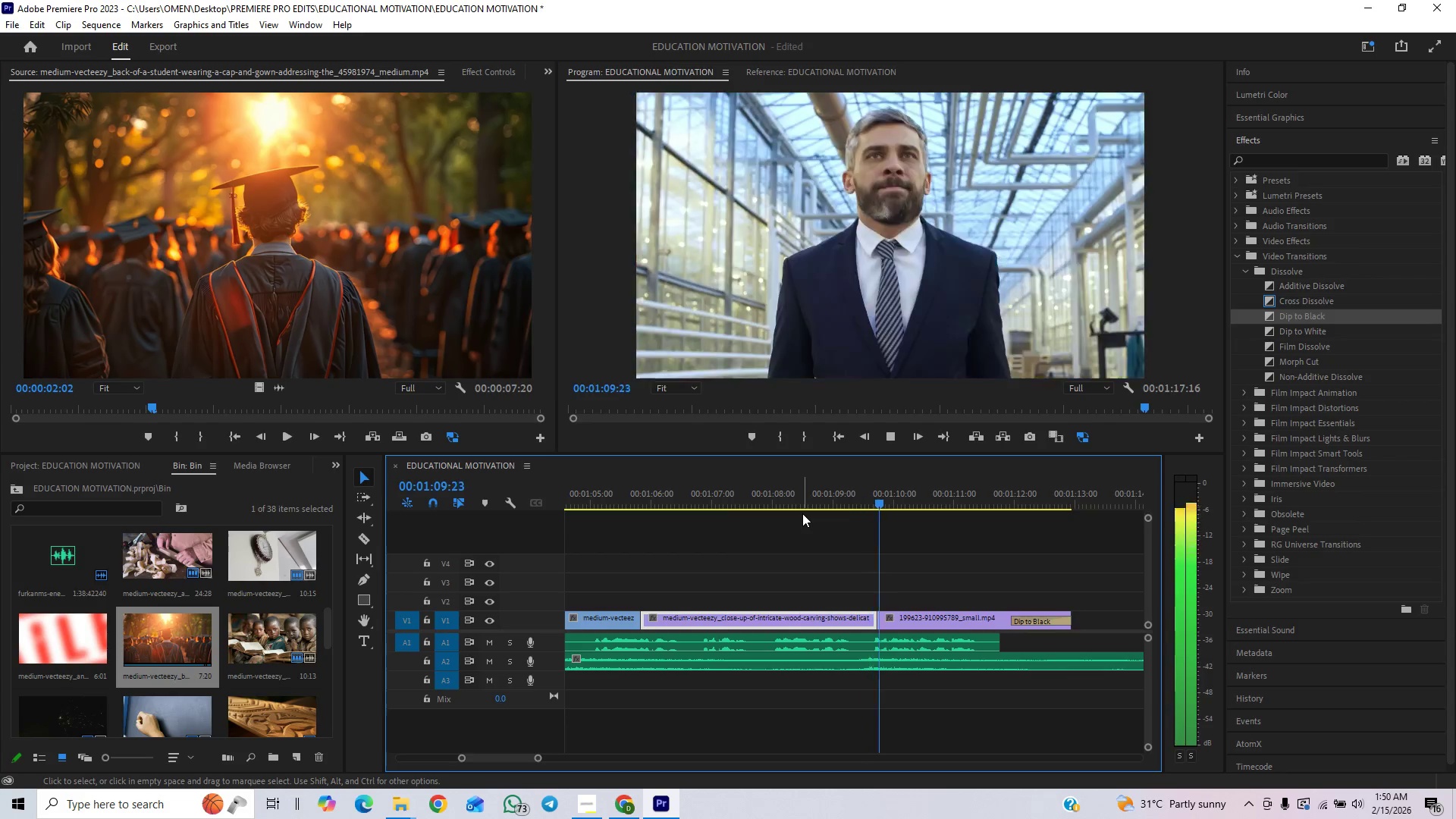 
key(Space)
 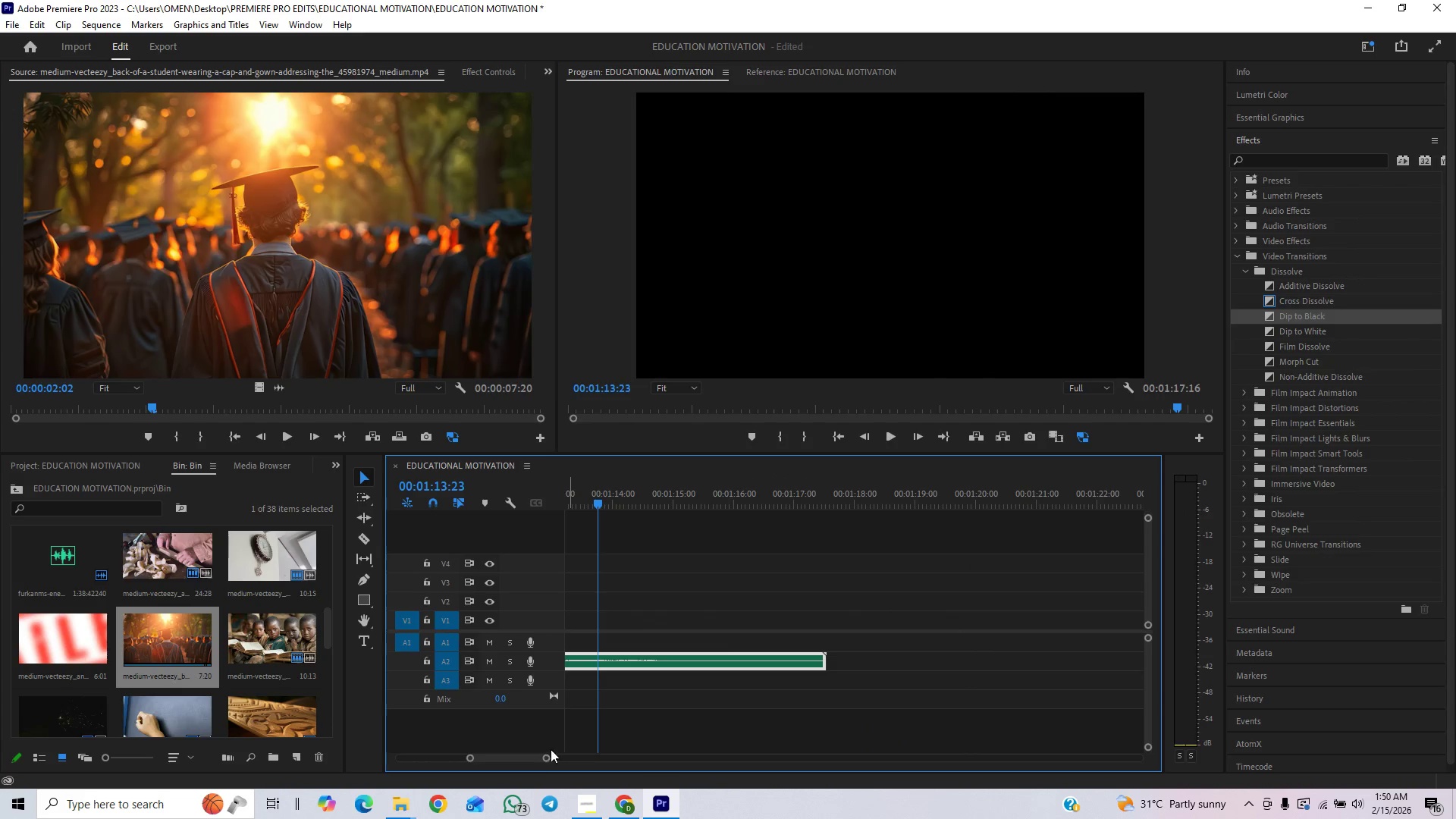 
left_click_drag(start_coordinate=[545, 756], to_coordinate=[563, 748])
 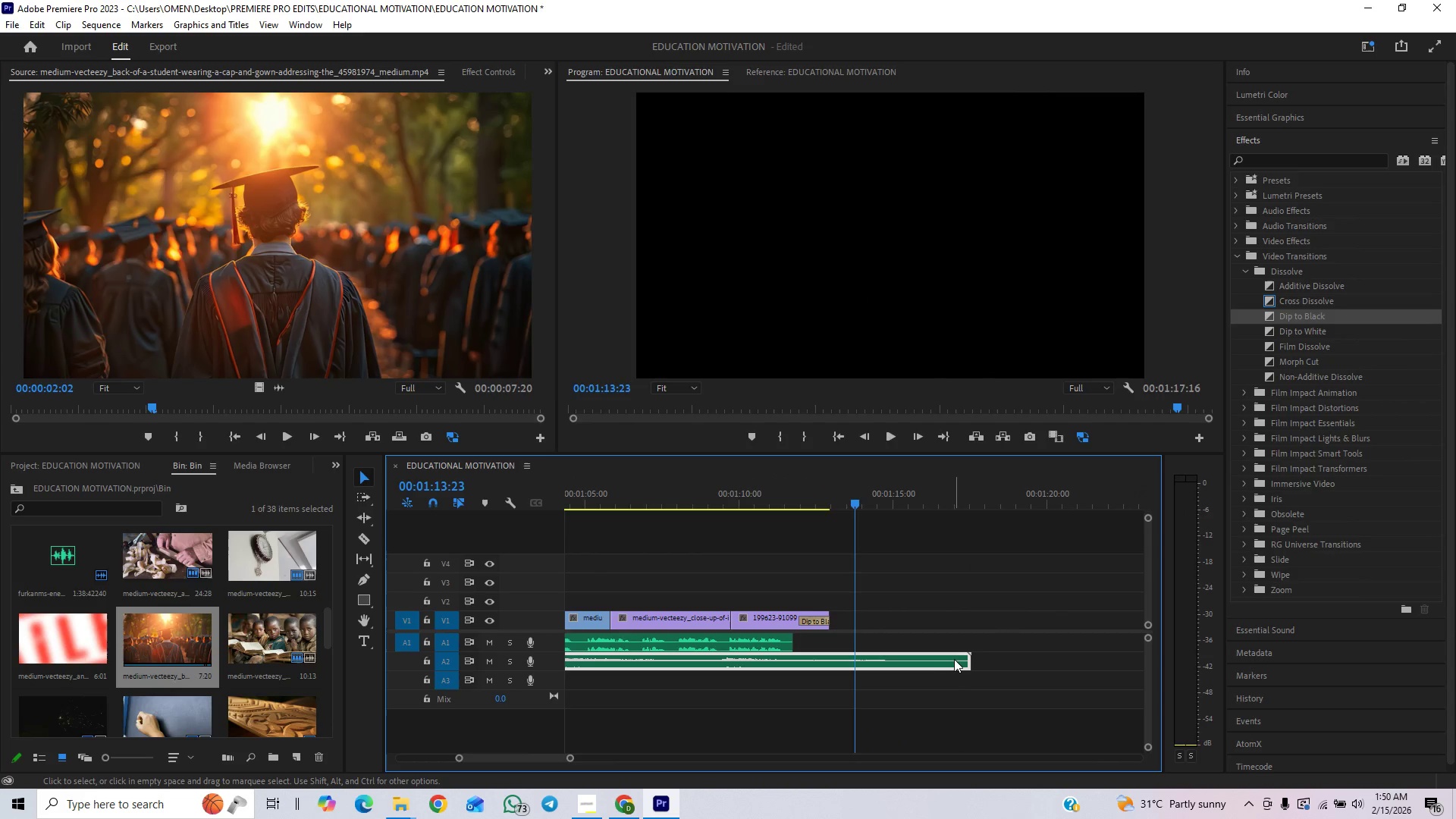 
left_click_drag(start_coordinate=[965, 659], to_coordinate=[829, 695])
 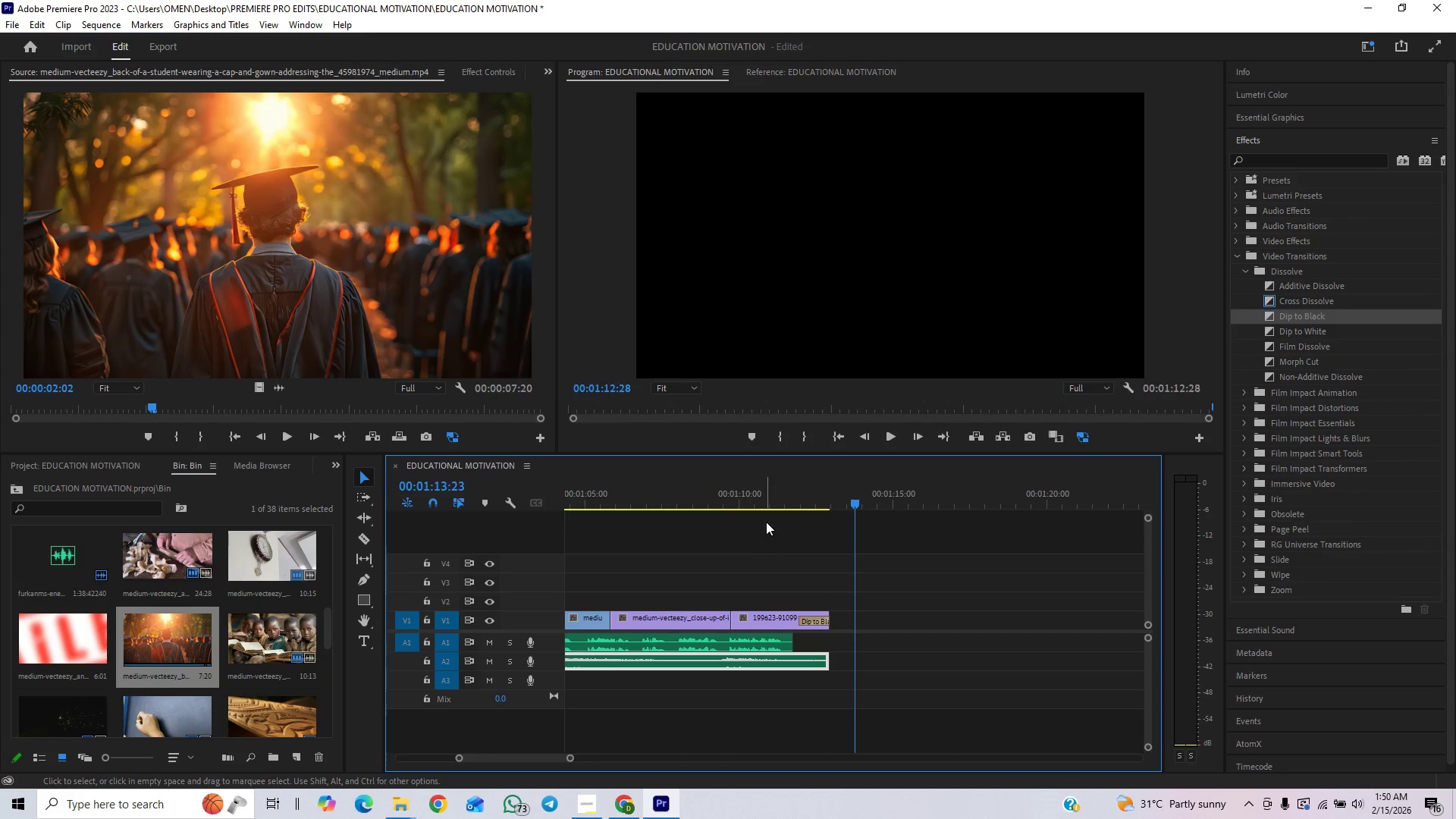 
left_click([764, 503])
 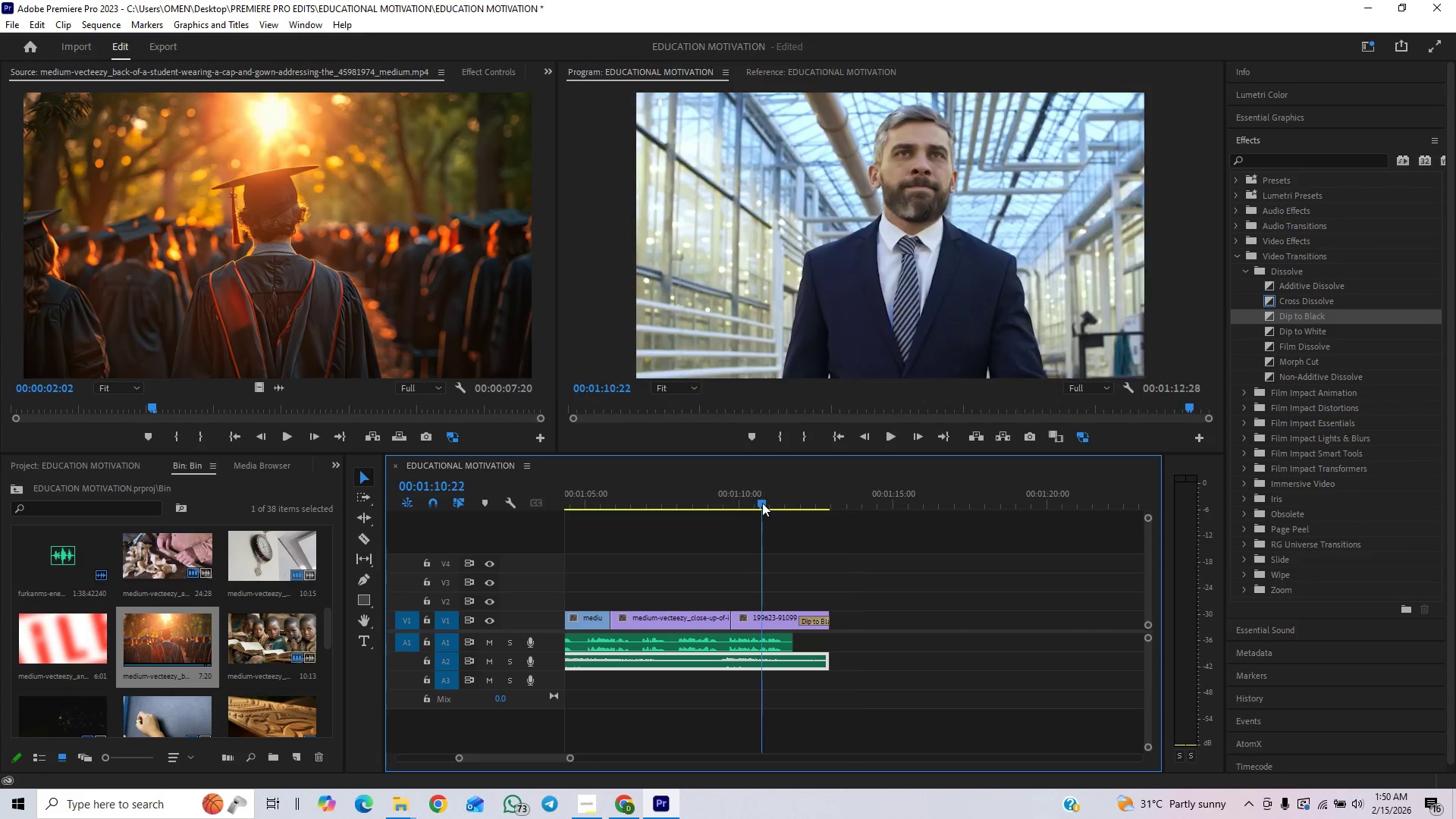 
key(Space)
 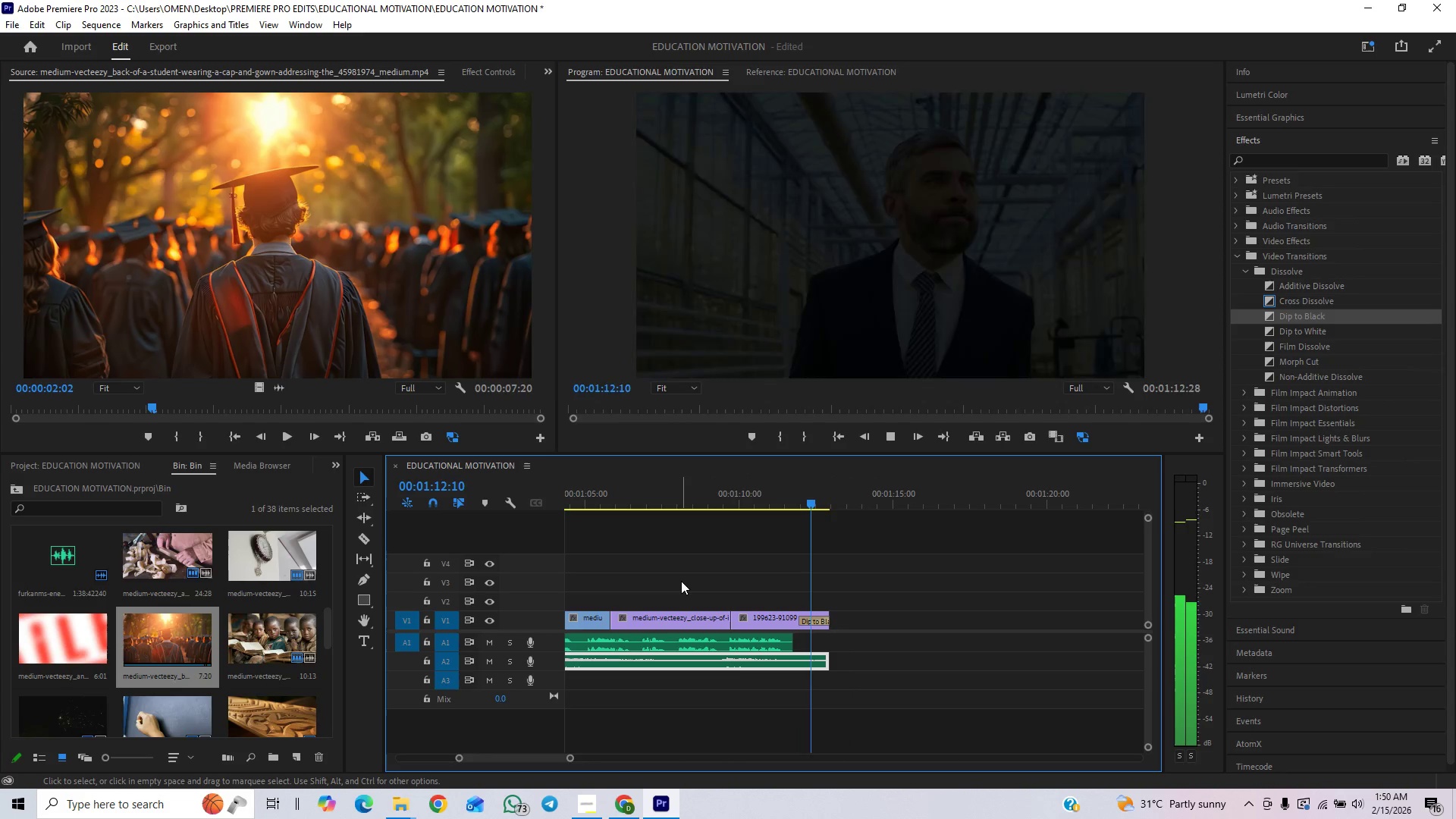 
key(Space)
 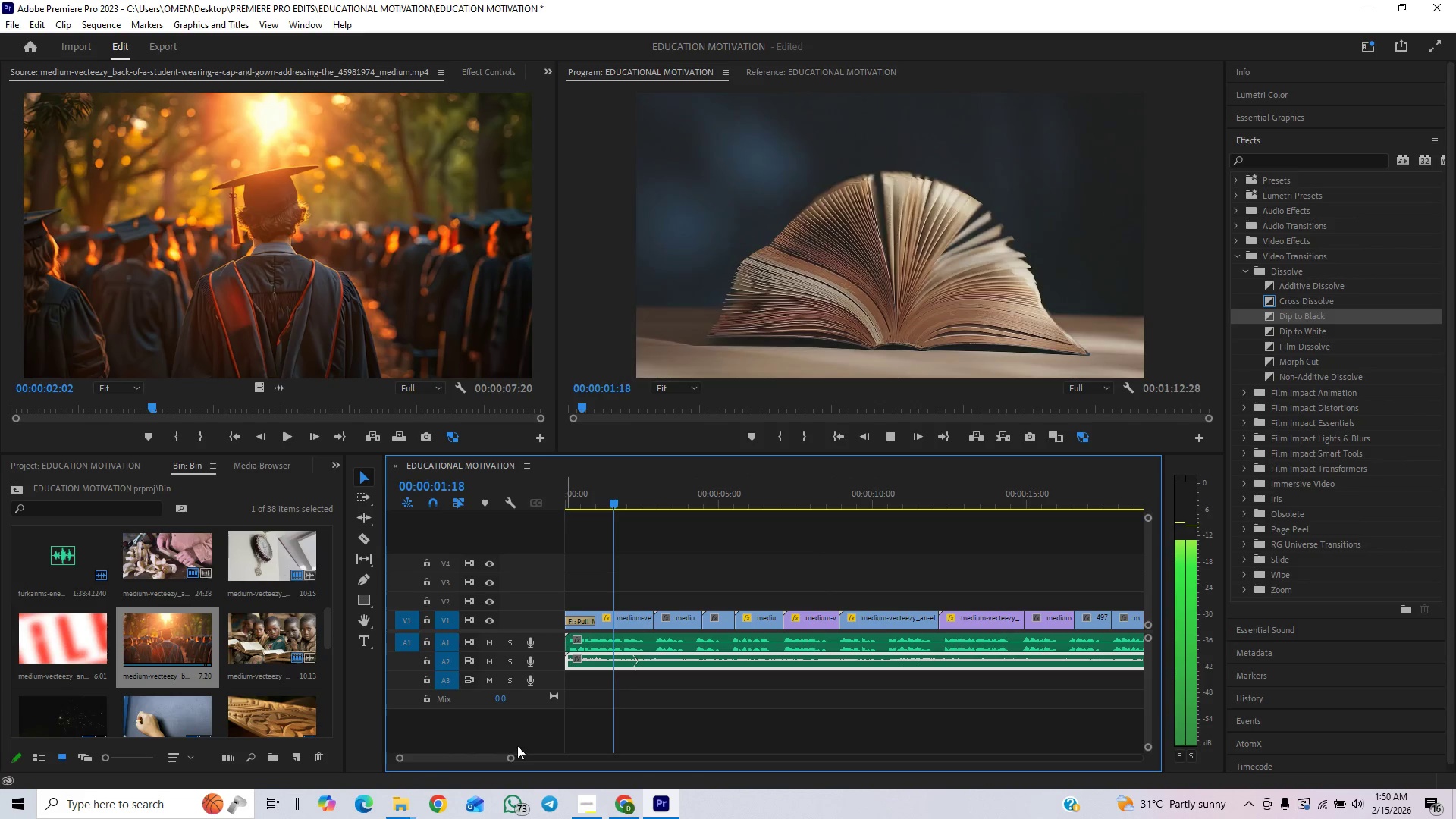 
key(Space)
 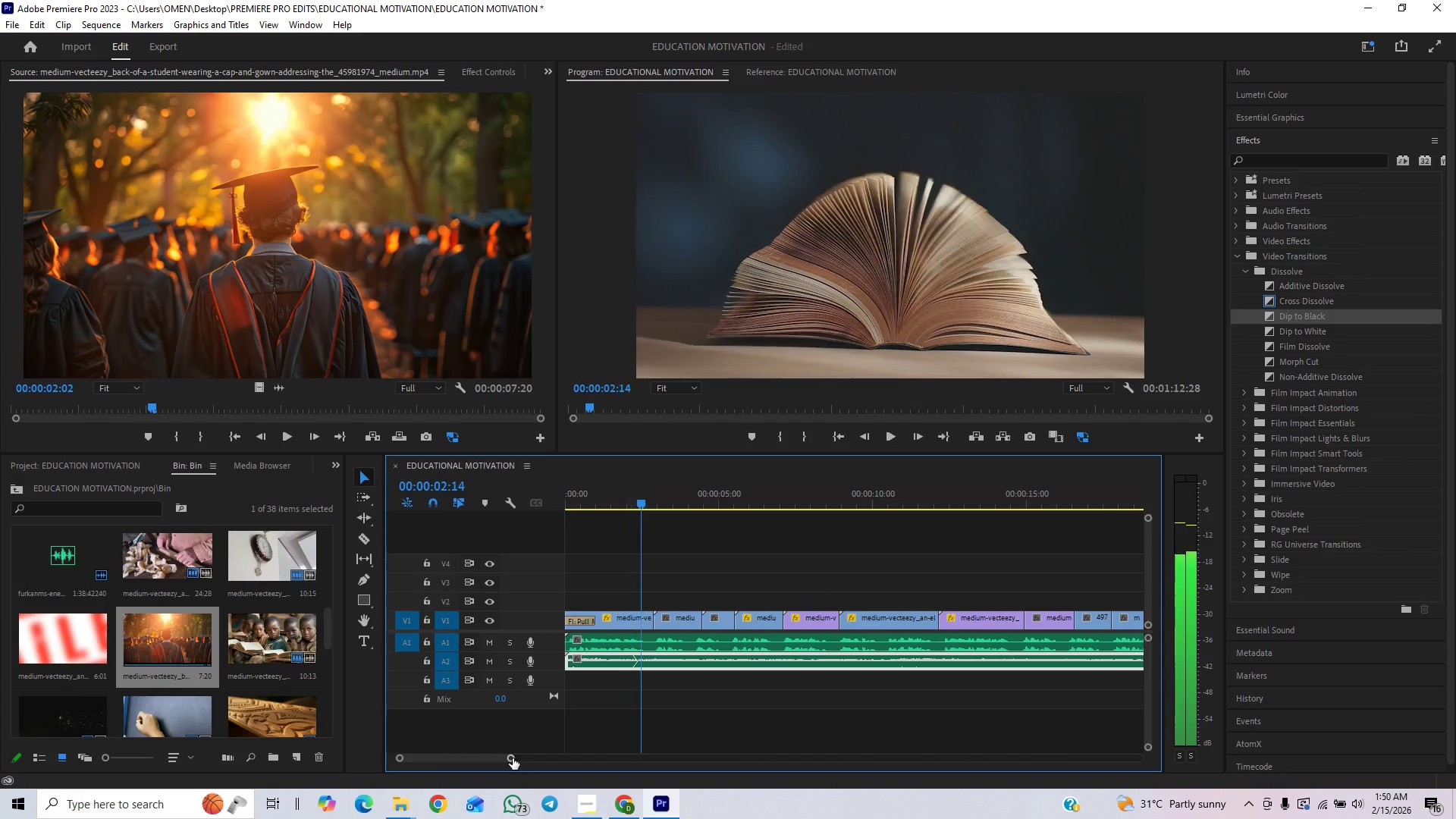 
left_click_drag(start_coordinate=[513, 758], to_coordinate=[701, 716])
 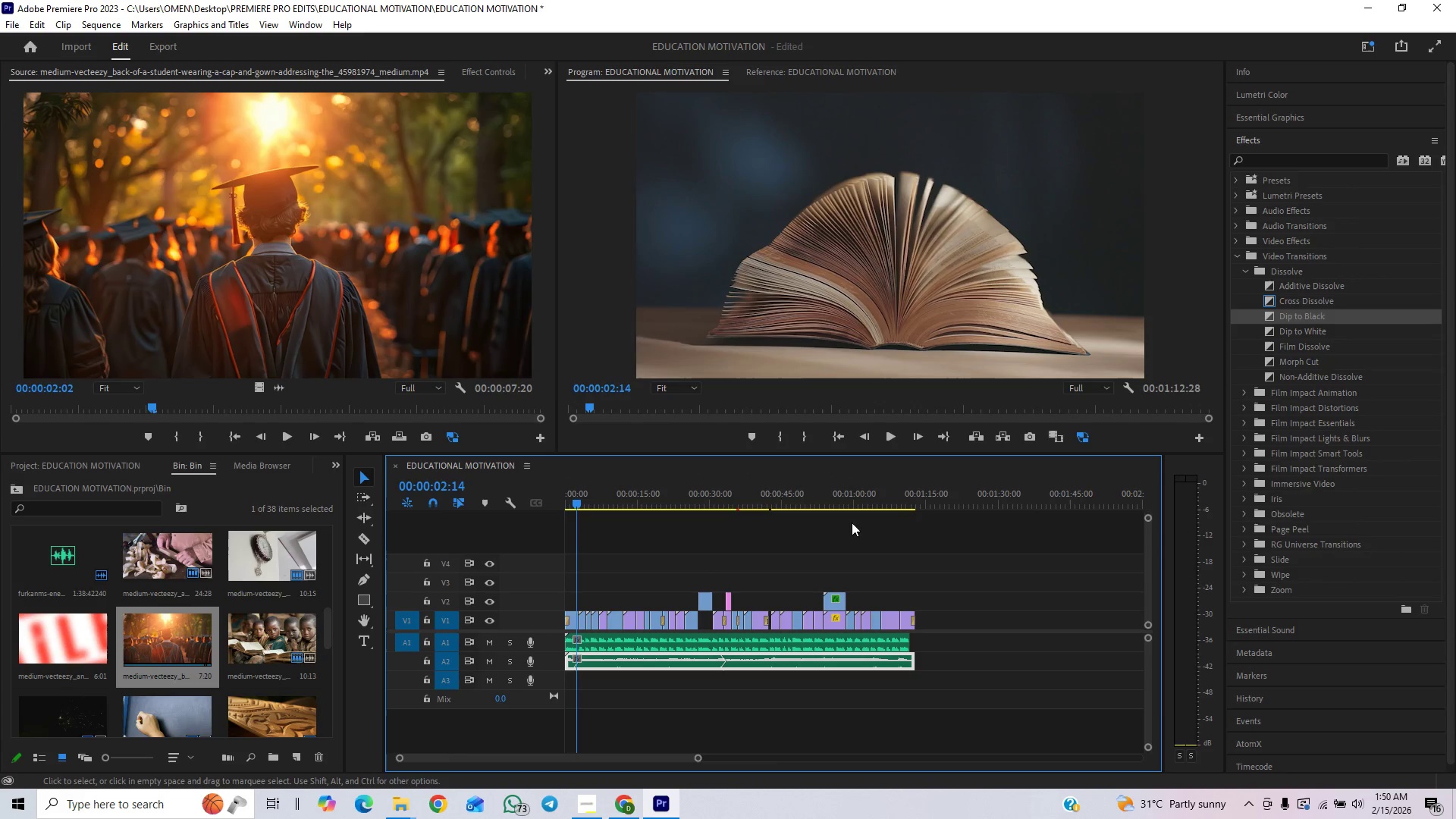 
left_click_drag(start_coordinate=[902, 497], to_coordinate=[912, 502])
 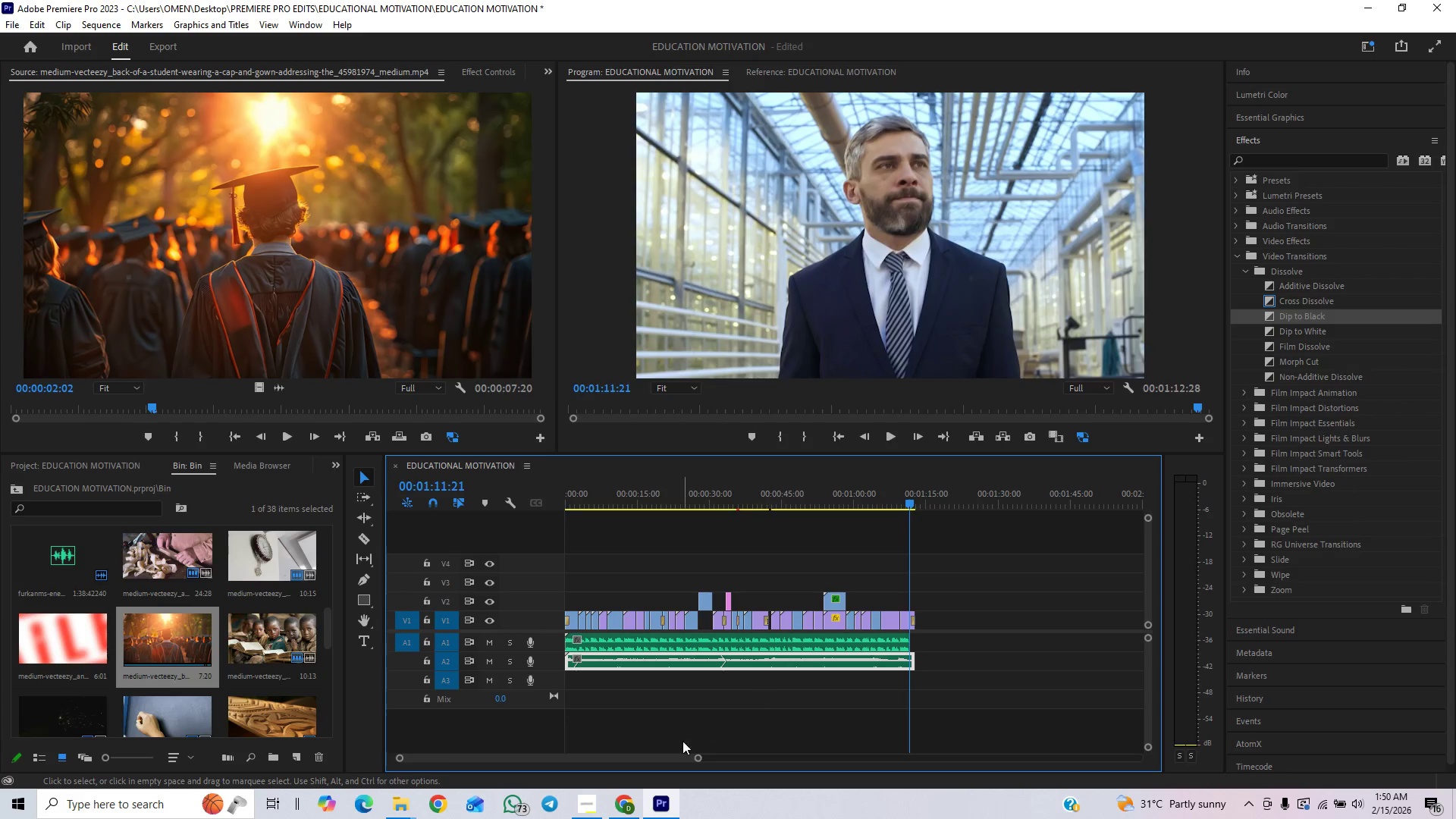 
left_click_drag(start_coordinate=[701, 754], to_coordinate=[633, 784])
 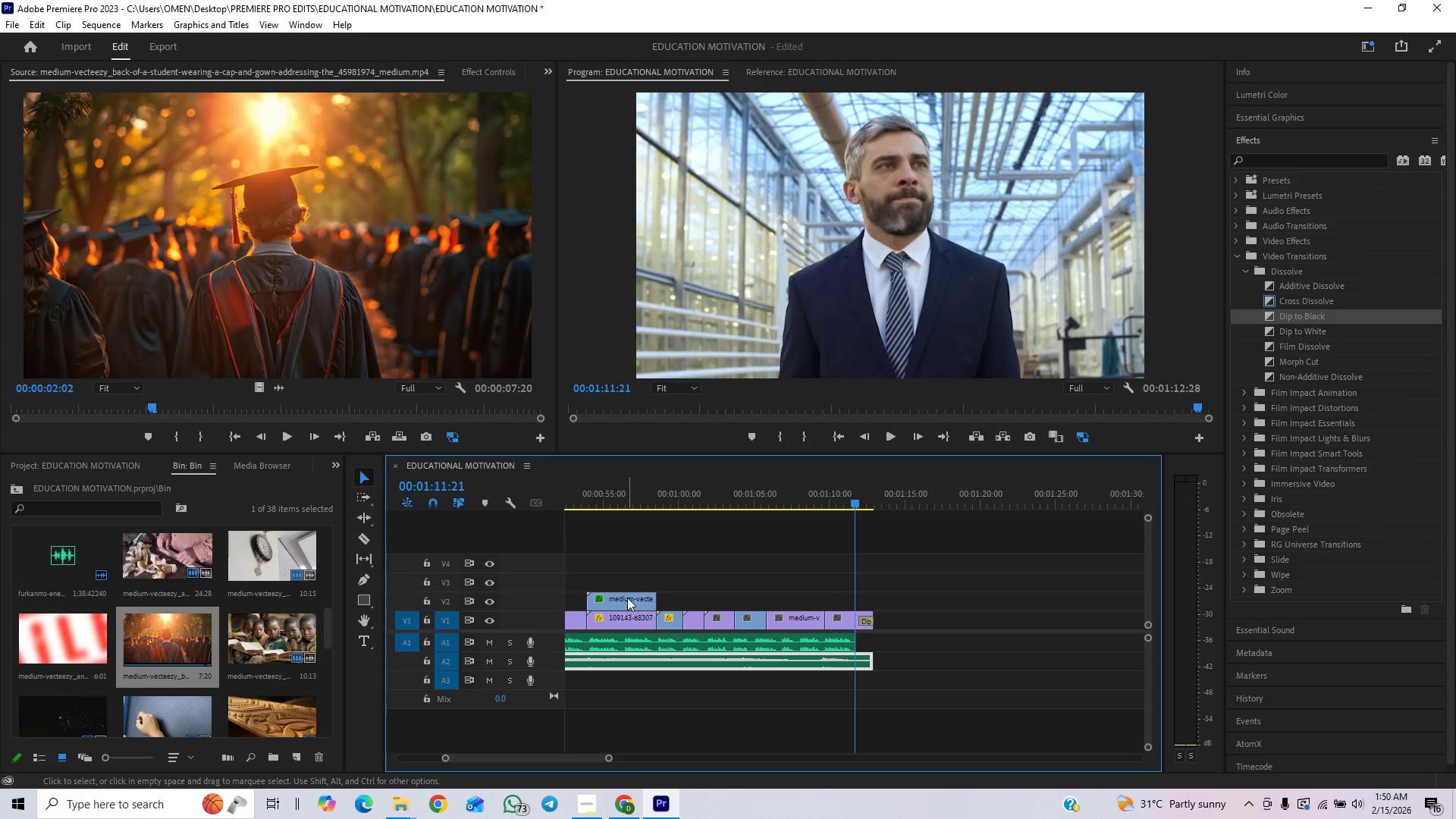 
left_click([620, 500])
 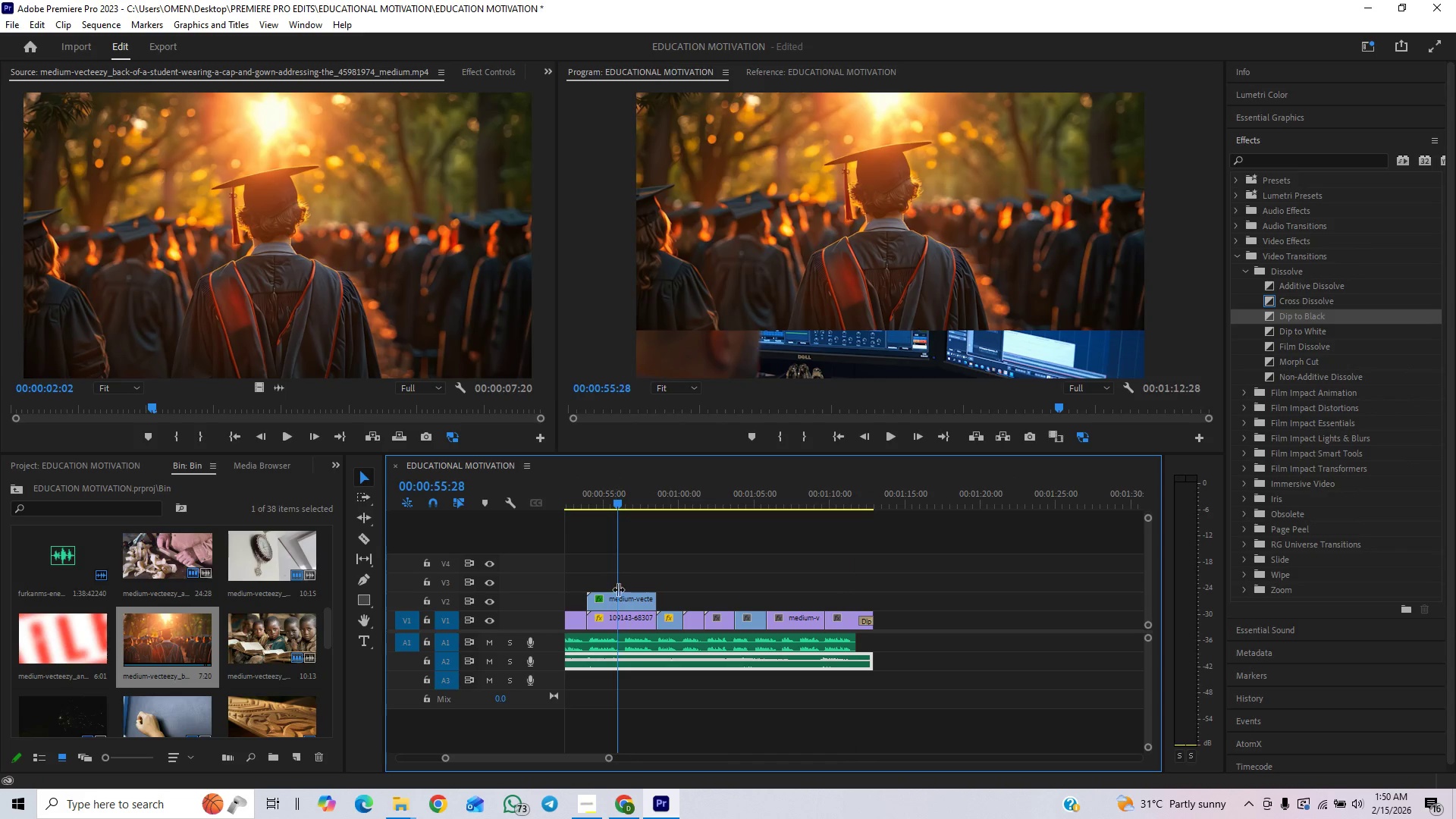 
left_click([634, 599])
 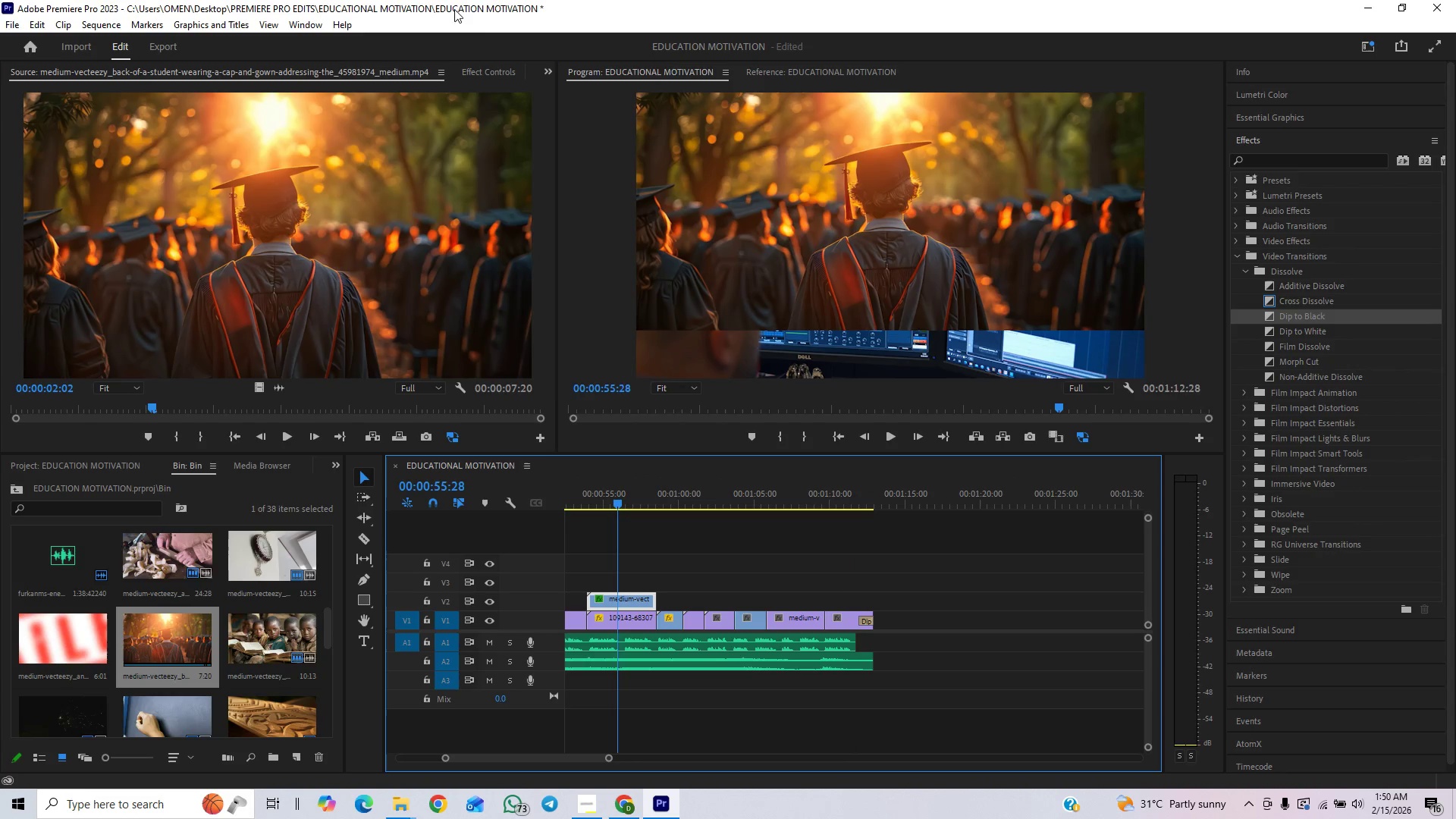 
left_click([472, 73])
 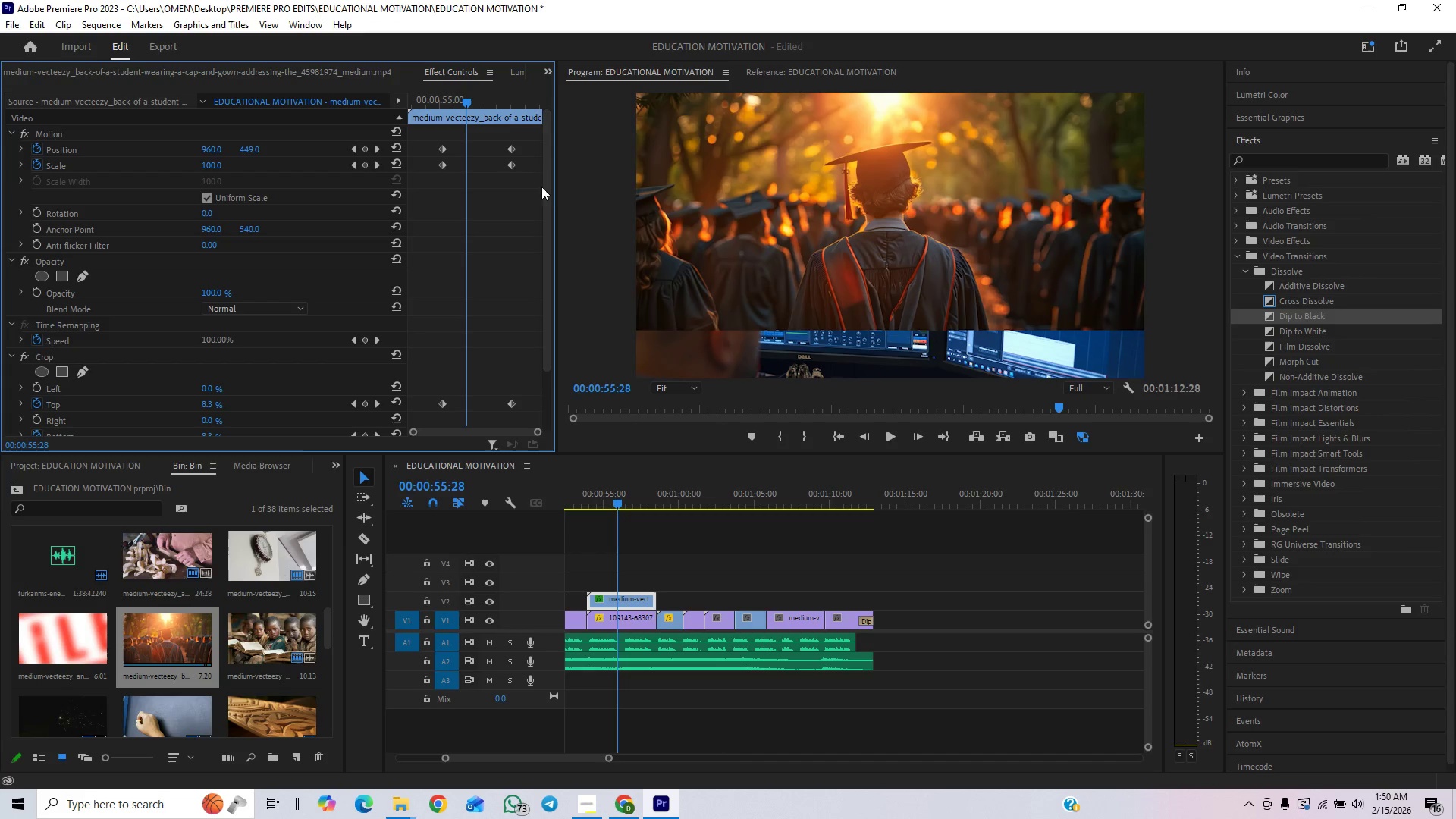 
left_click_drag(start_coordinate=[547, 205], to_coordinate=[557, 165])
 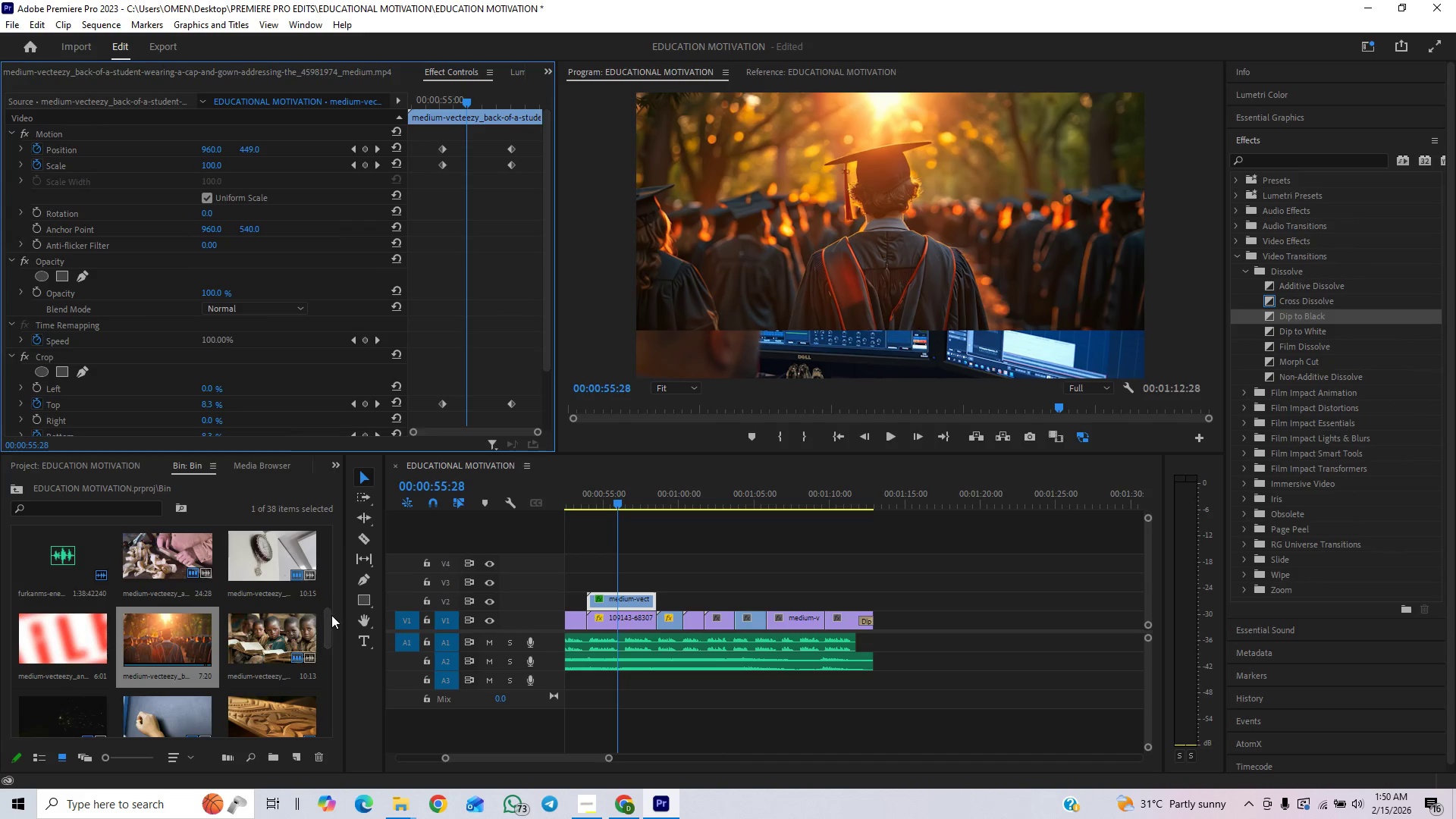 
left_click_drag(start_coordinate=[329, 629], to_coordinate=[301, 714])
 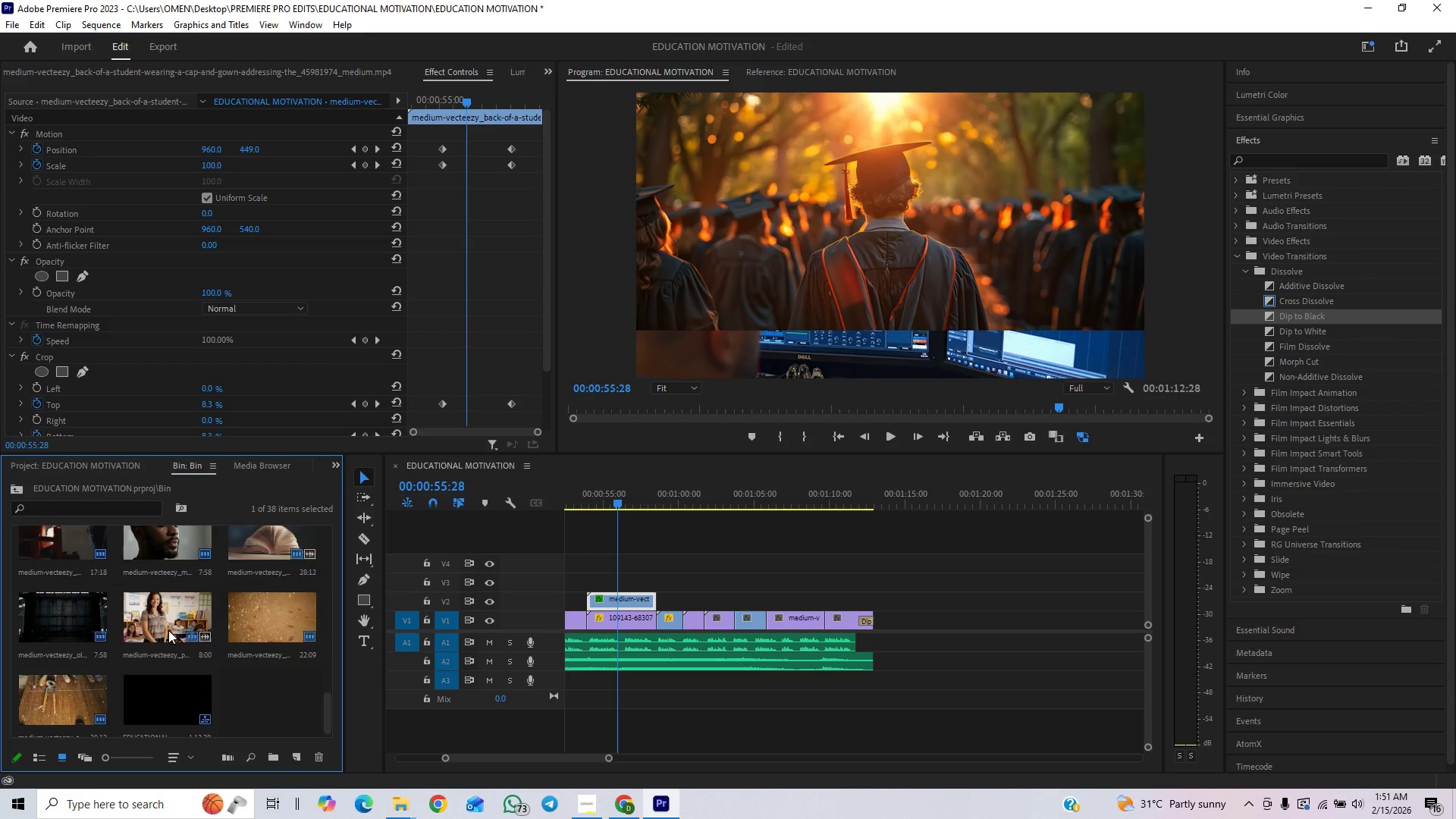 
double_click([165, 630])
 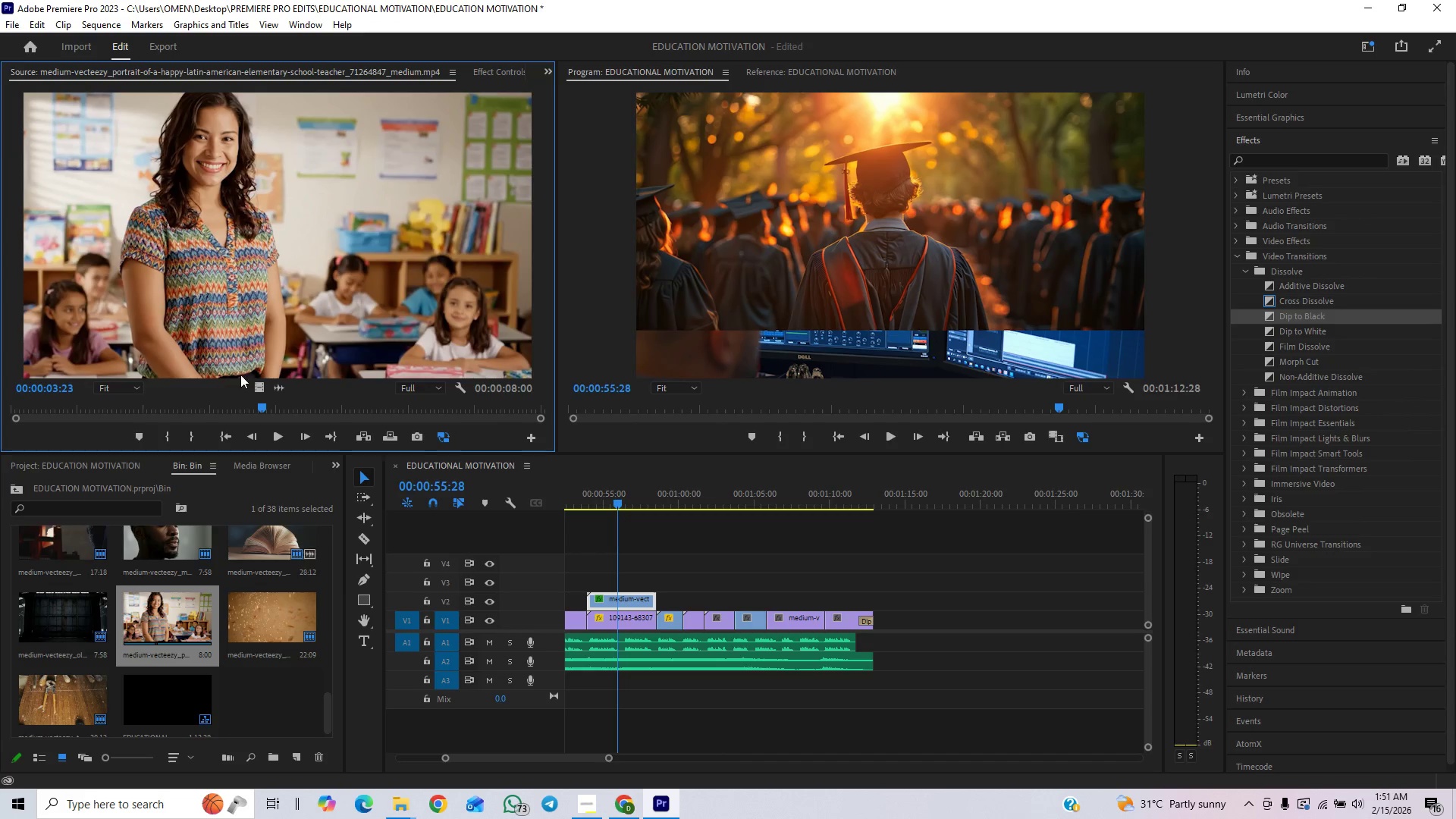 
left_click_drag(start_coordinate=[274, 406], to_coordinate=[303, 441])
 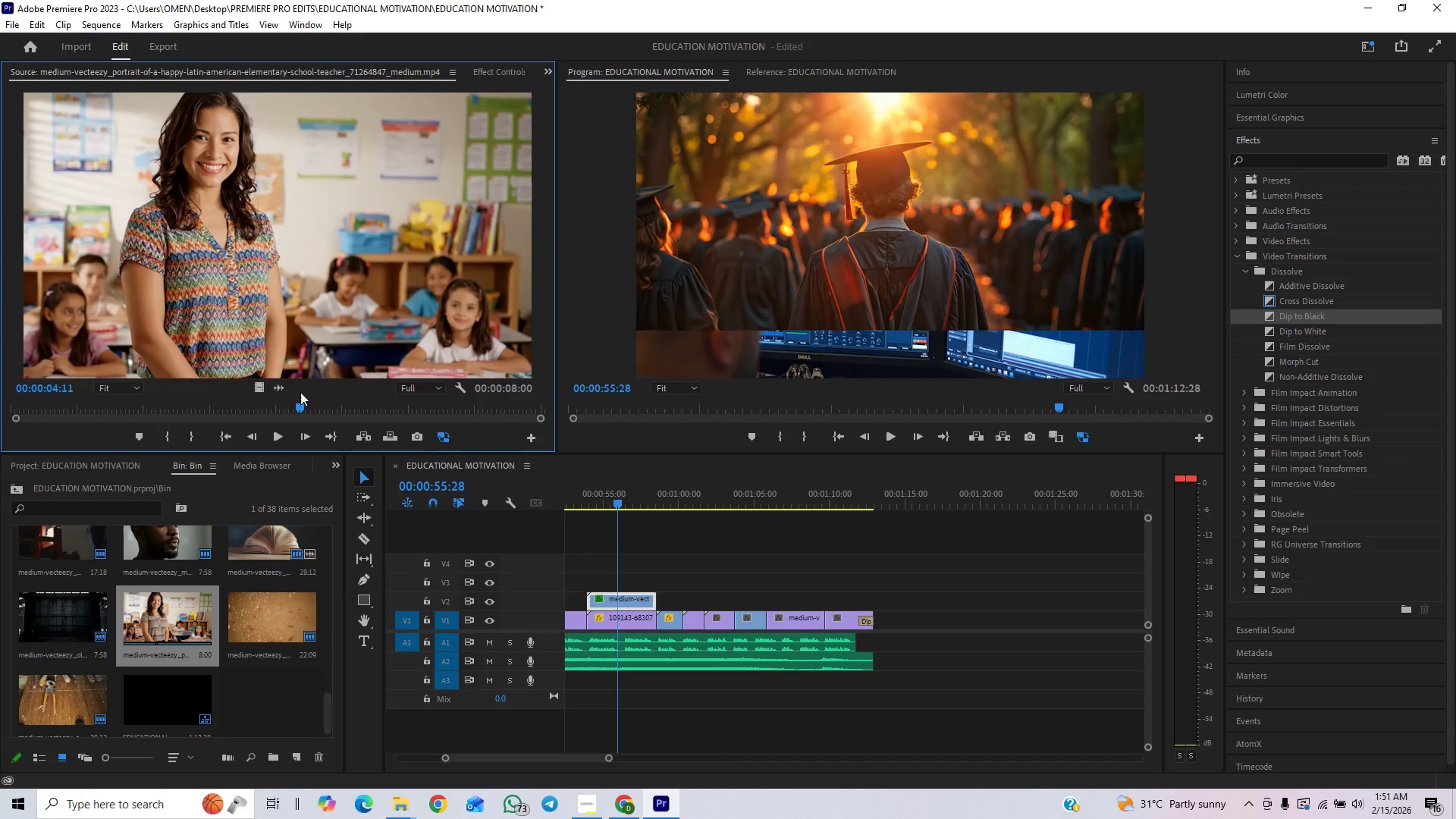 
left_click_drag(start_coordinate=[263, 392], to_coordinate=[588, 575])
 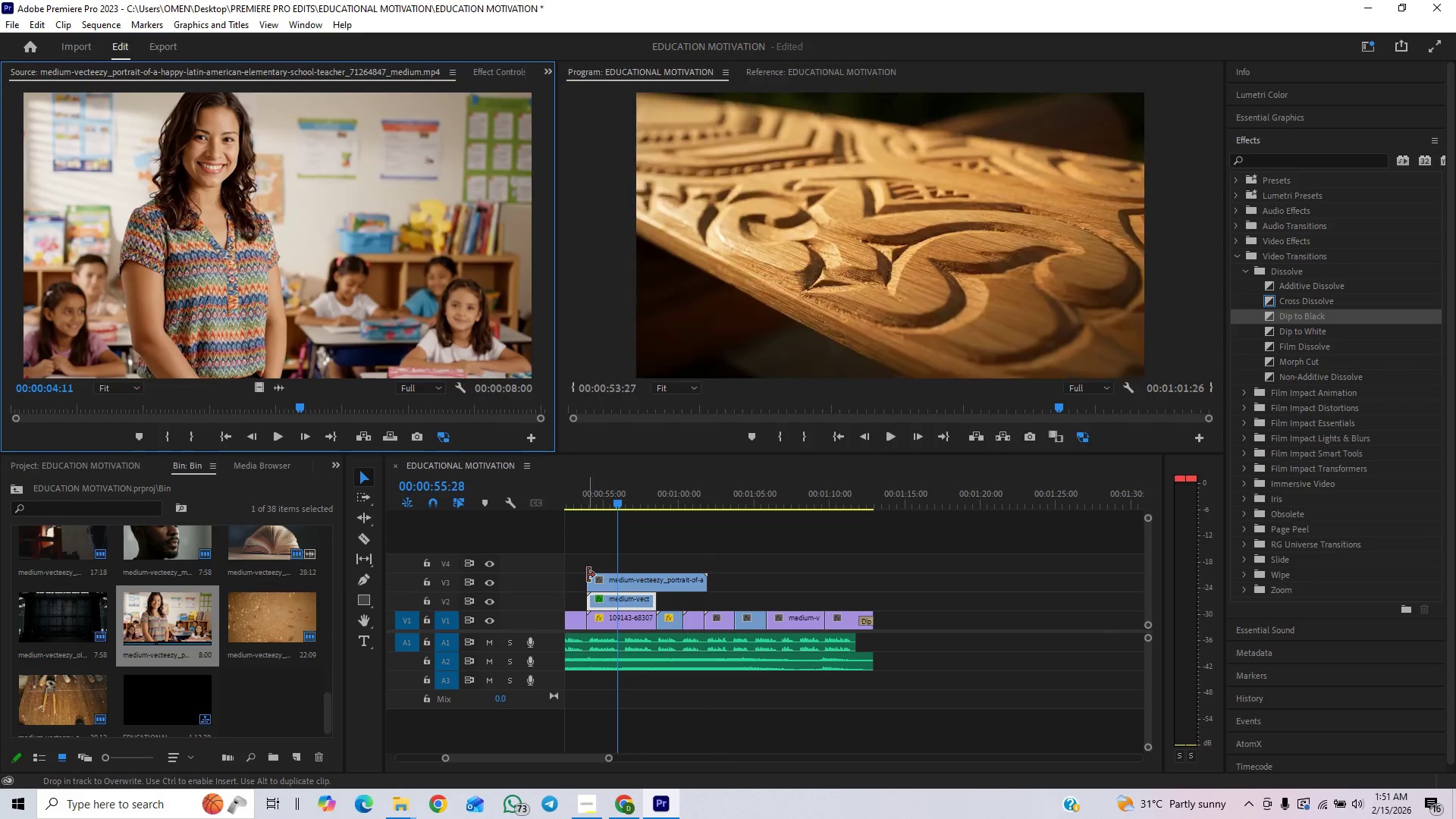 
left_click_drag(start_coordinate=[588, 575], to_coordinate=[635, 580])
 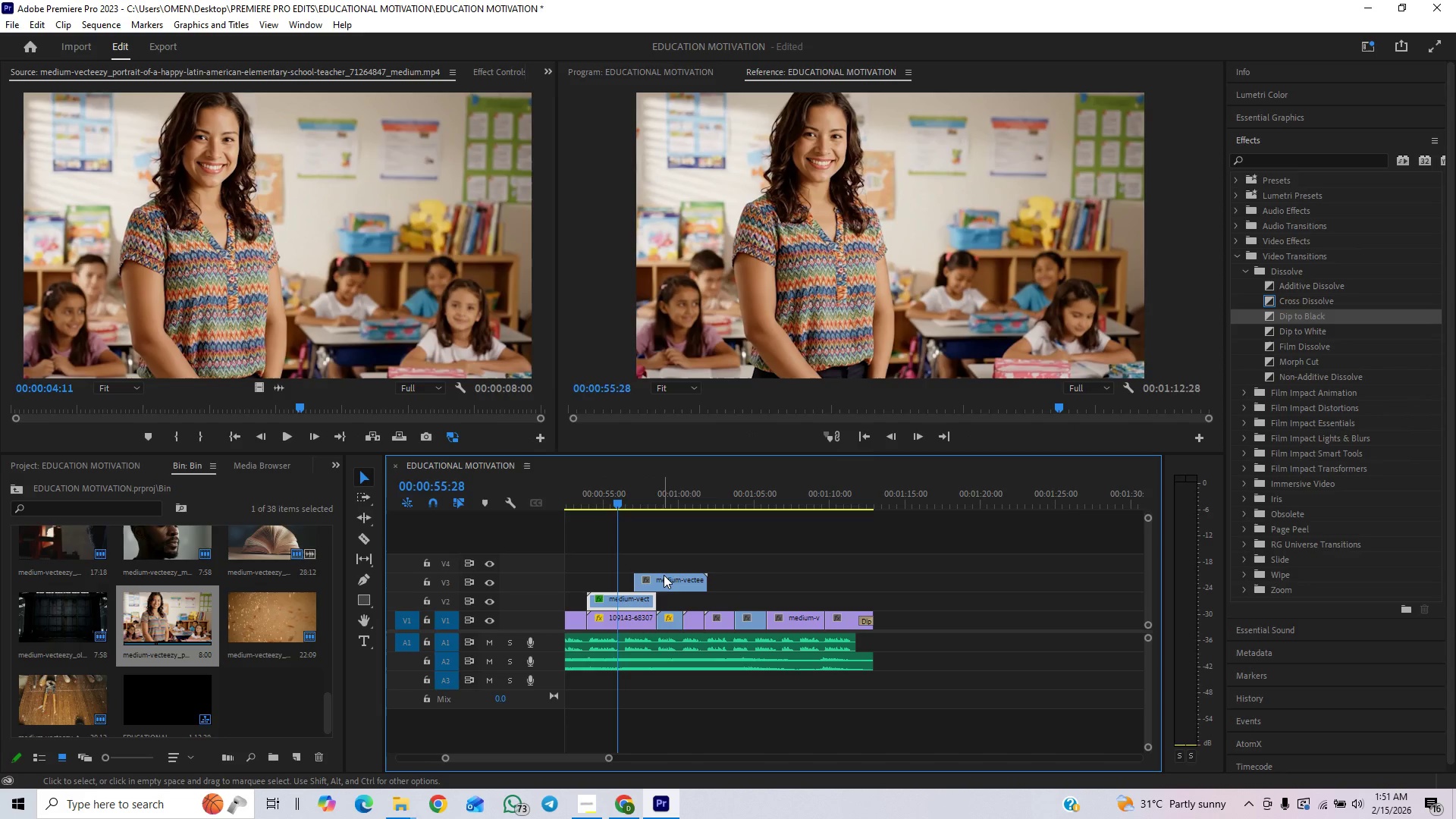 
left_click_drag(start_coordinate=[664, 575], to_coordinate=[620, 579])
 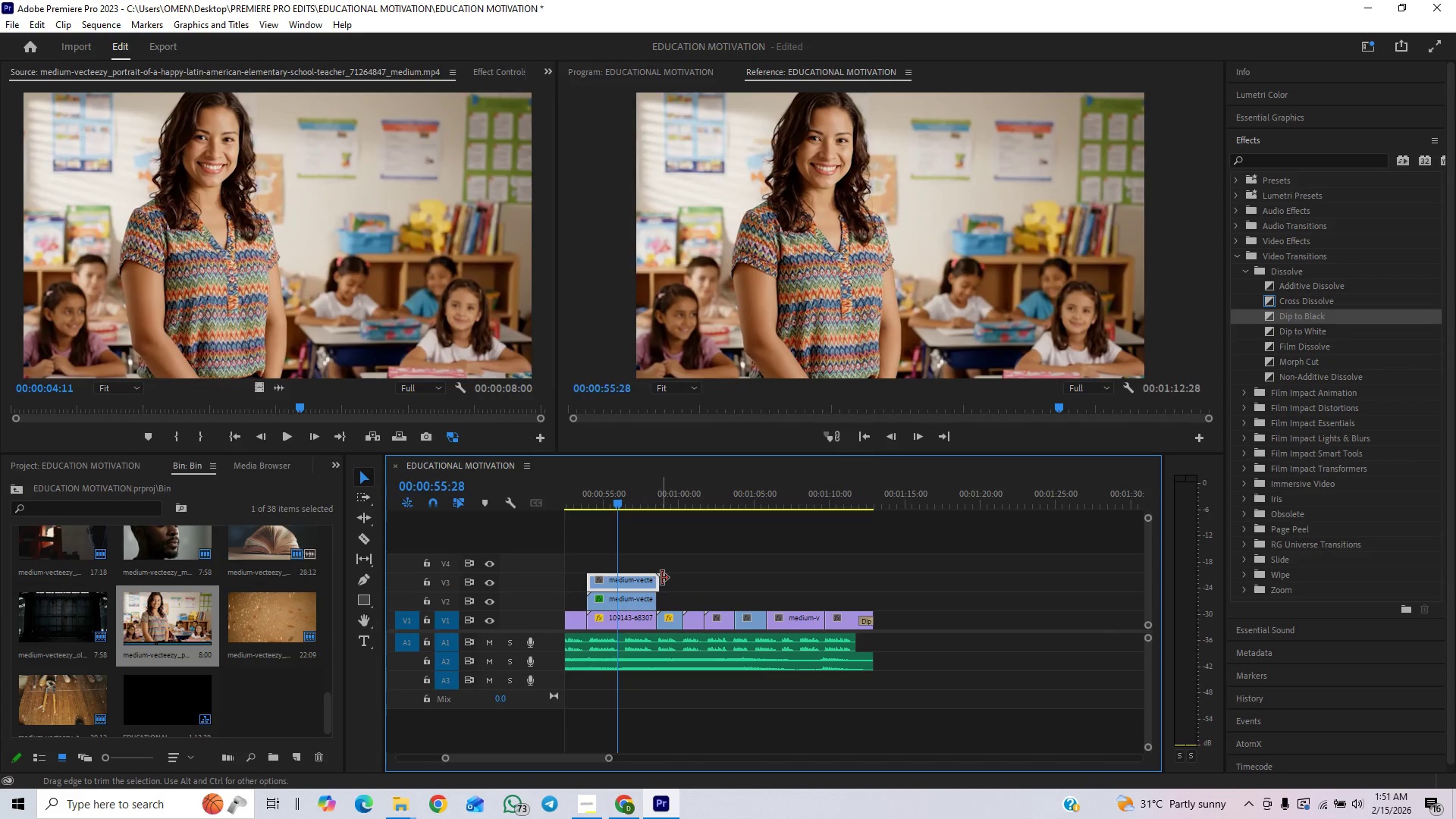 
left_click_drag(start_coordinate=[661, 581], to_coordinate=[657, 585])
 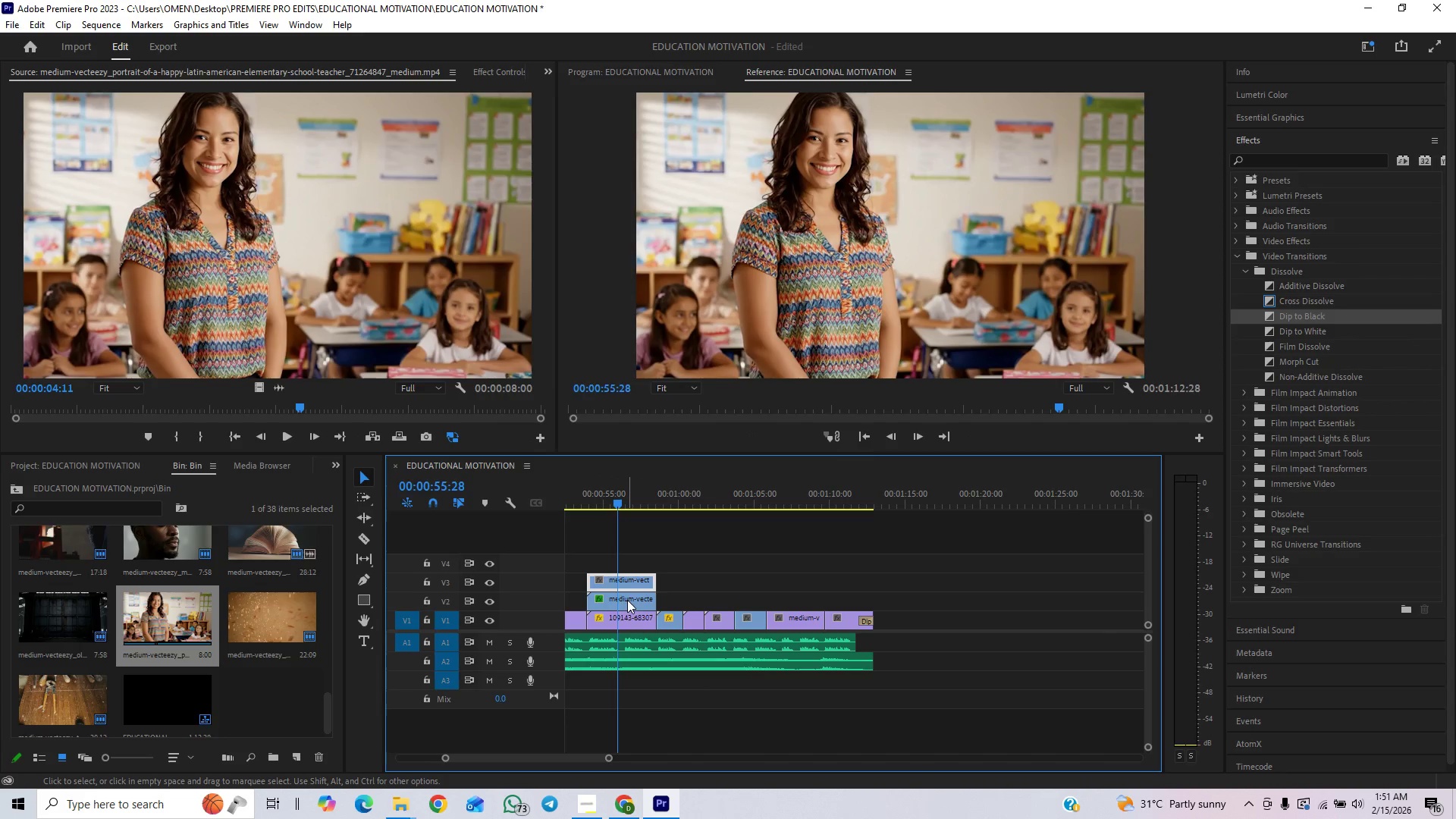 
left_click([629, 600])
 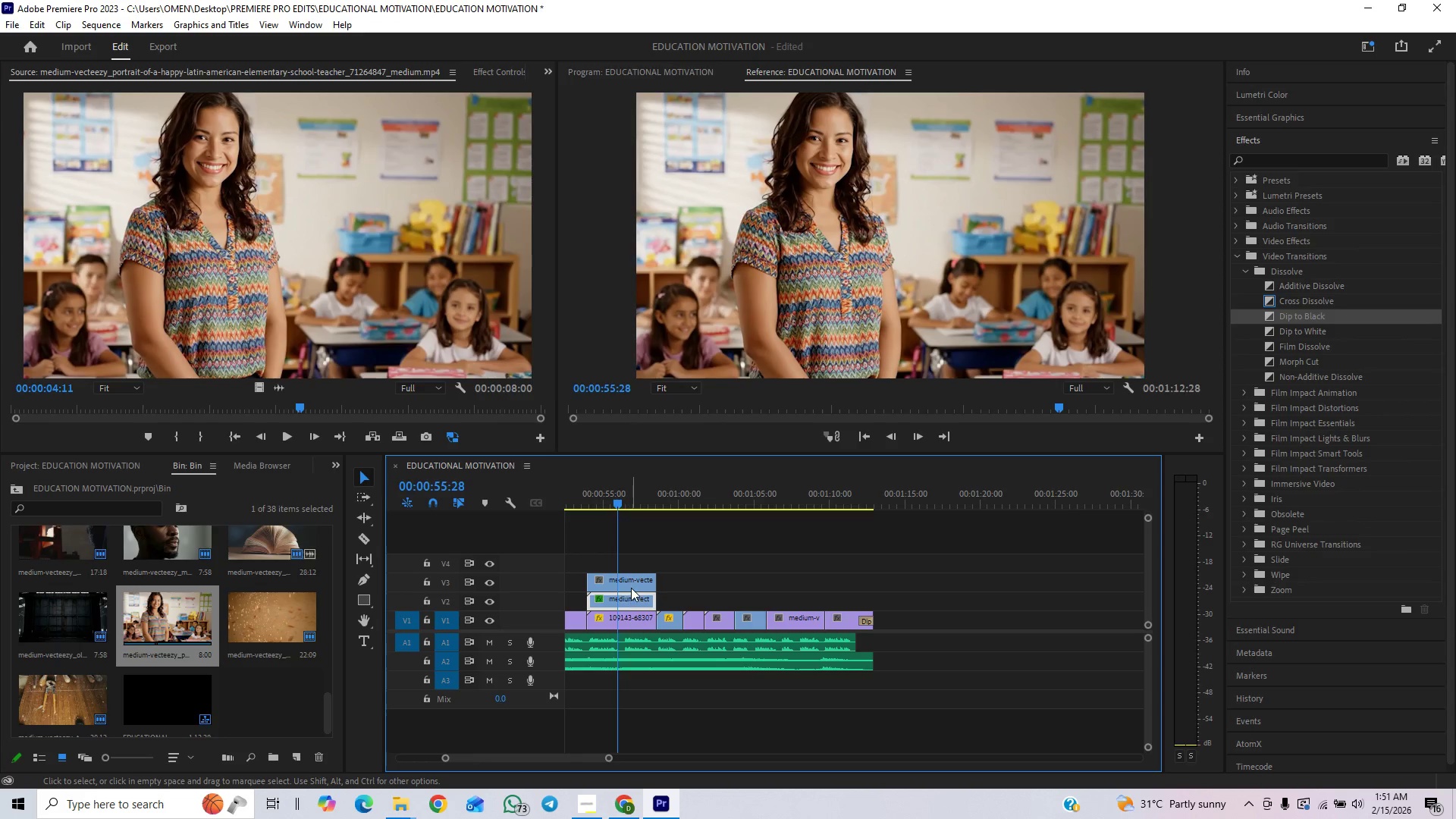 
right_click([626, 602])
 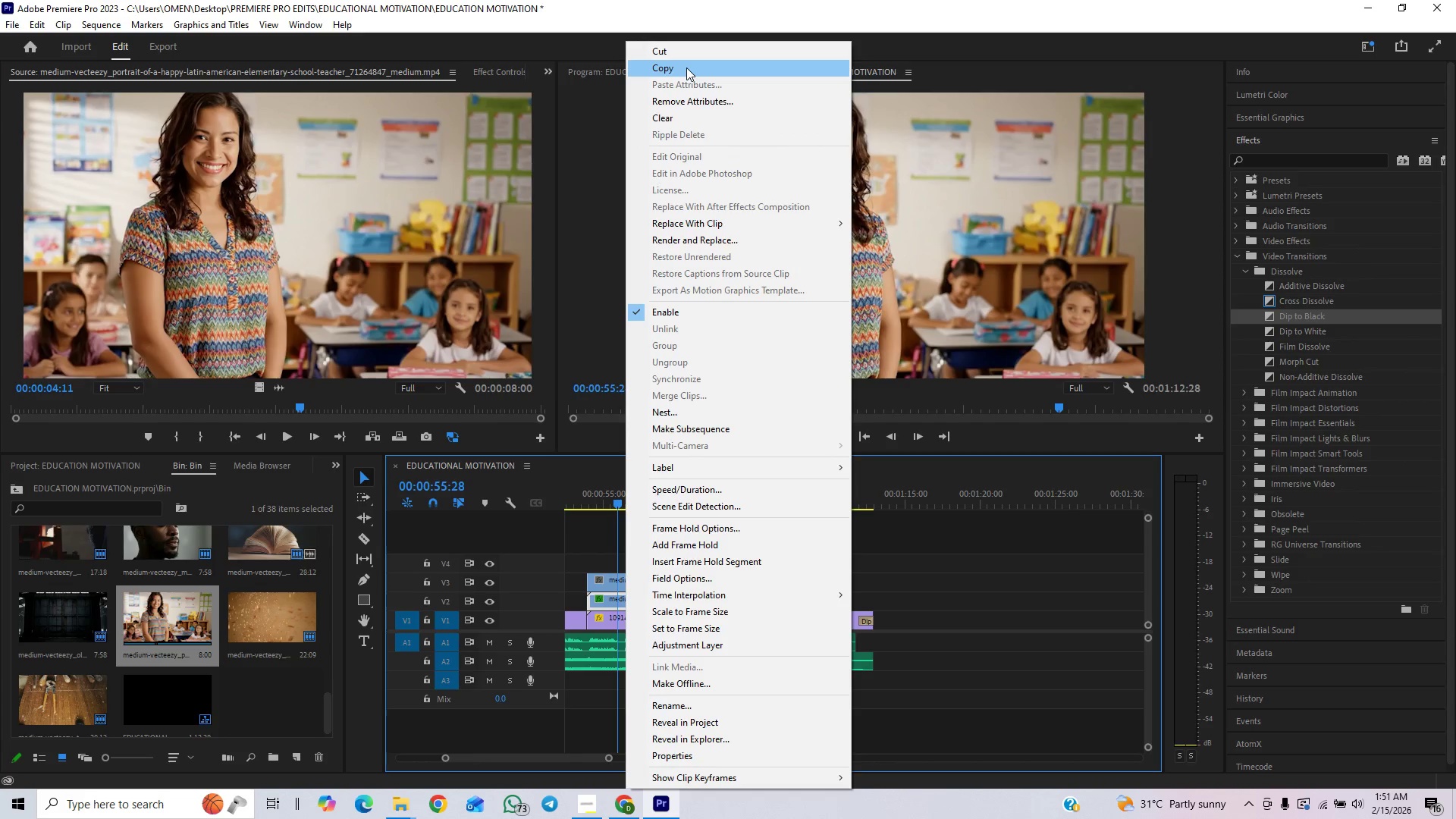 
left_click([686, 67])
 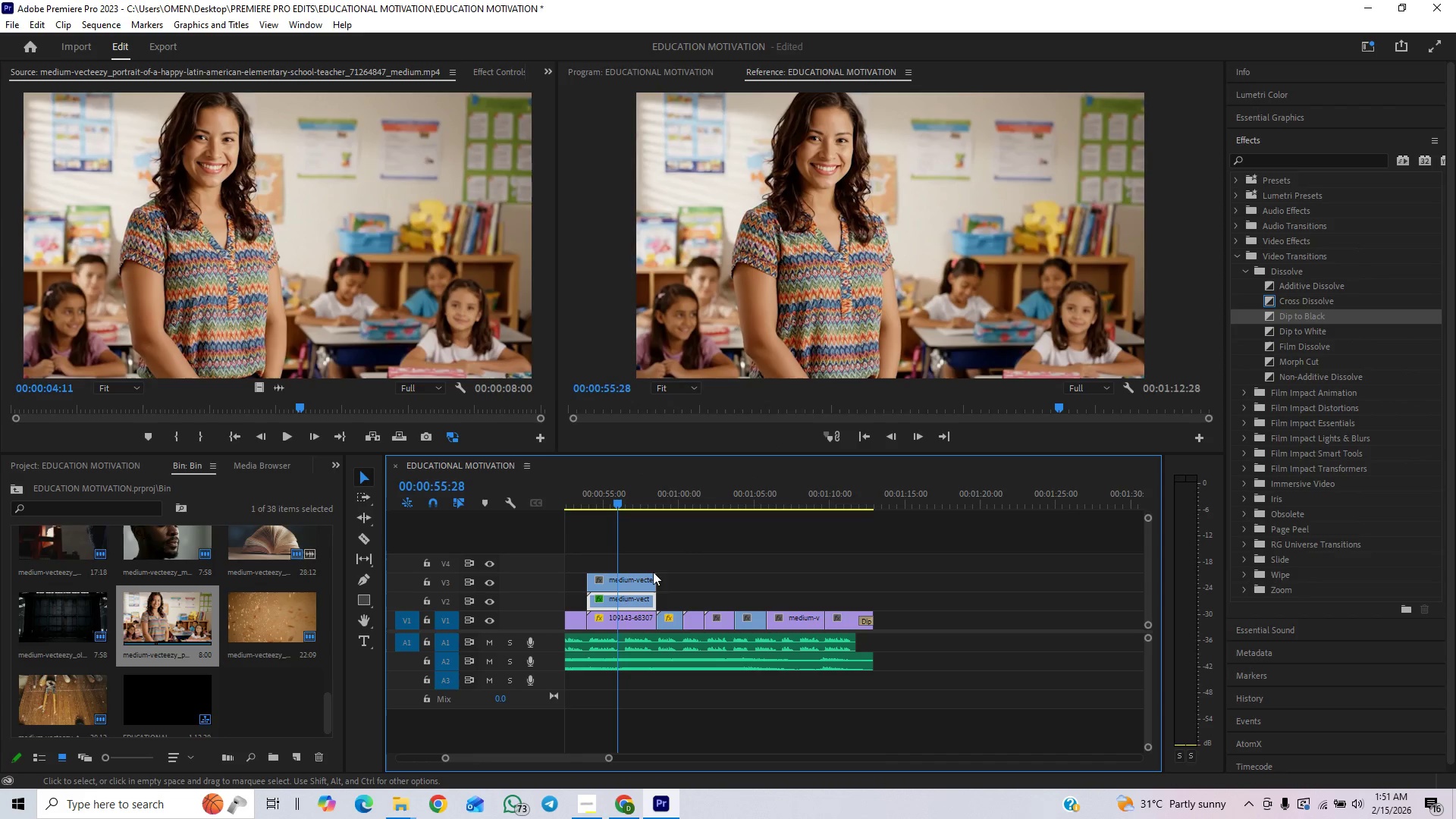 
left_click([642, 578])
 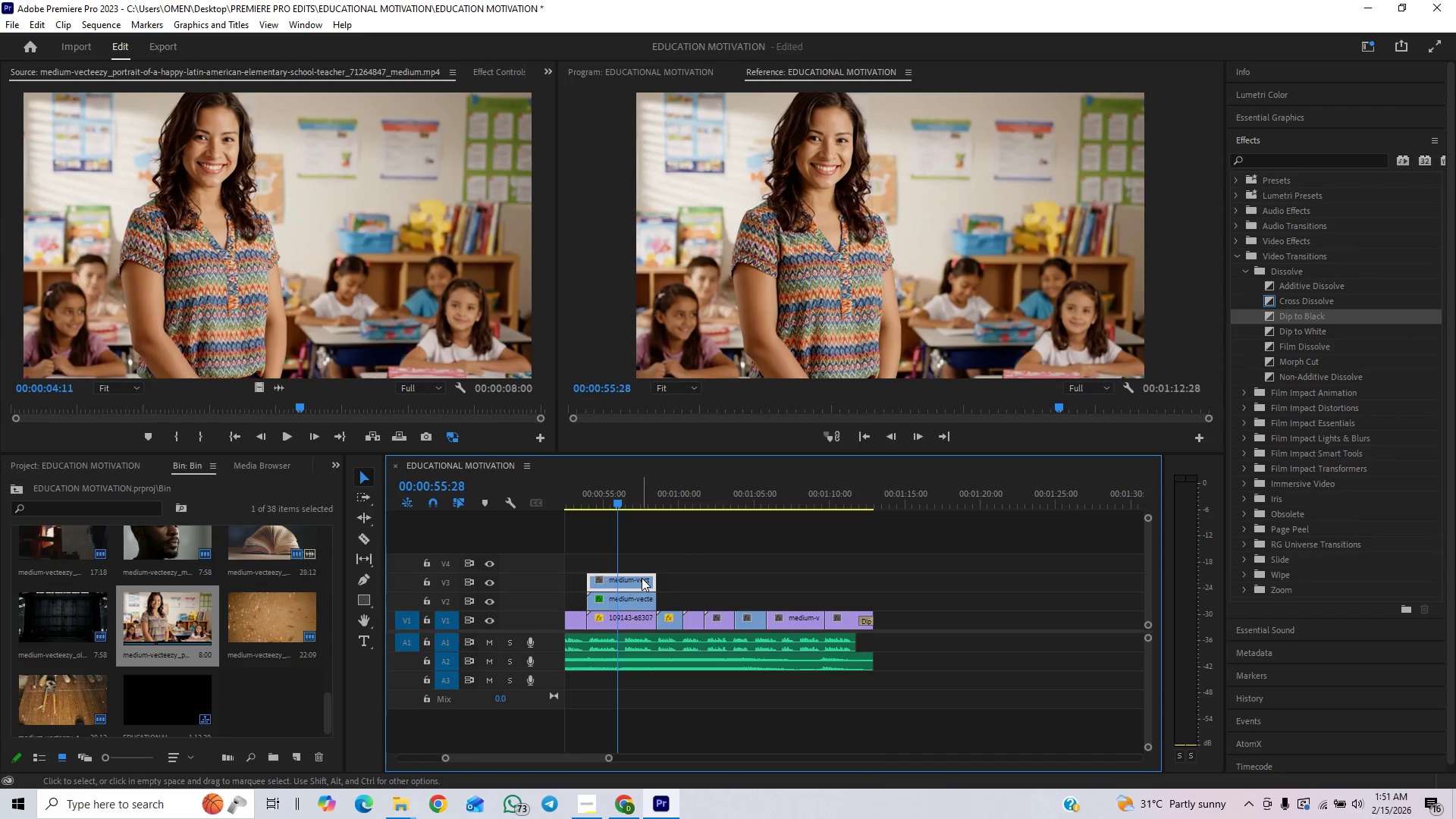 
right_click([642, 578])
 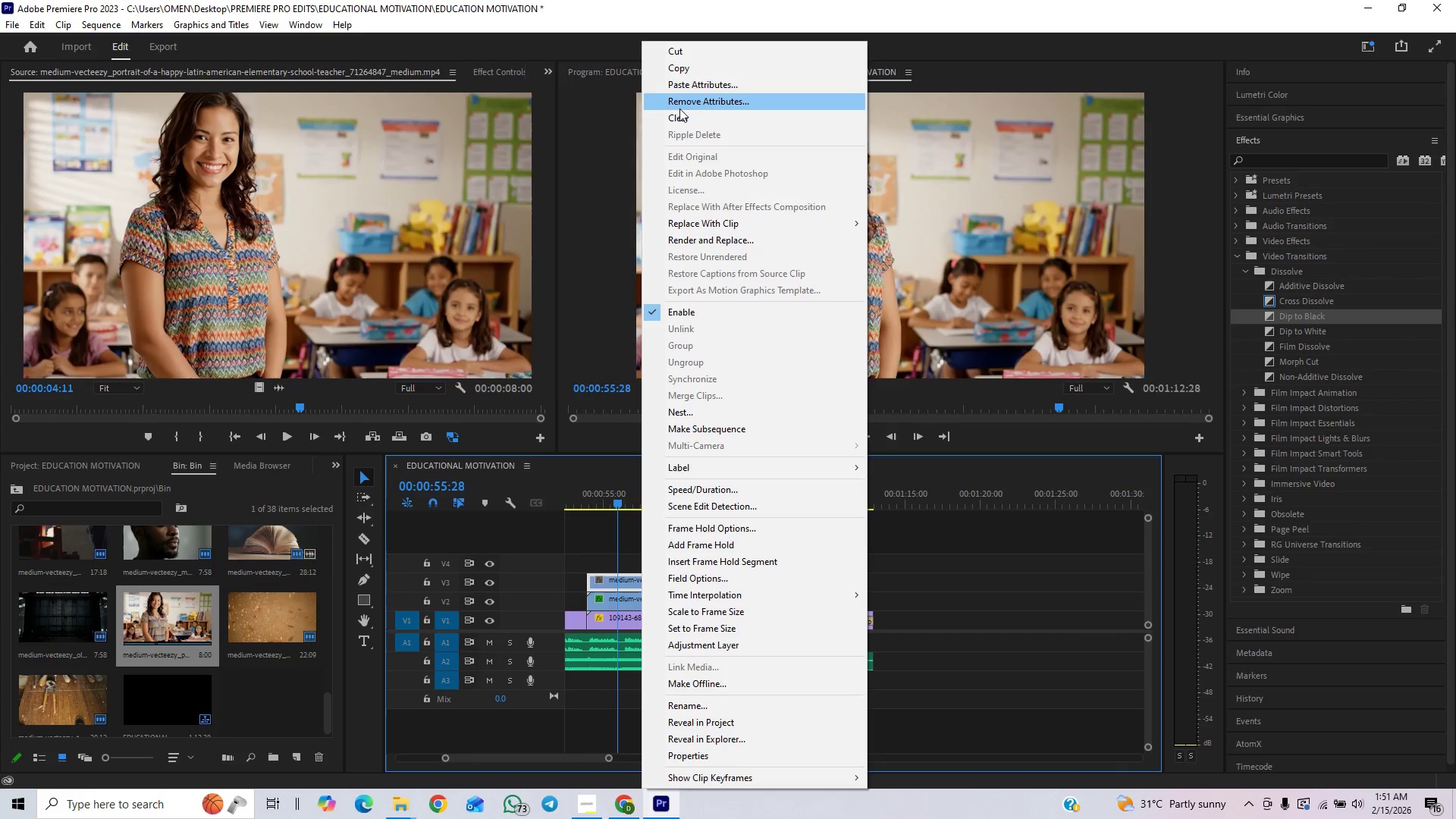 
left_click([688, 87])
 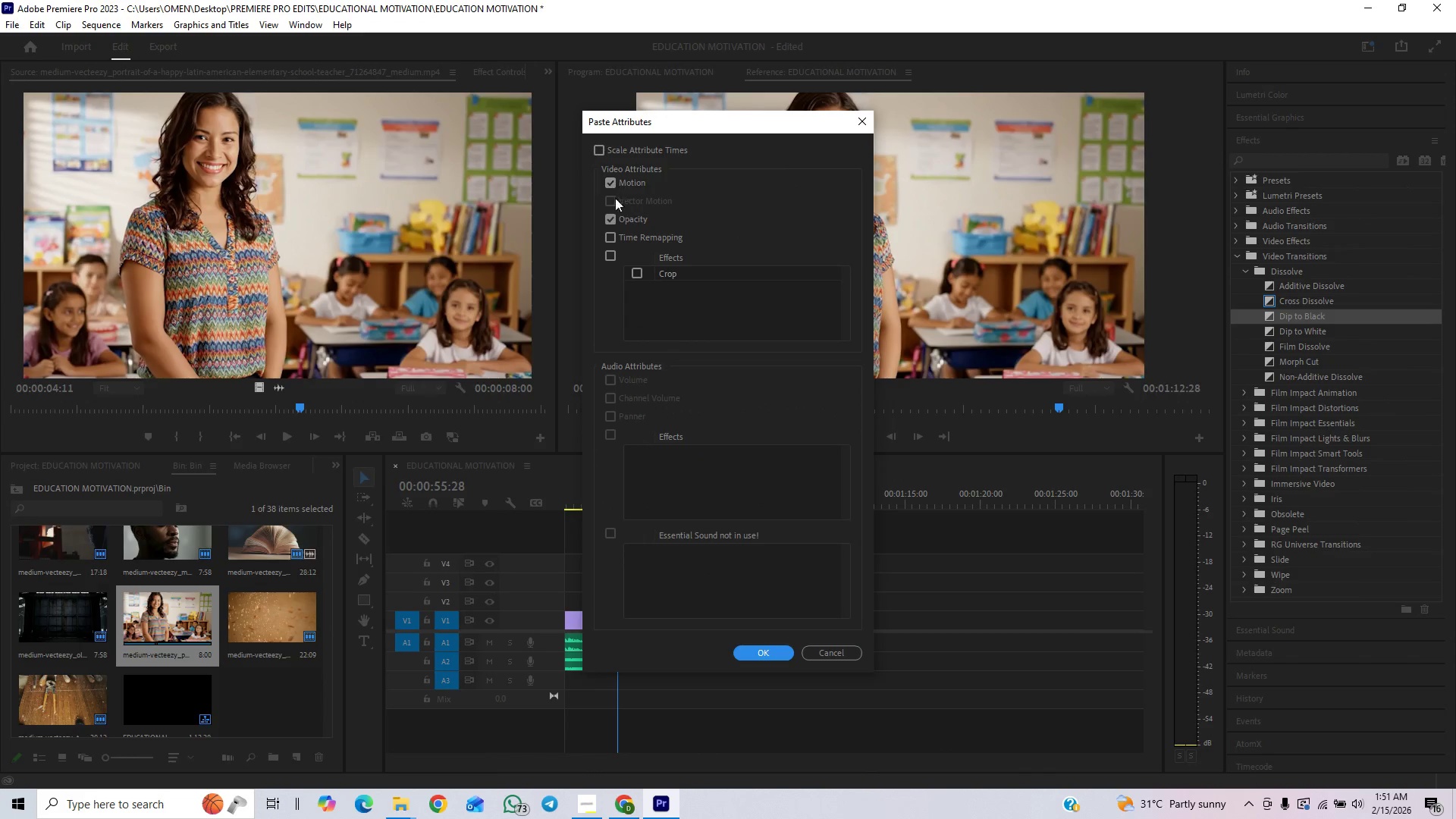 
wait(9.66)
 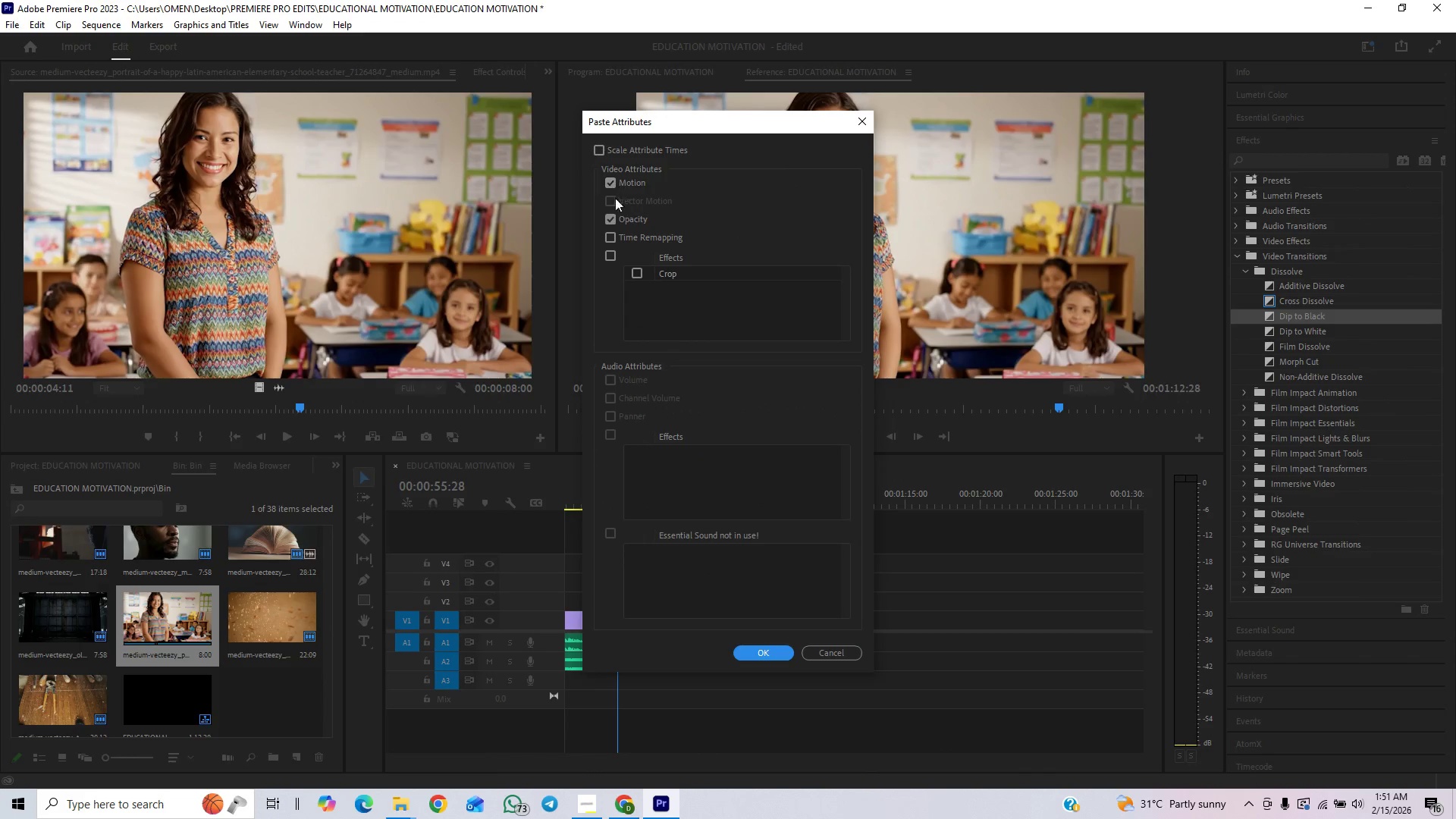 
scroll: coordinate [604, 239], scroll_direction: down, amount: 6.0
 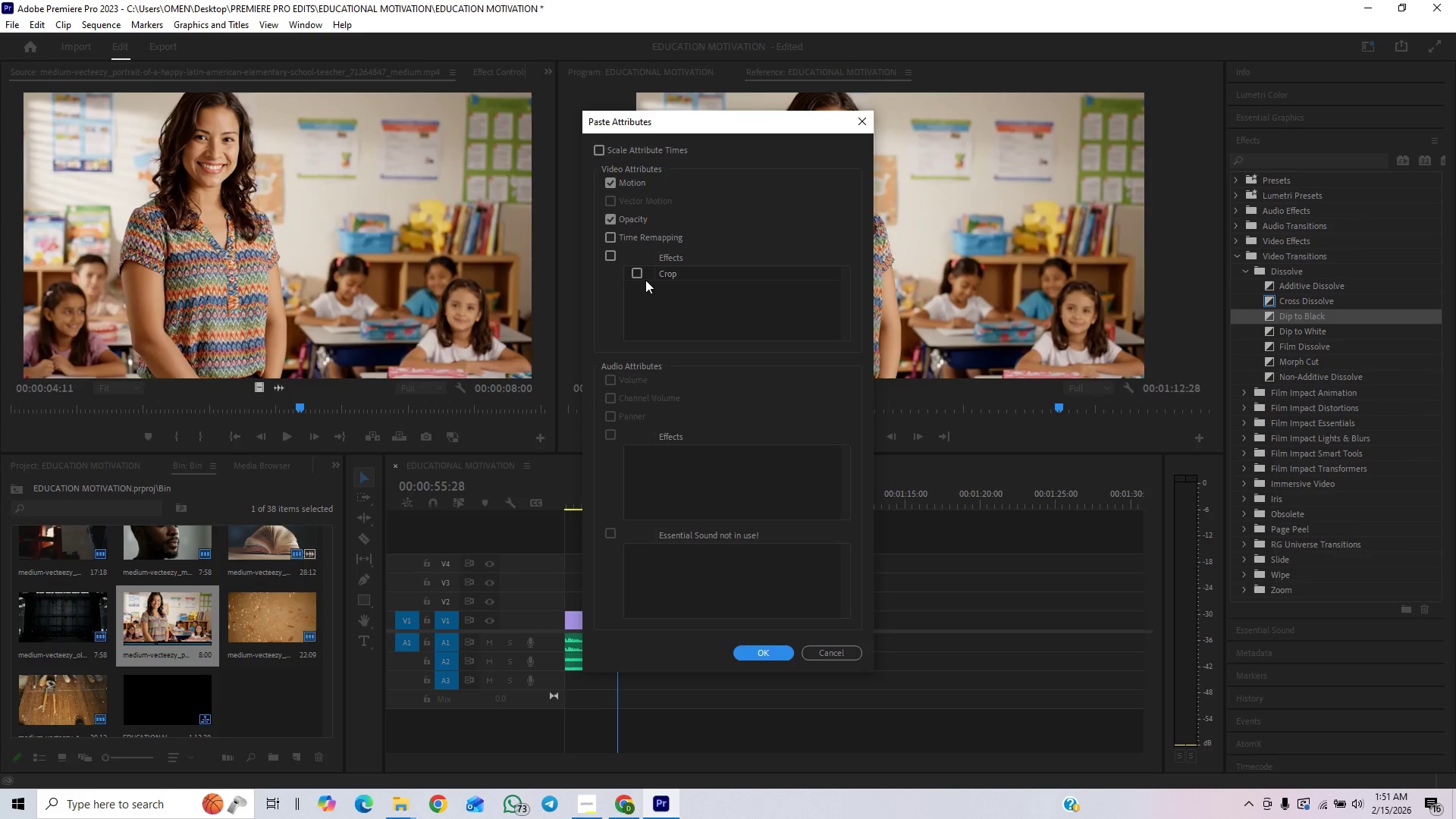 
left_click([642, 275])
 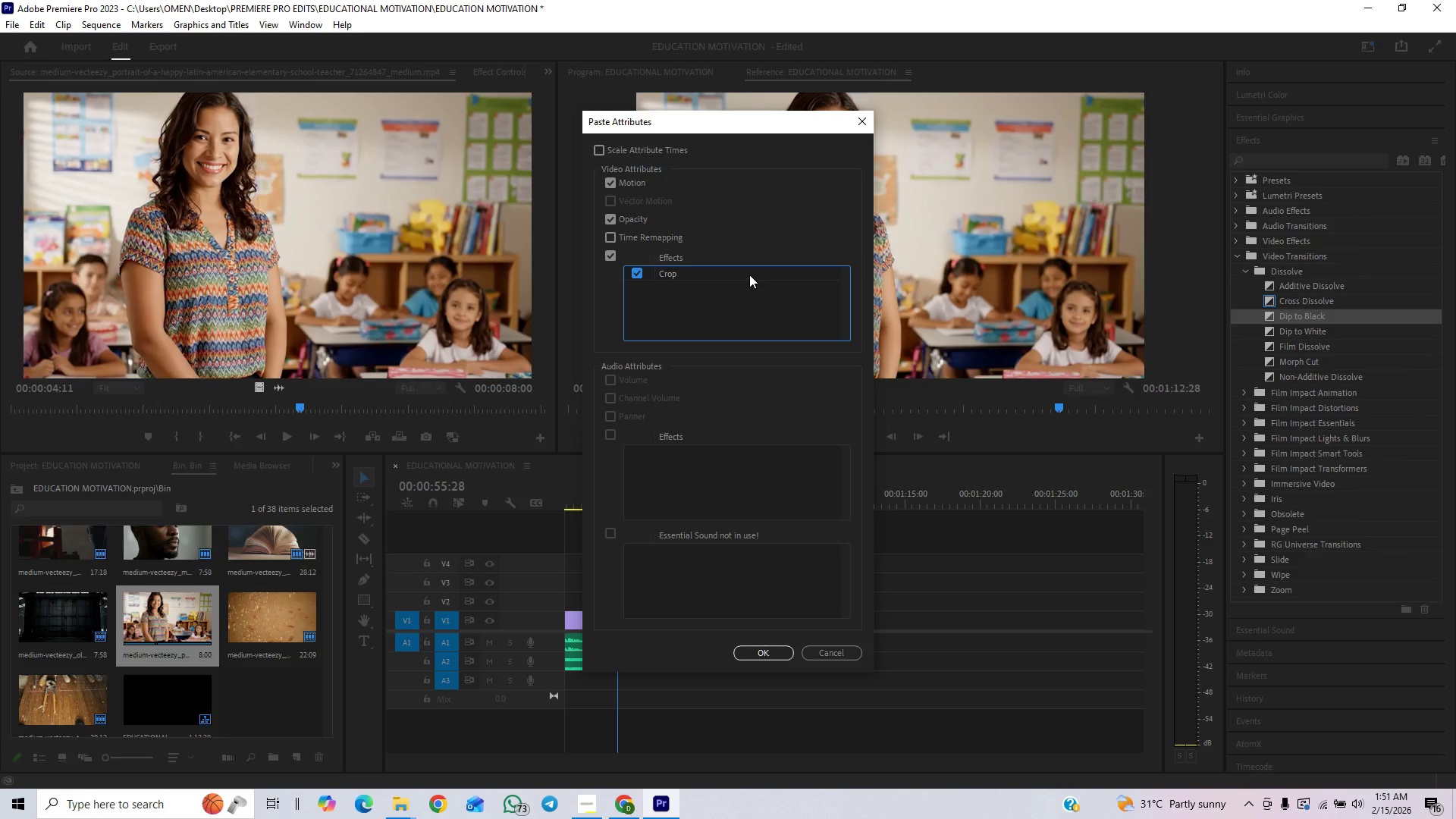 
scroll: coordinate [653, 440], scroll_direction: down, amount: 15.0
 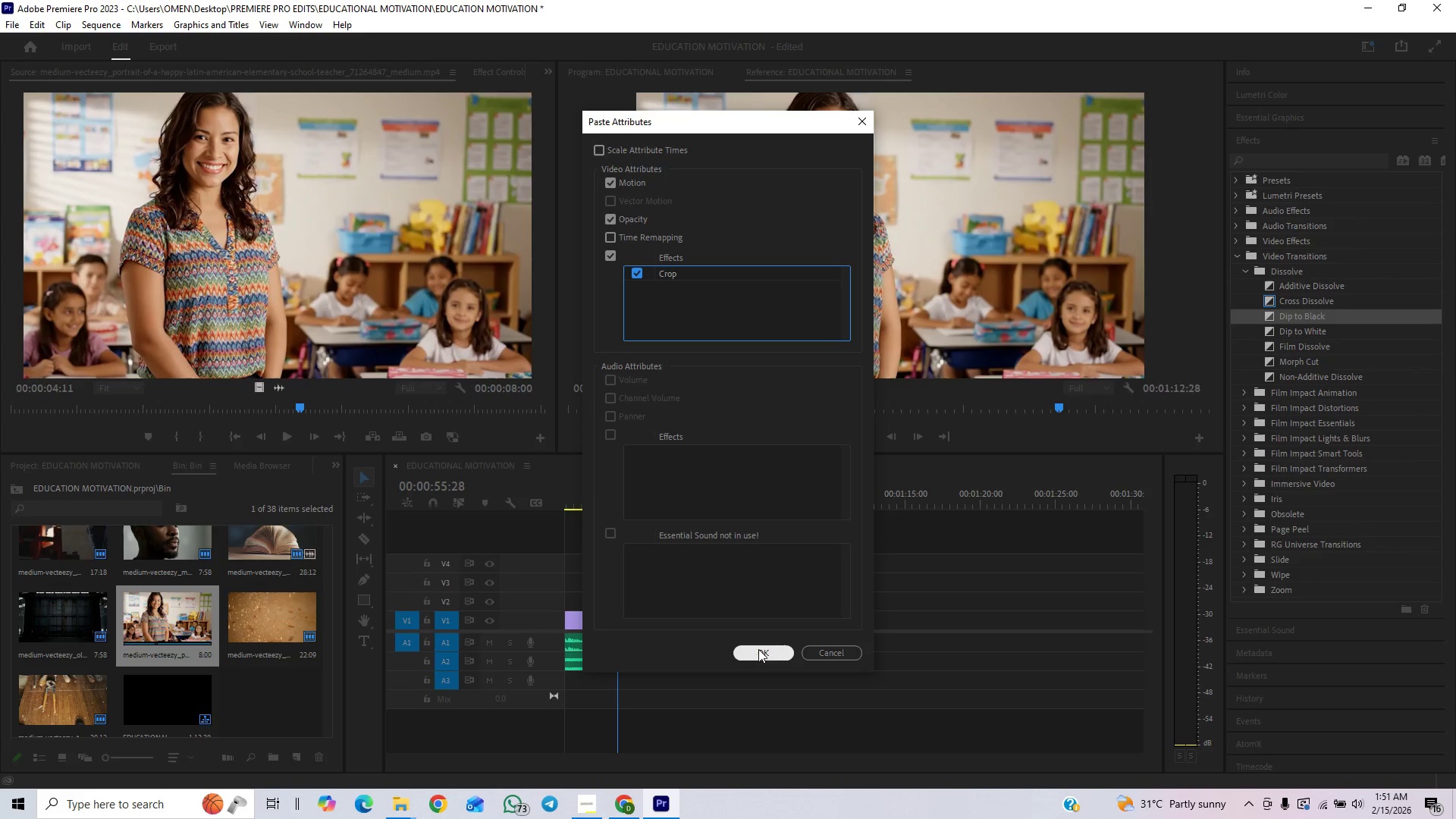 
left_click([764, 654])
 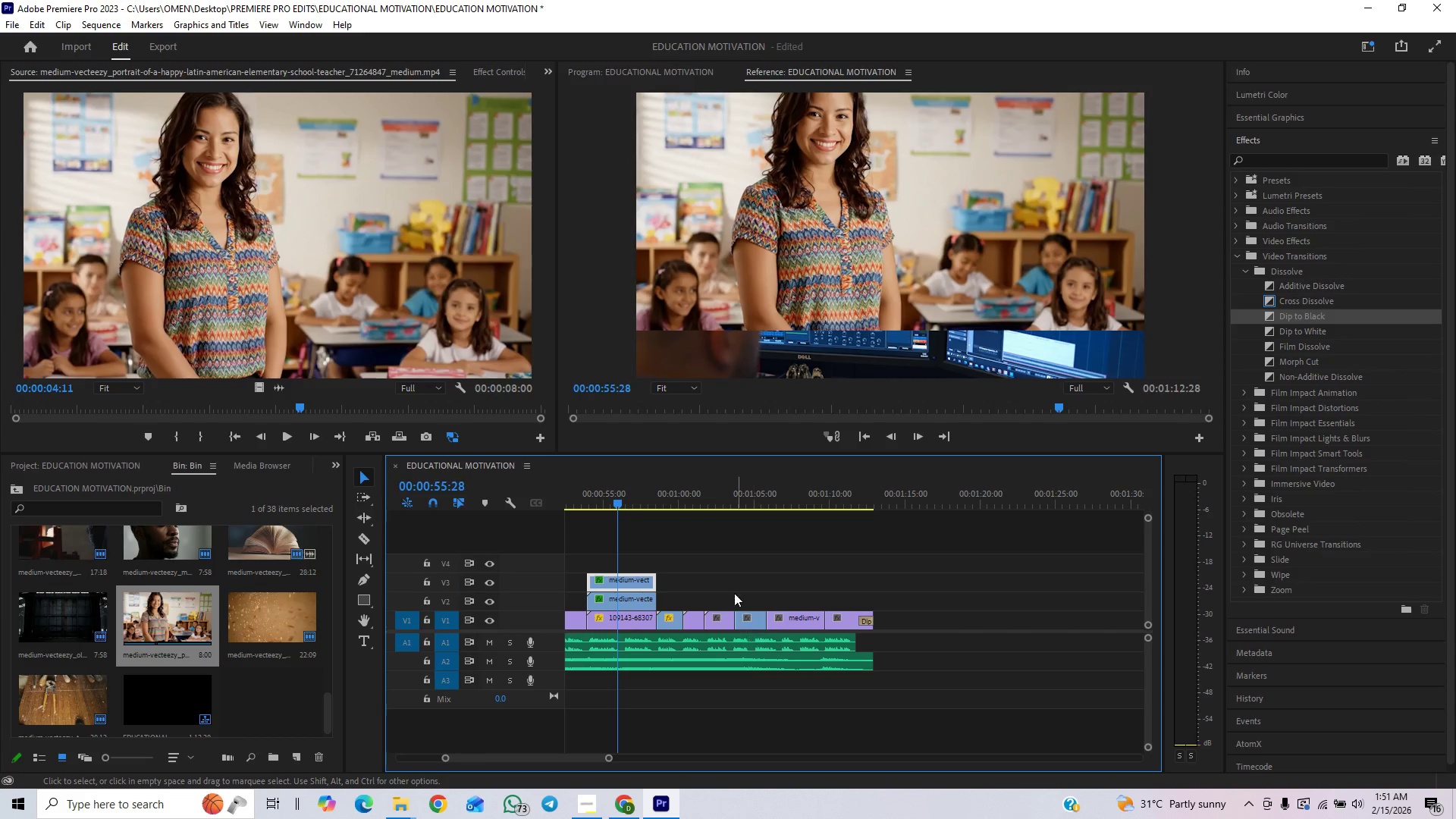 
key(Space)
 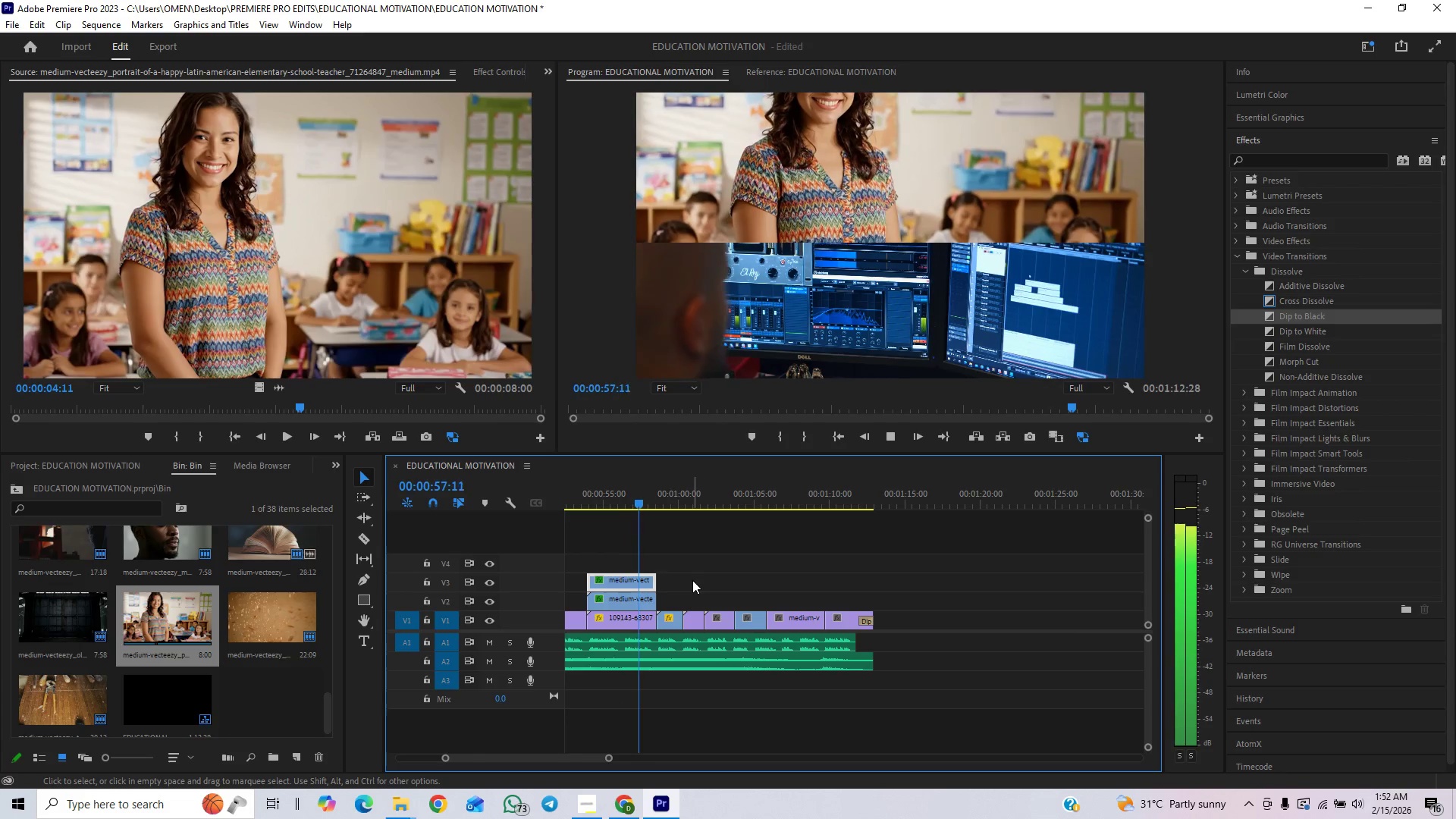 
key(Space)
 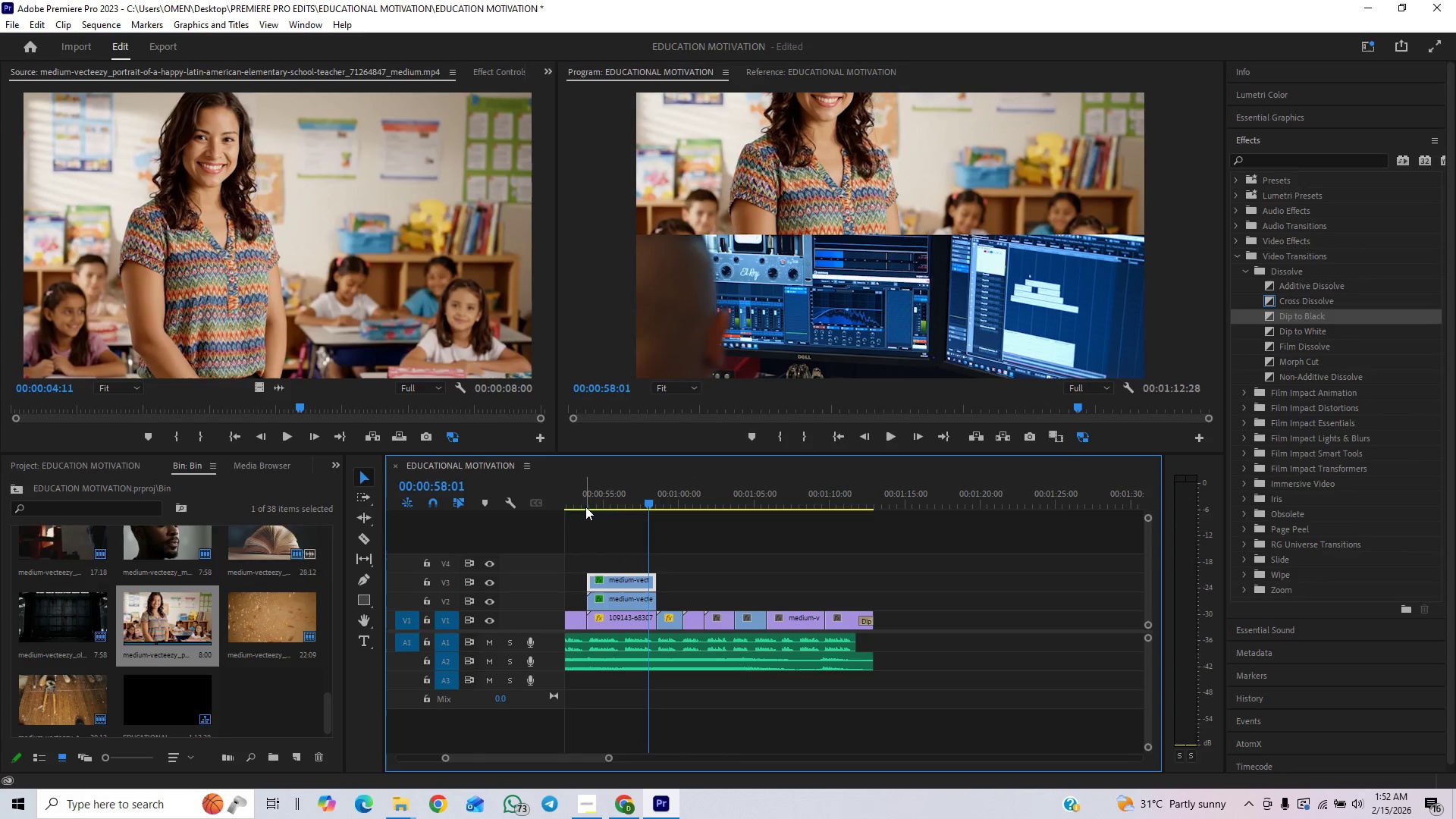 
left_click([572, 498])
 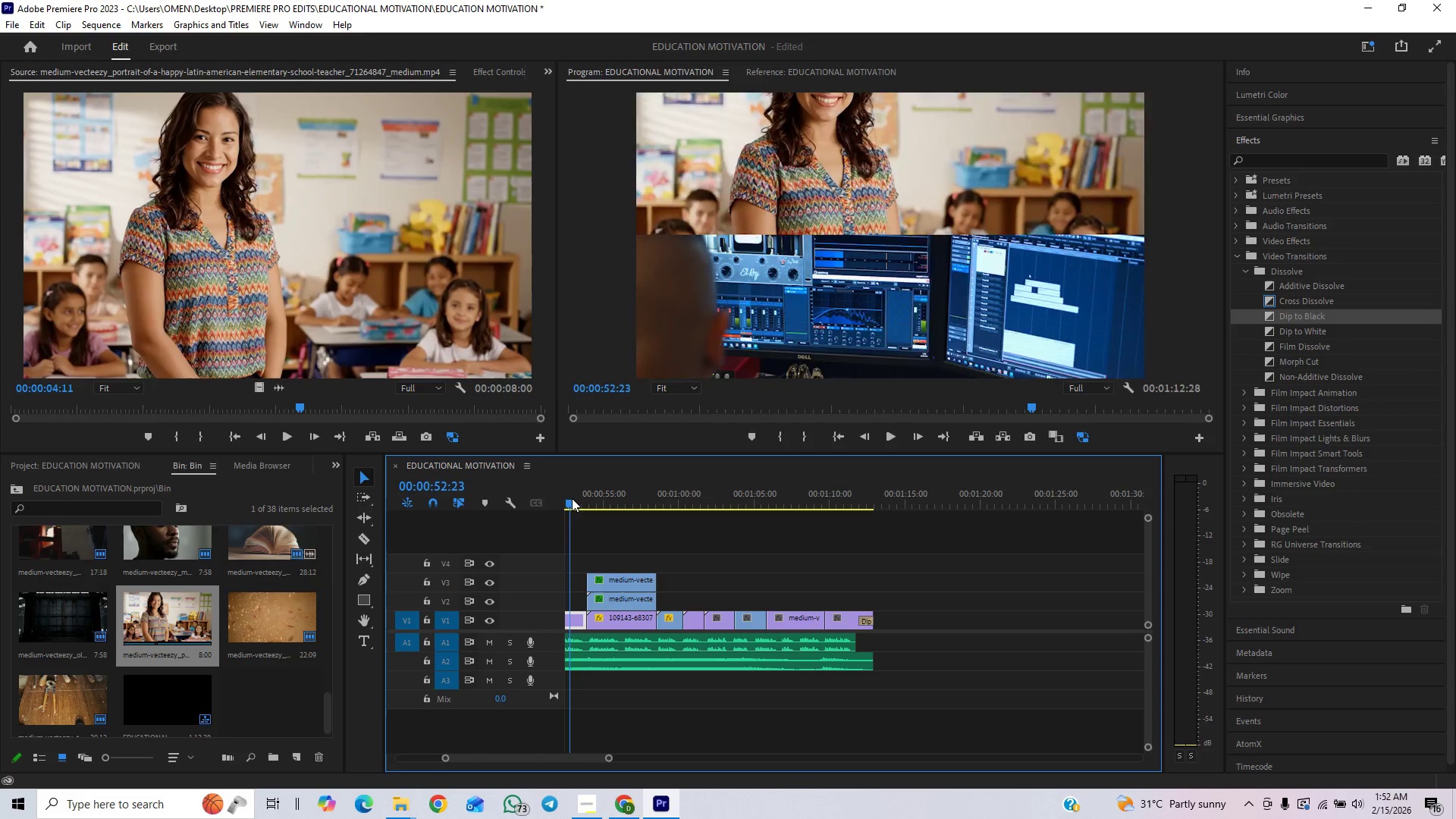 
key(Space)
 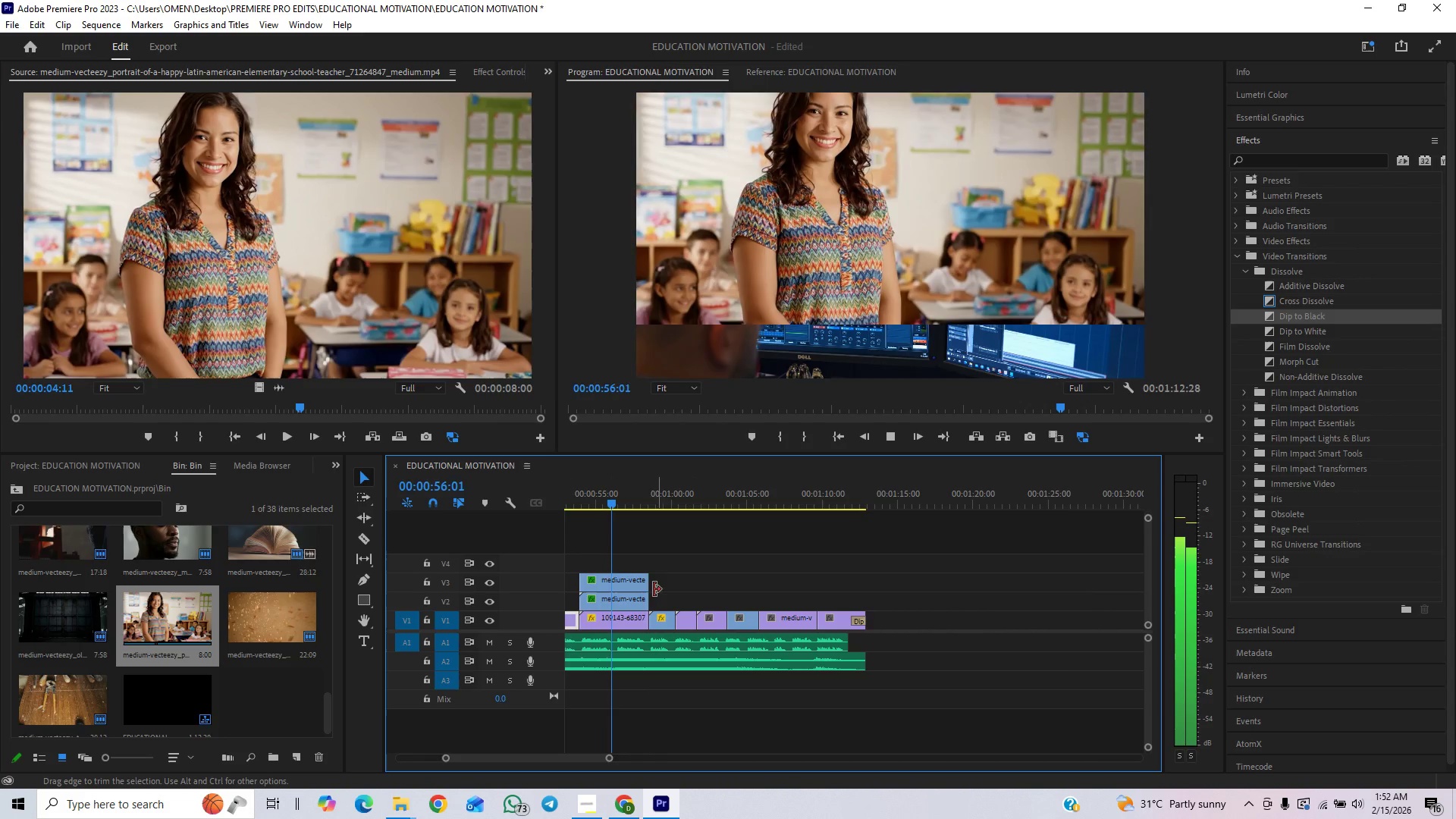 
key(Space)
 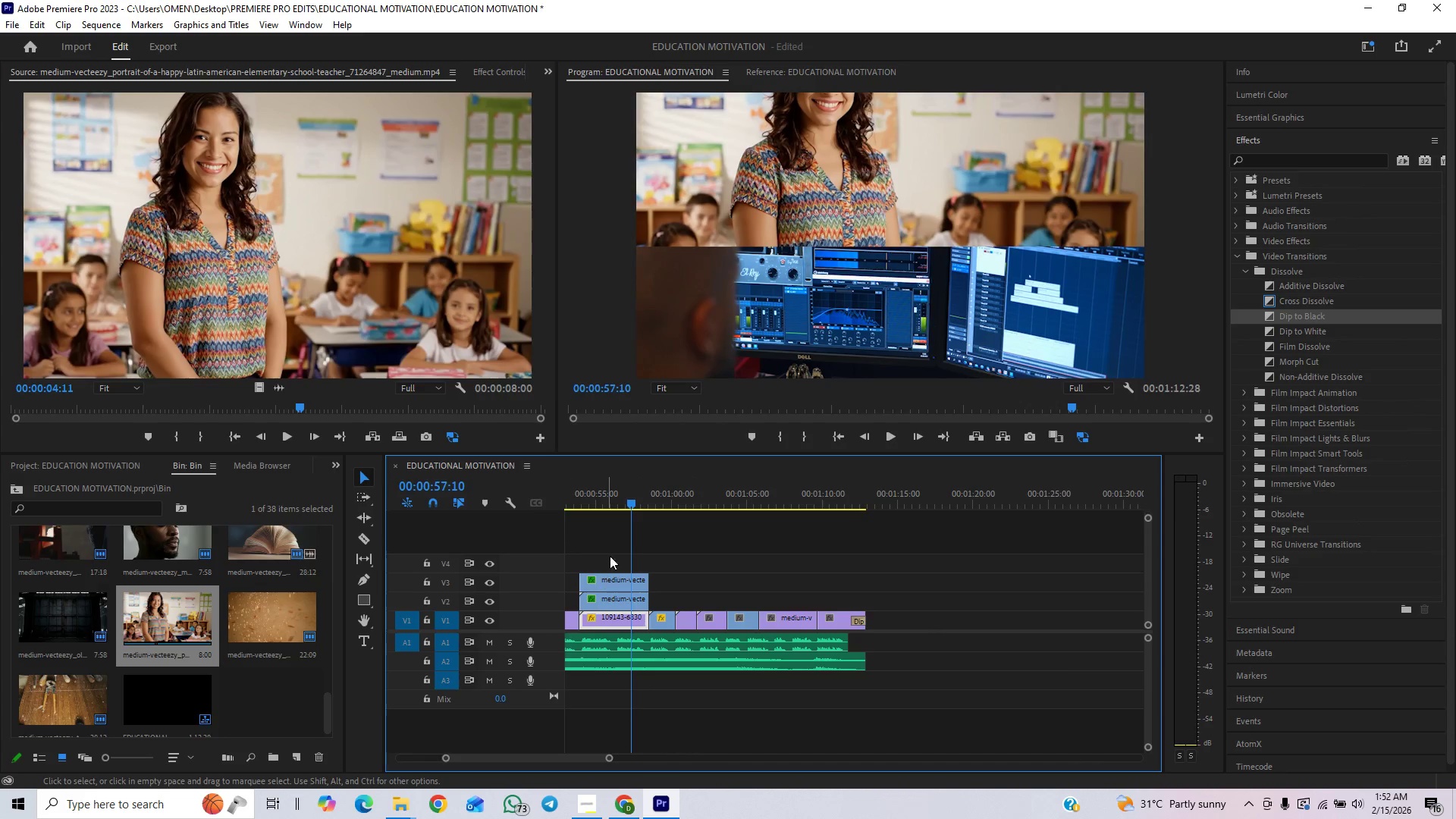 
left_click_drag(start_coordinate=[626, 487], to_coordinate=[573, 519])
 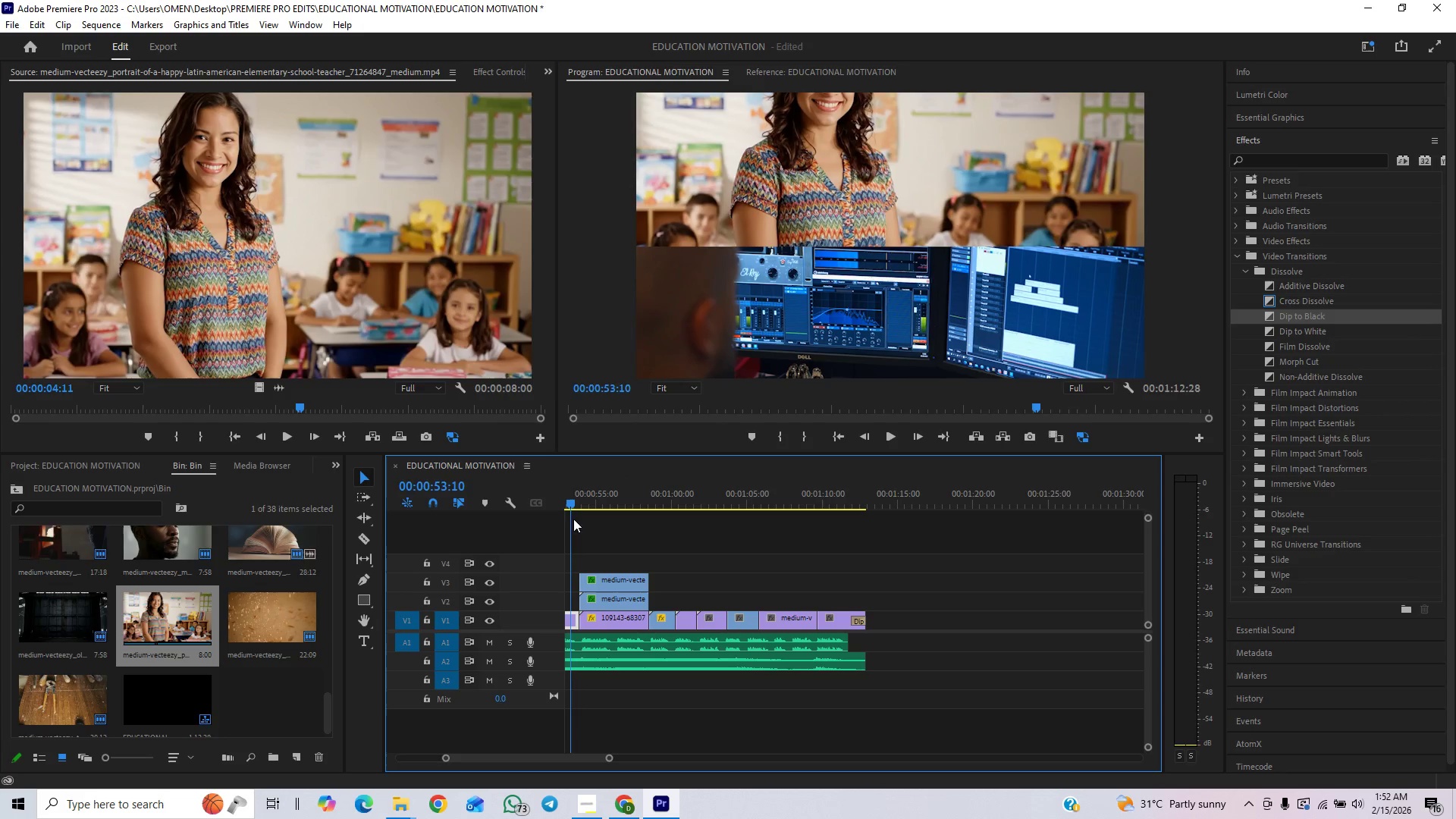 
key(Space)
 